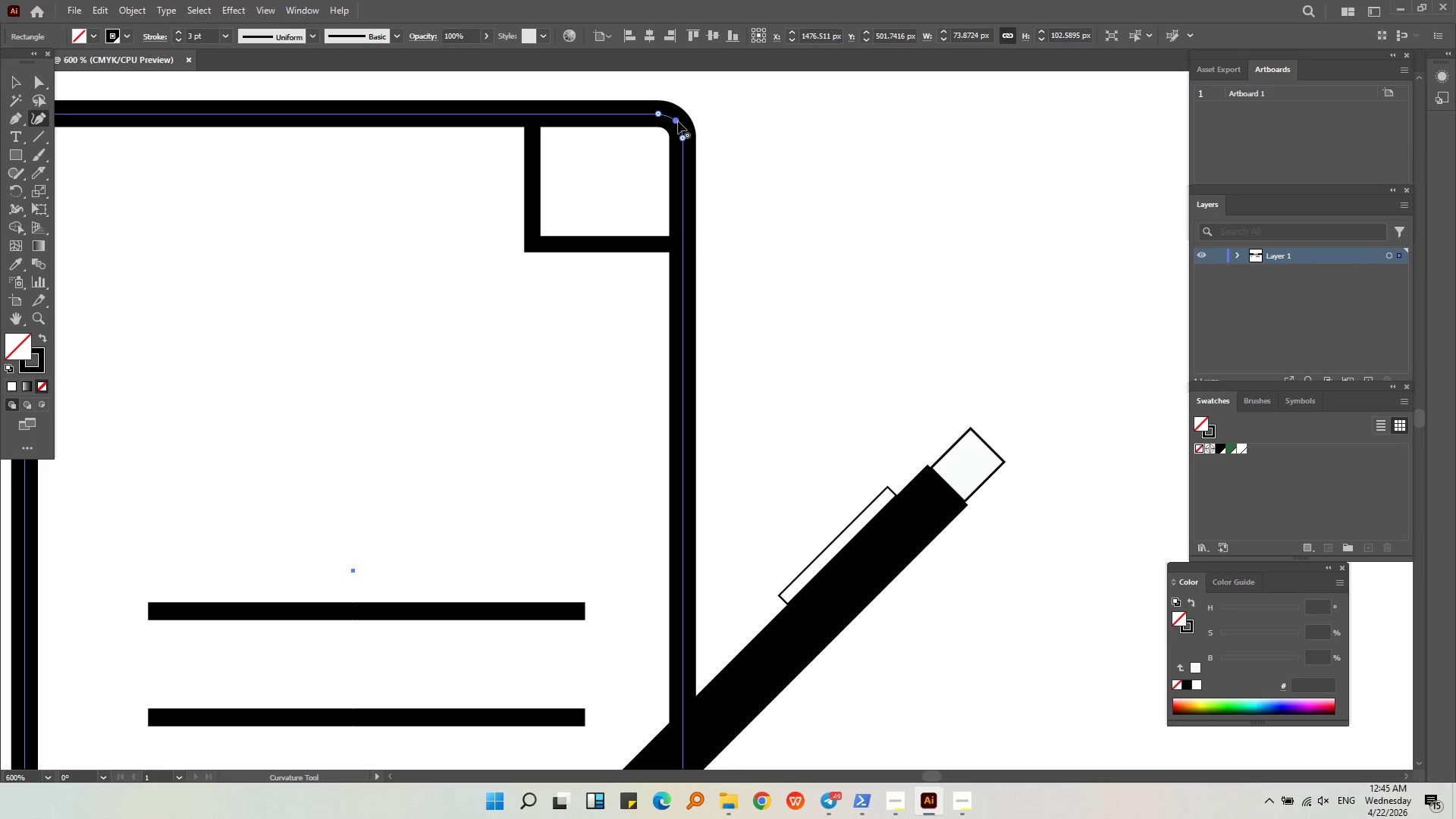 
left_click_drag(start_coordinate=[678, 121], to_coordinate=[583, 202])
 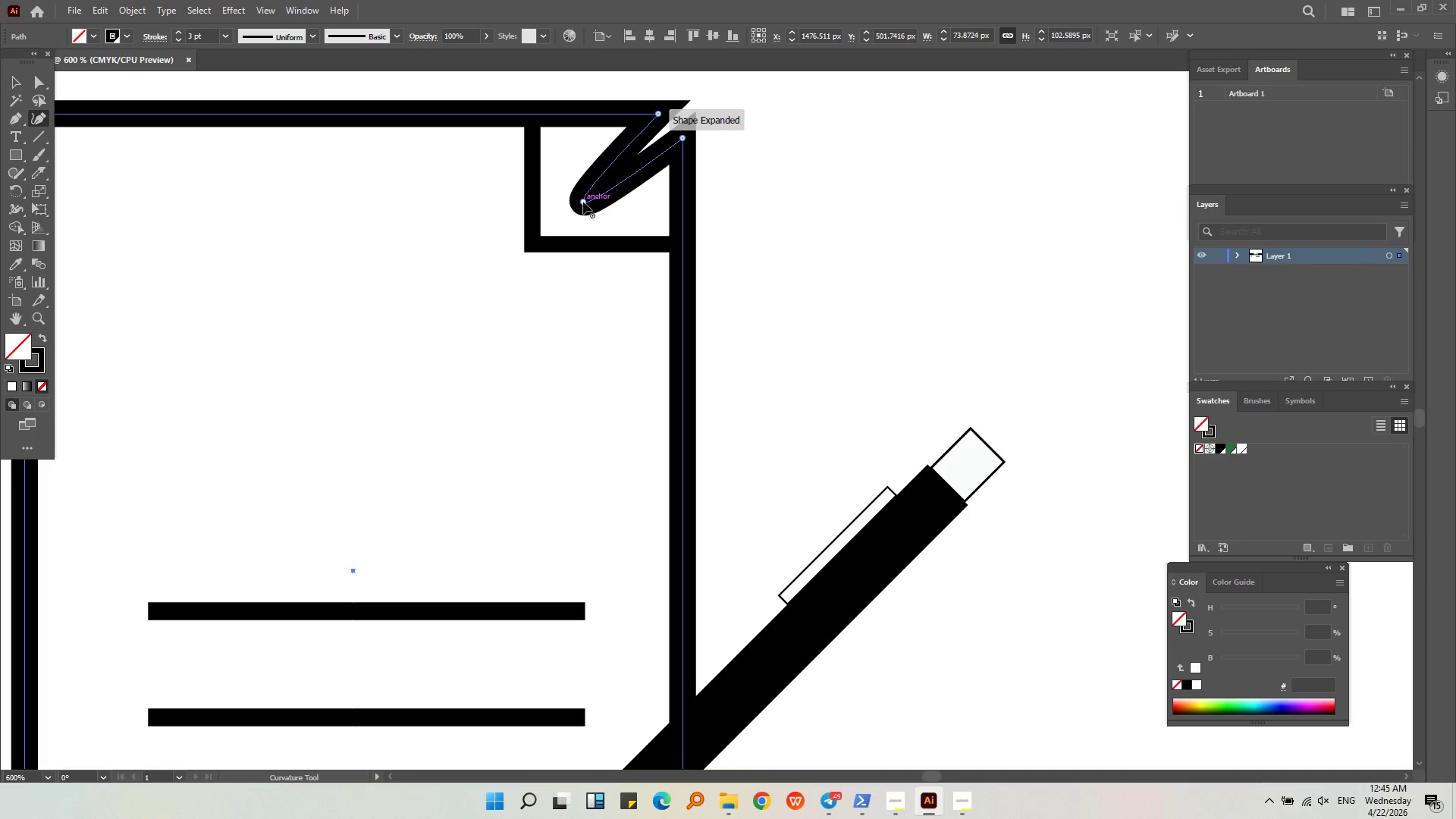 
key(Control+Z)
 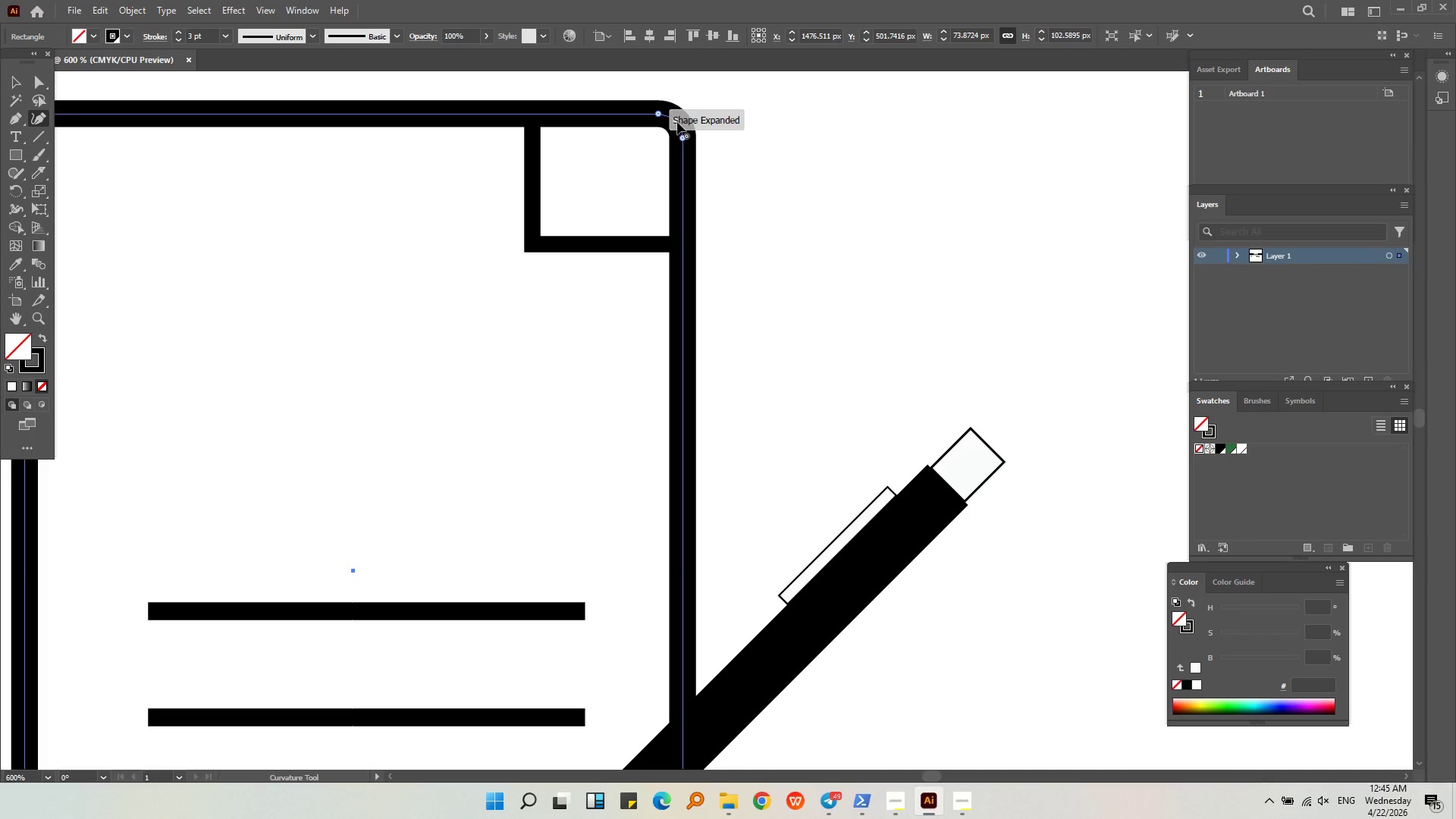 
left_click([676, 122])
 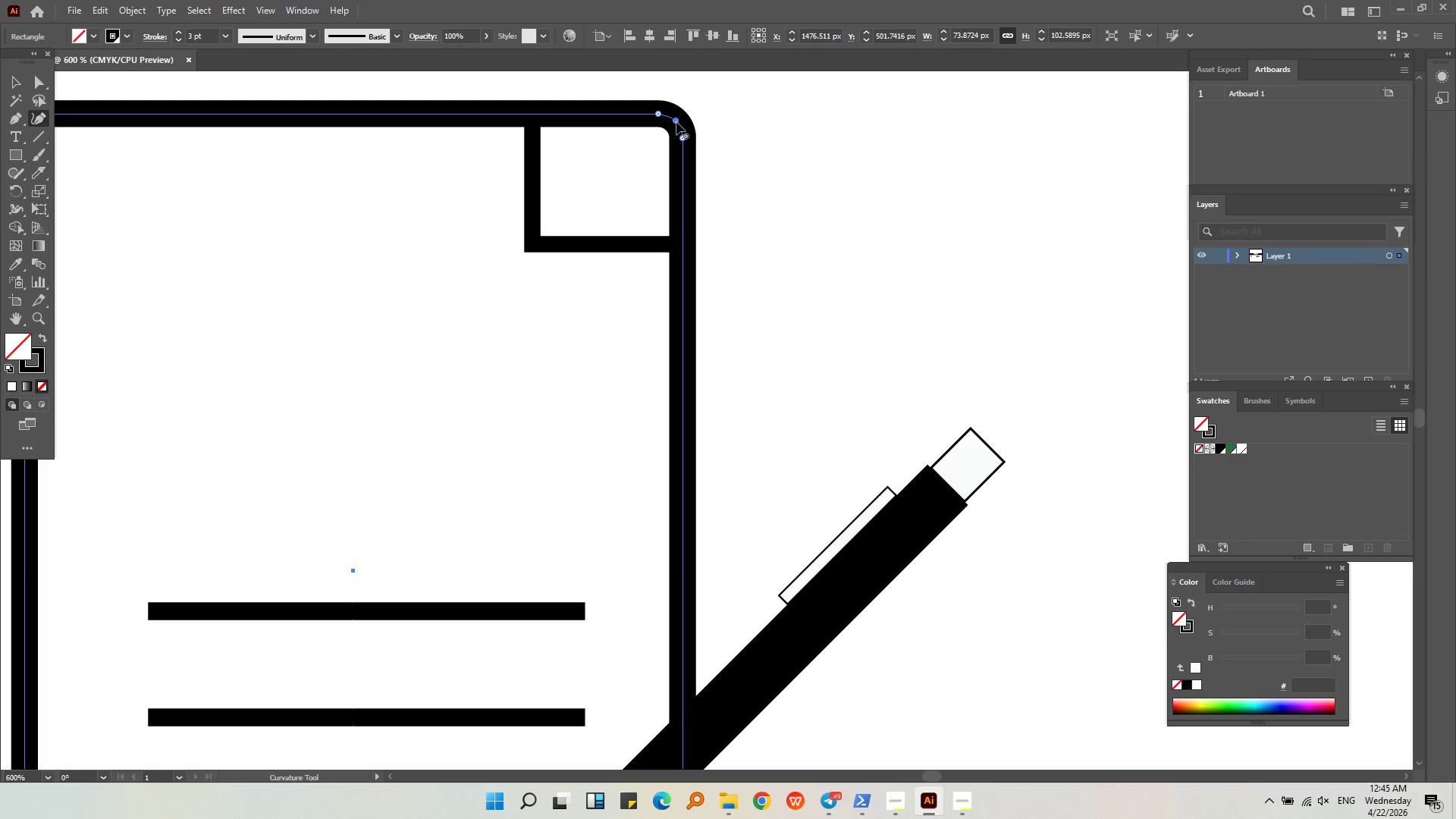 
key(Delete)
 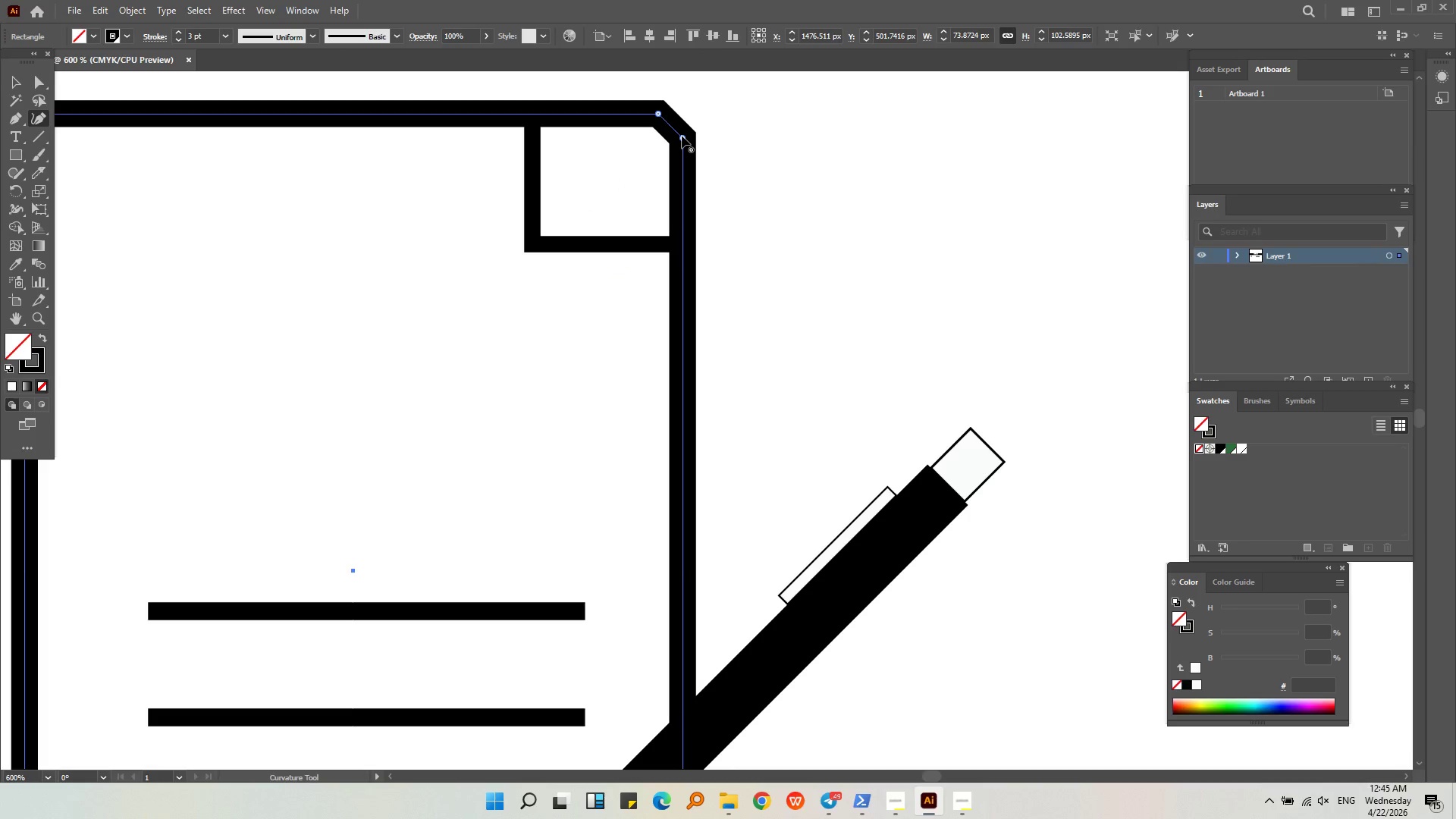 
left_click([682, 136])
 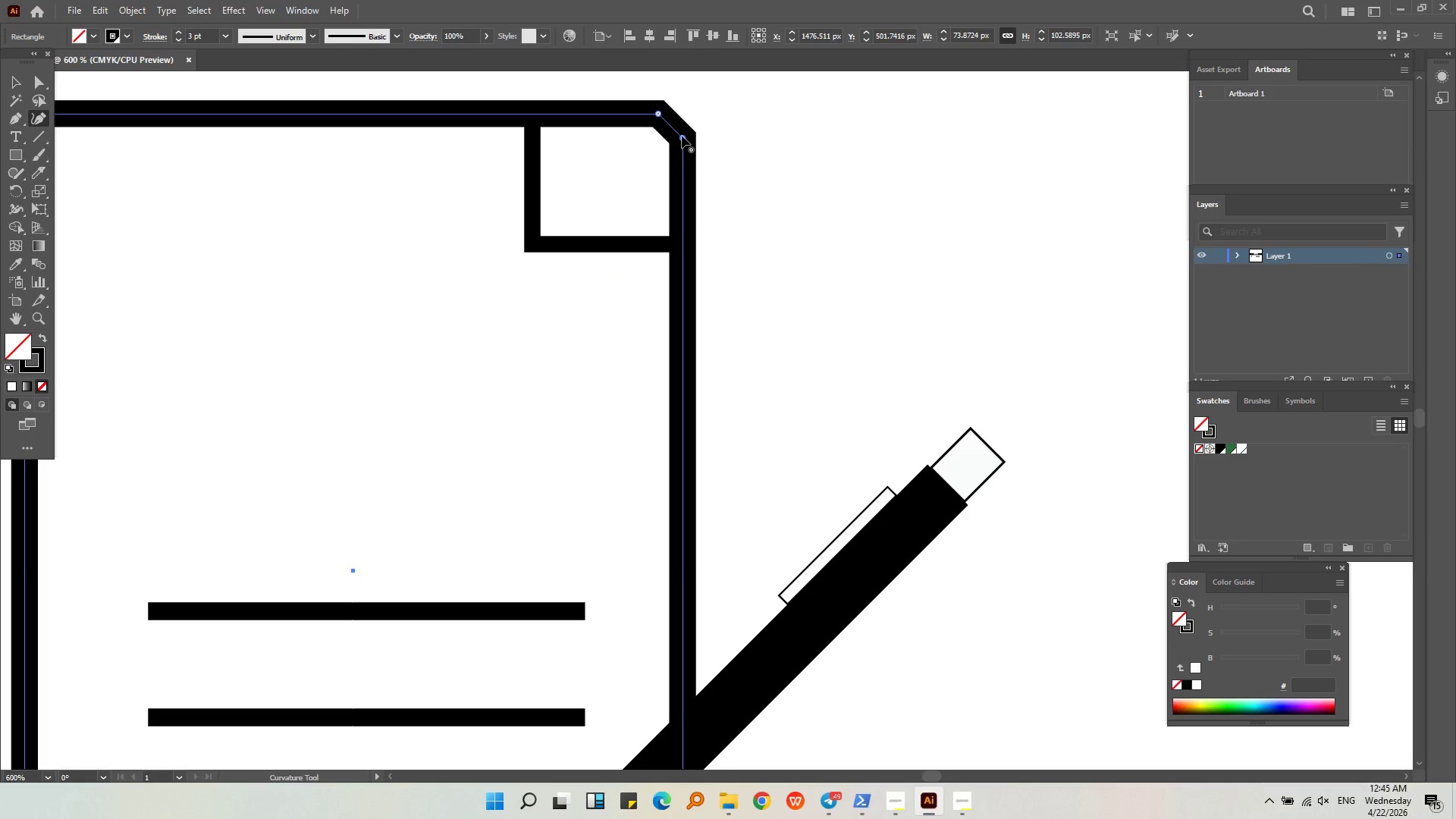 
key(Delete)
 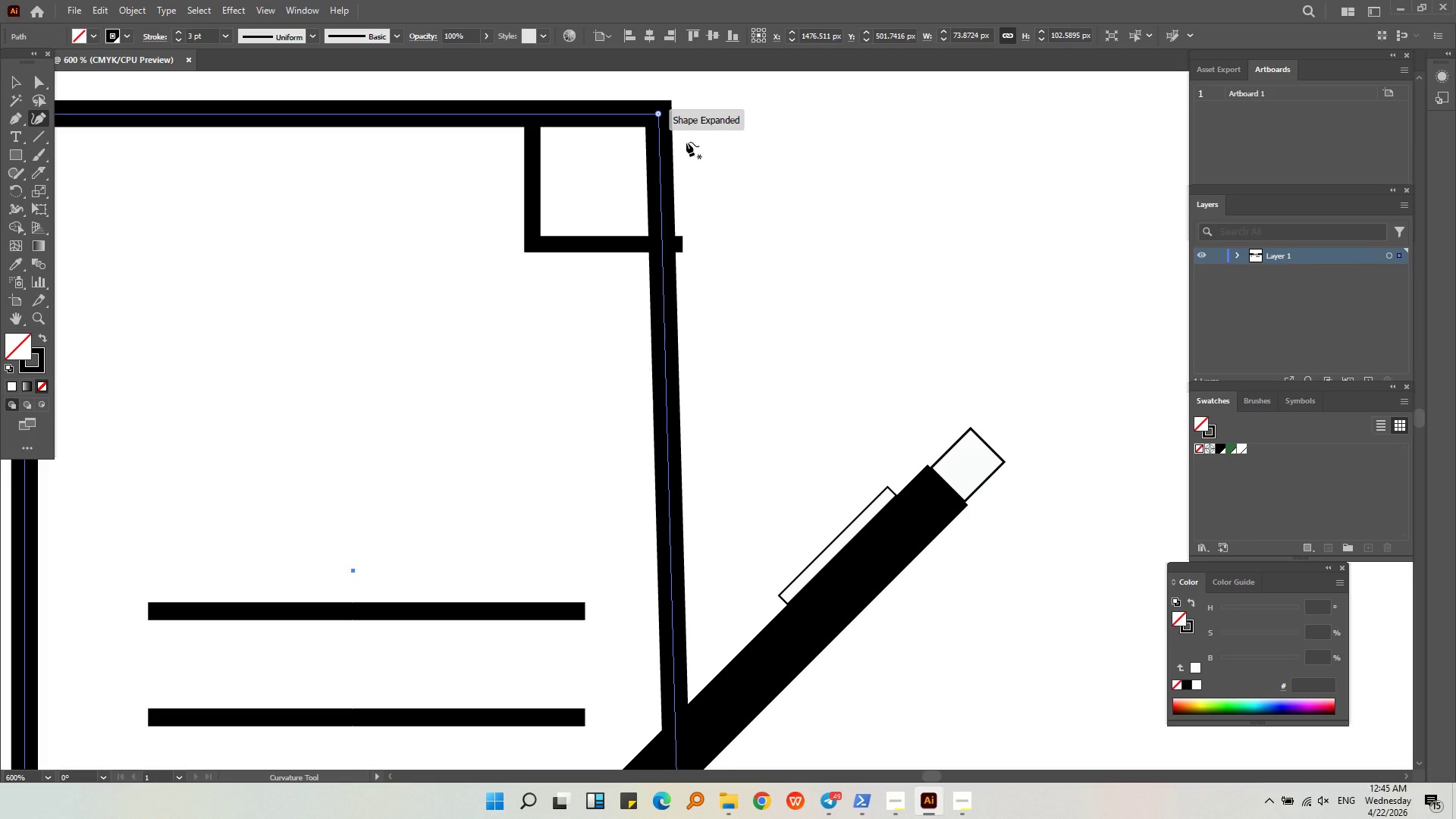 
key(Control+ControlLeft)
 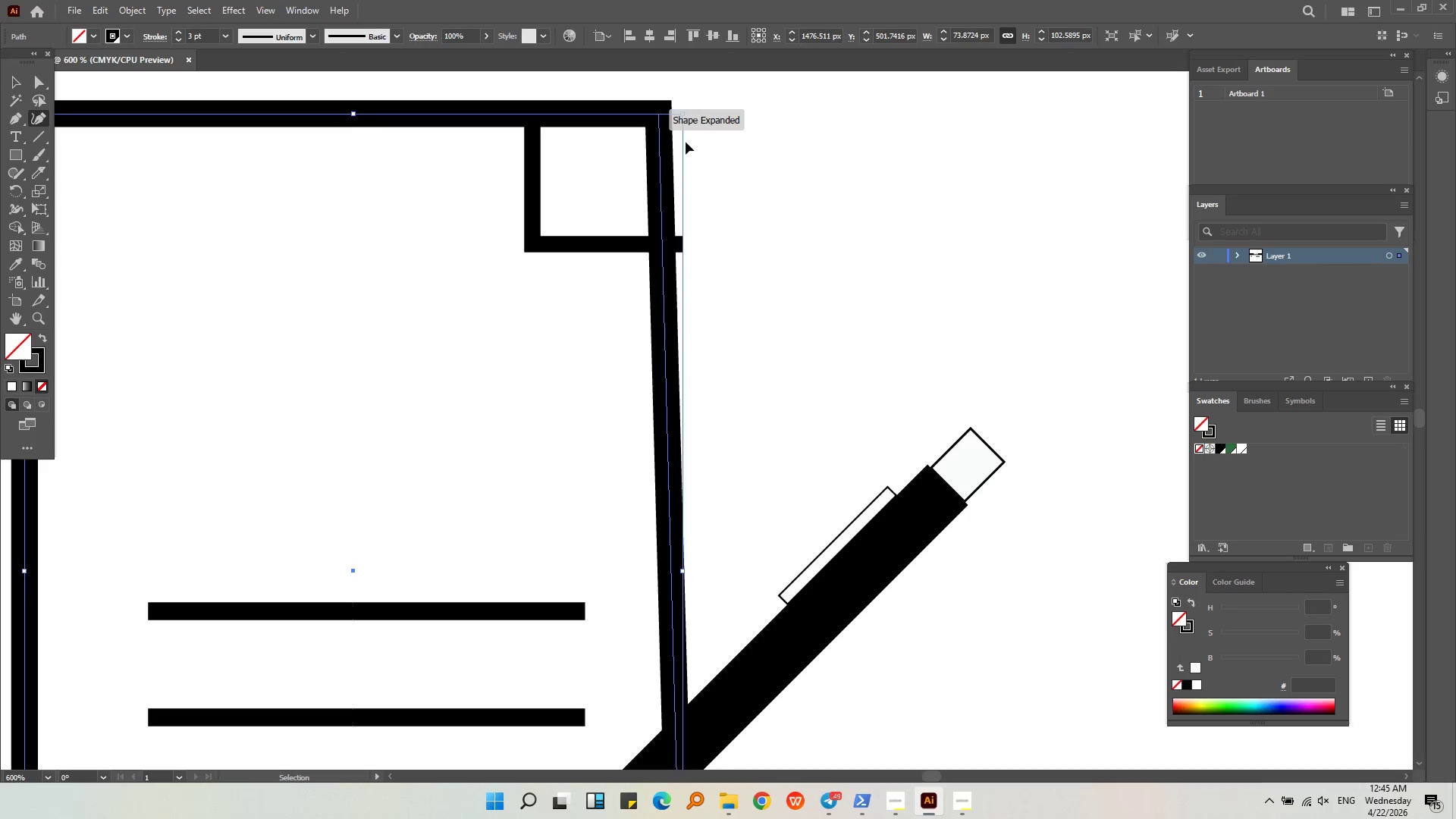 
key(Control+Z)
 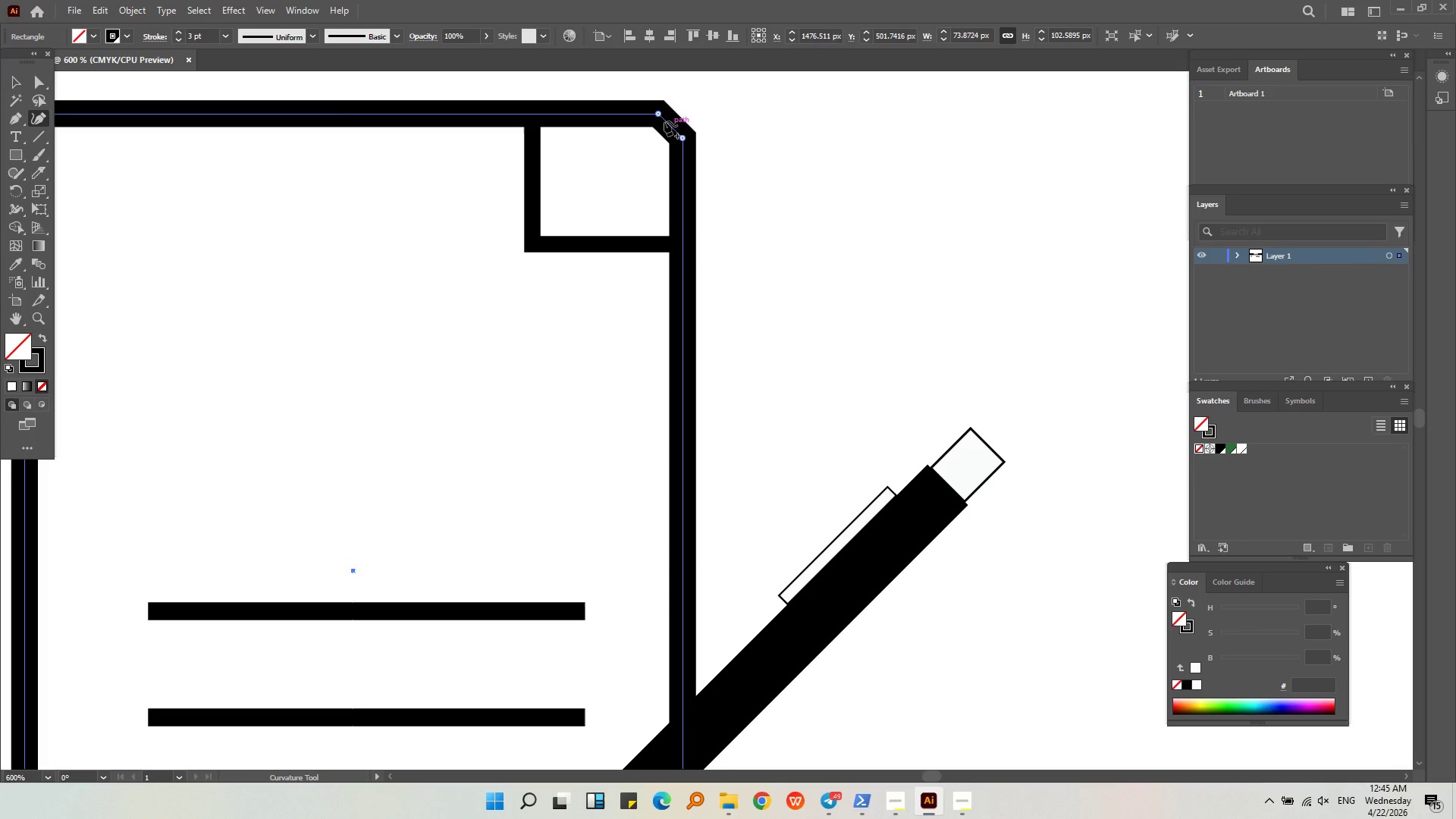 
left_click_drag(start_coordinate=[657, 114], to_coordinate=[532, 111])
 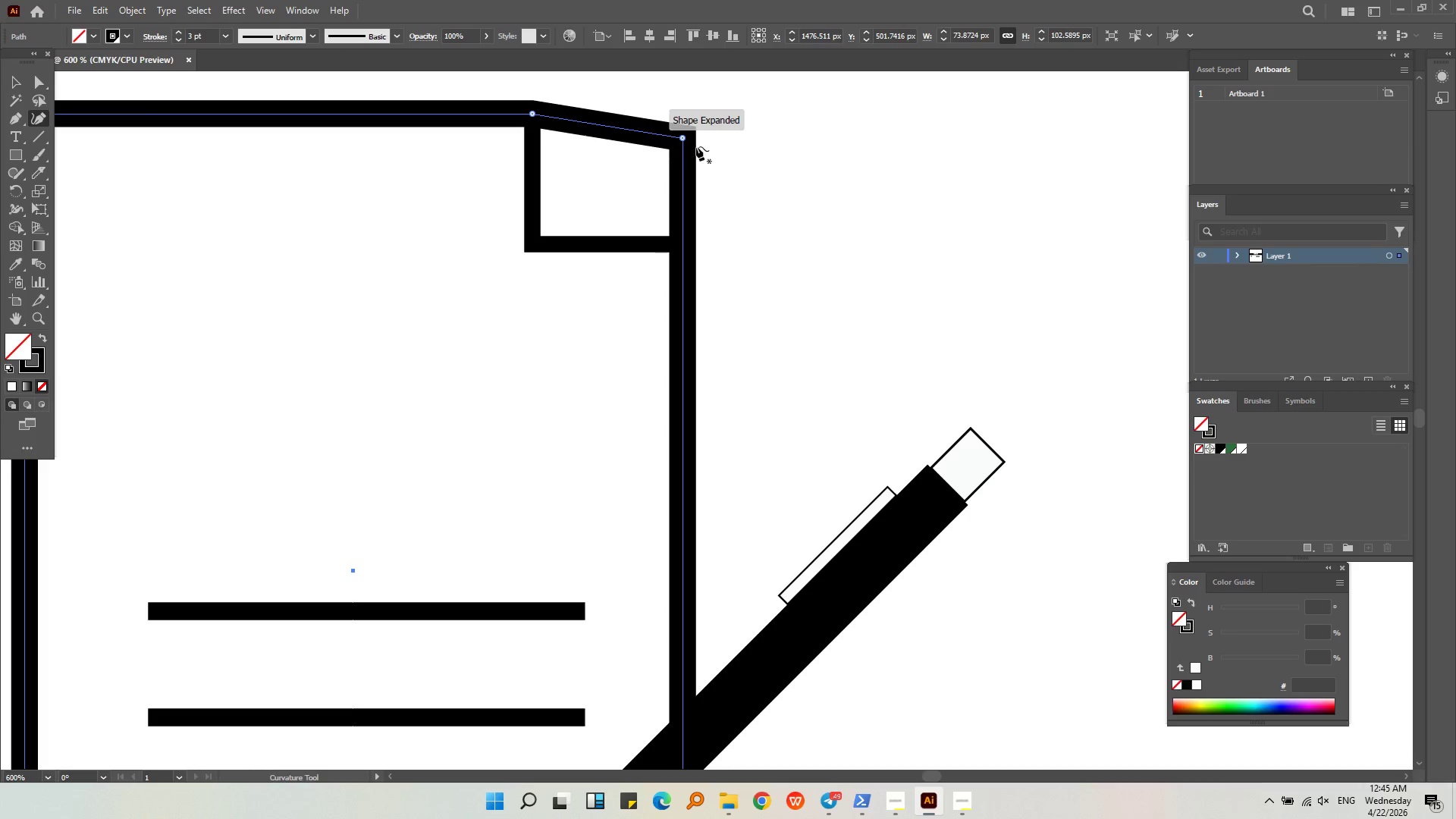 
hold_key(key=ShiftLeft, duration=1.36)
 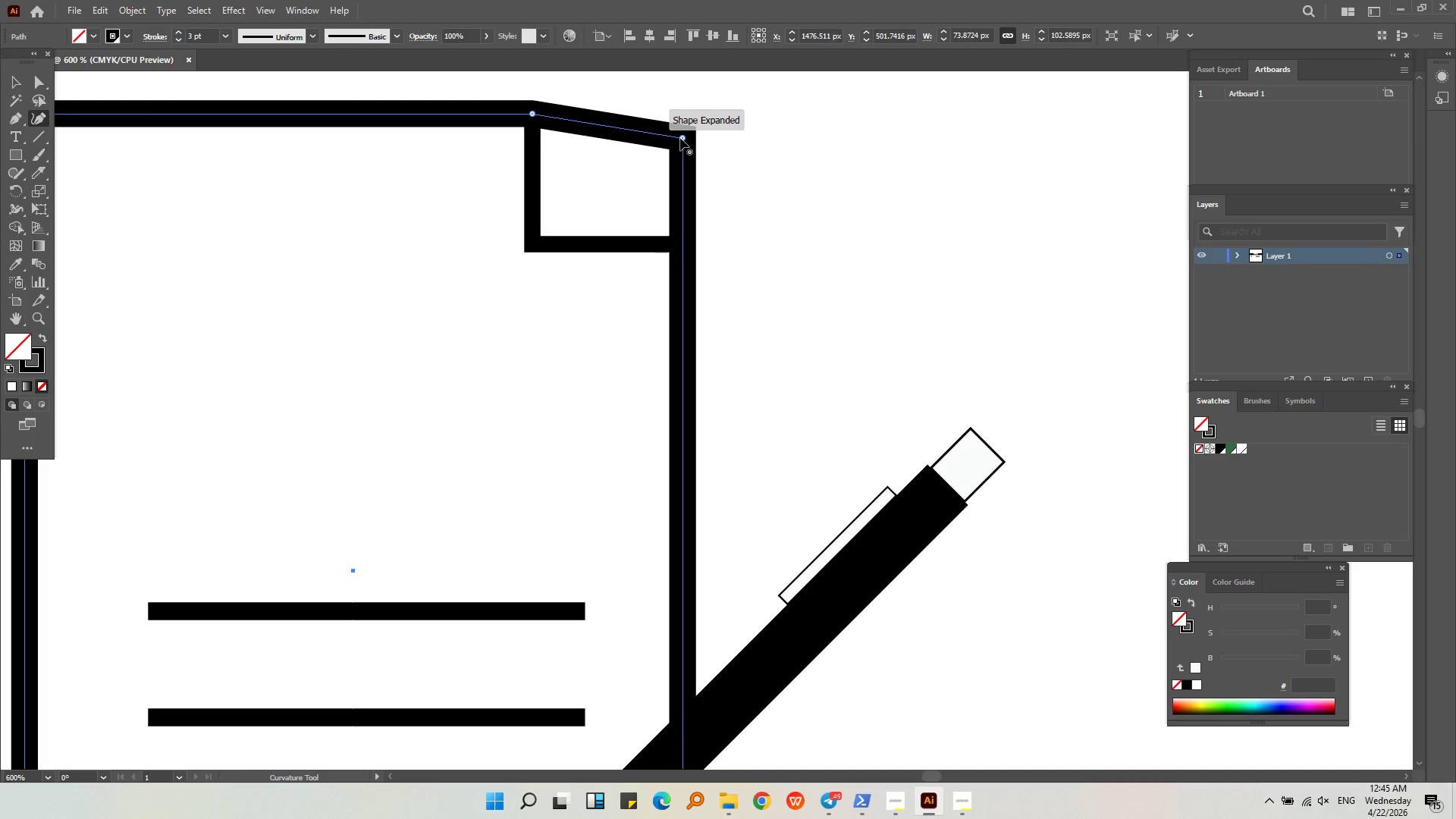 
left_click_drag(start_coordinate=[682, 137], to_coordinate=[682, 244])
 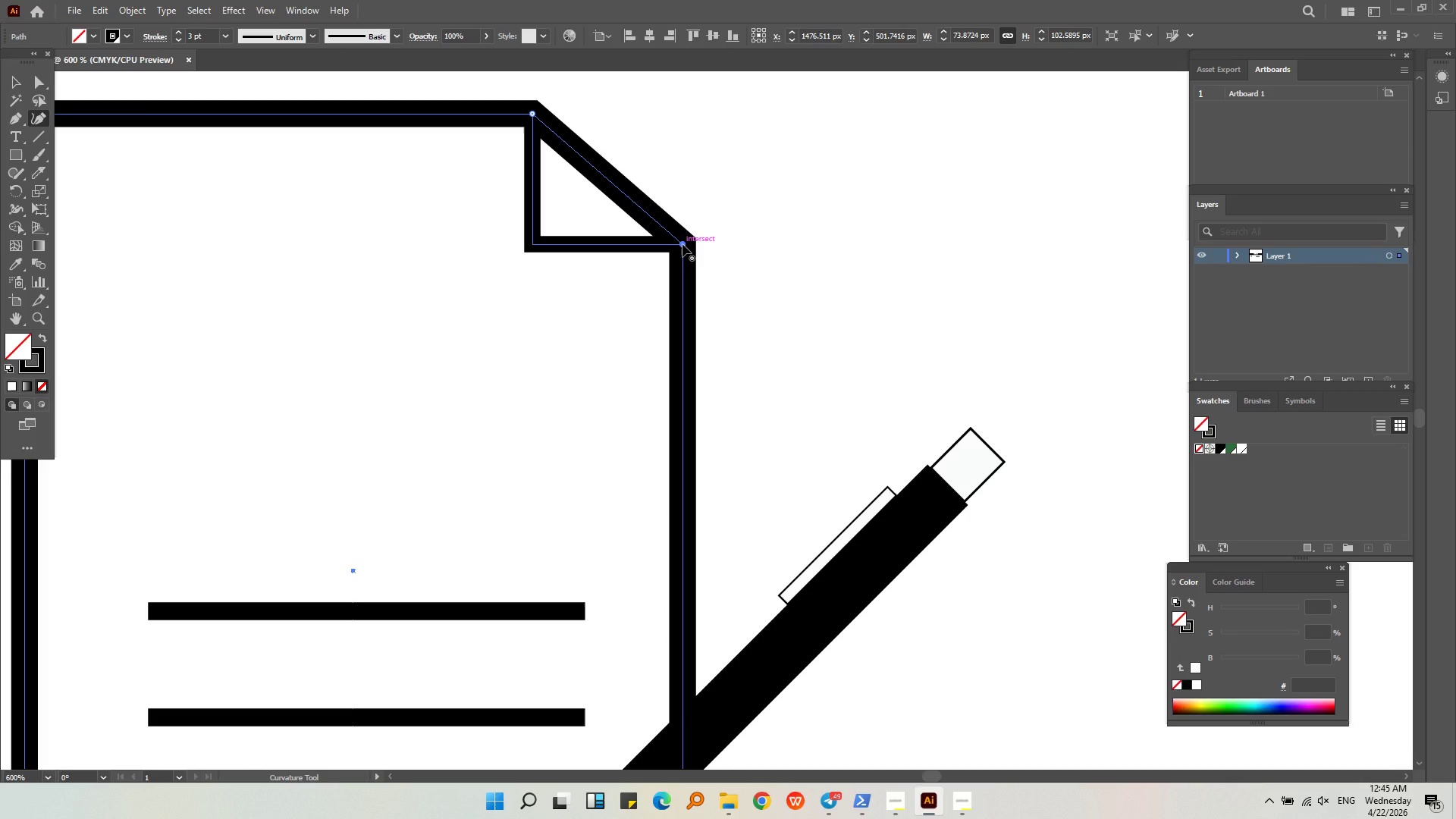 
hold_key(key=ShiftLeft, duration=1.23)
 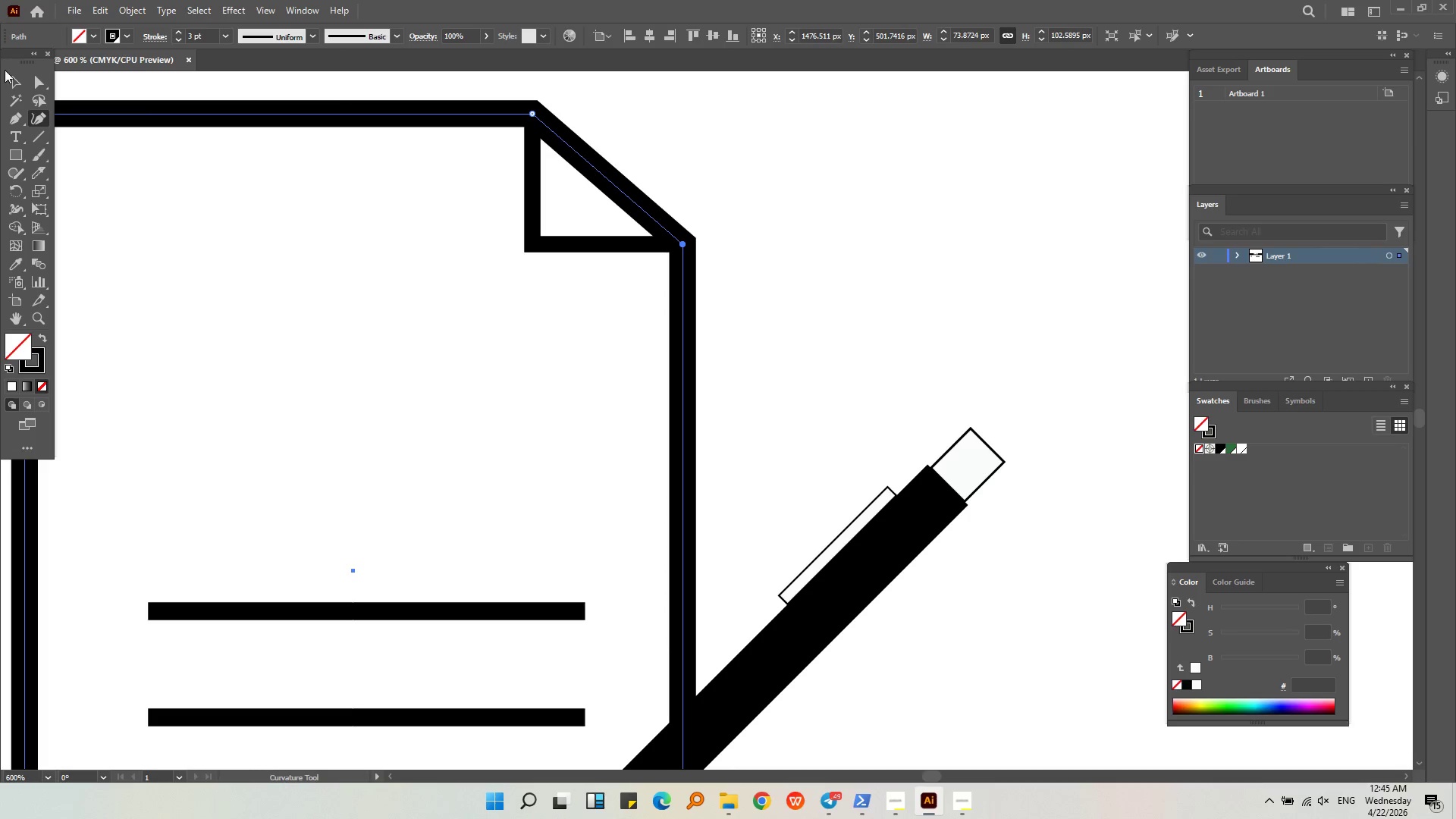 
double_click([260, 303])
 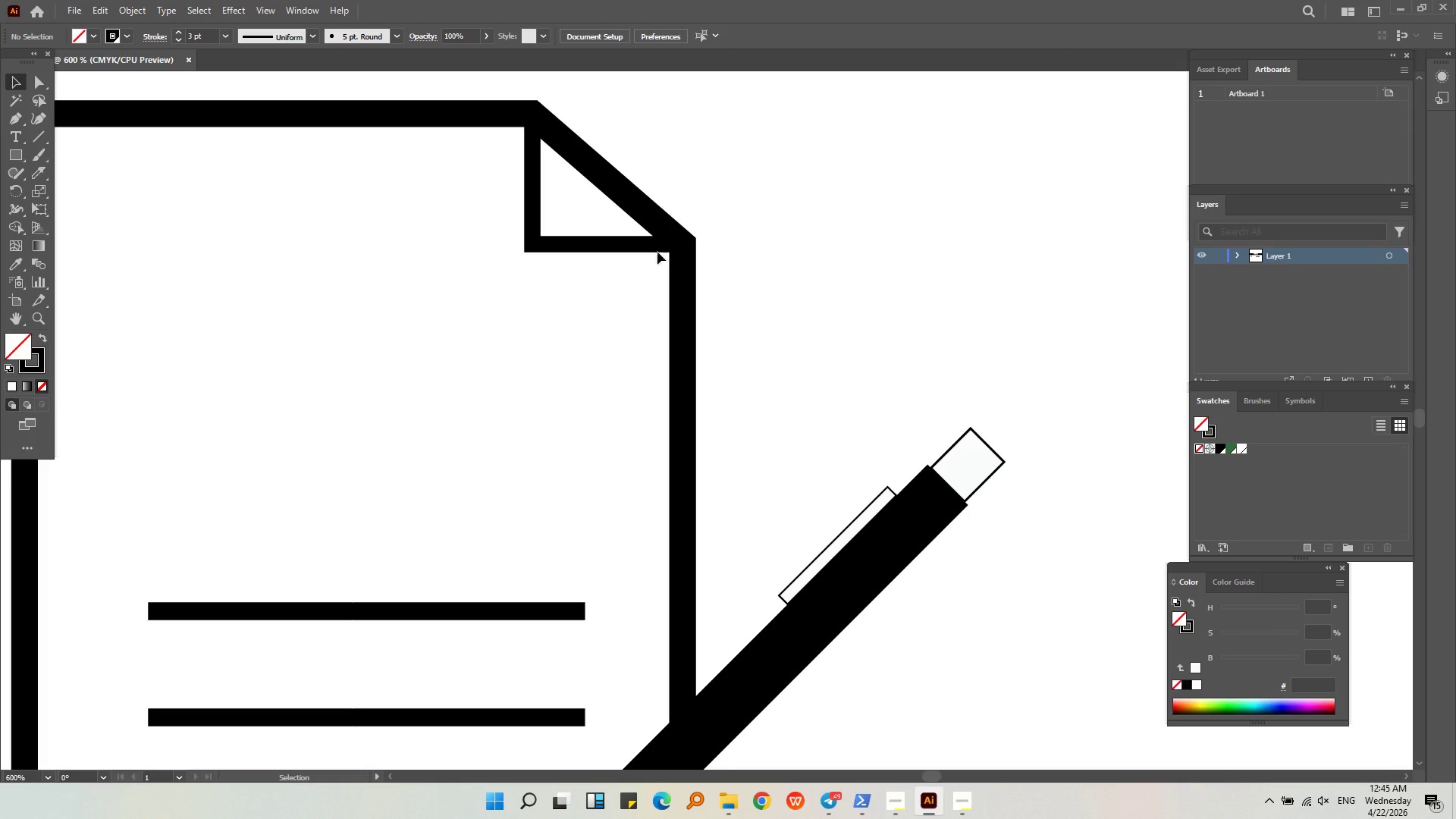 
hold_key(key=AltLeft, duration=0.41)
 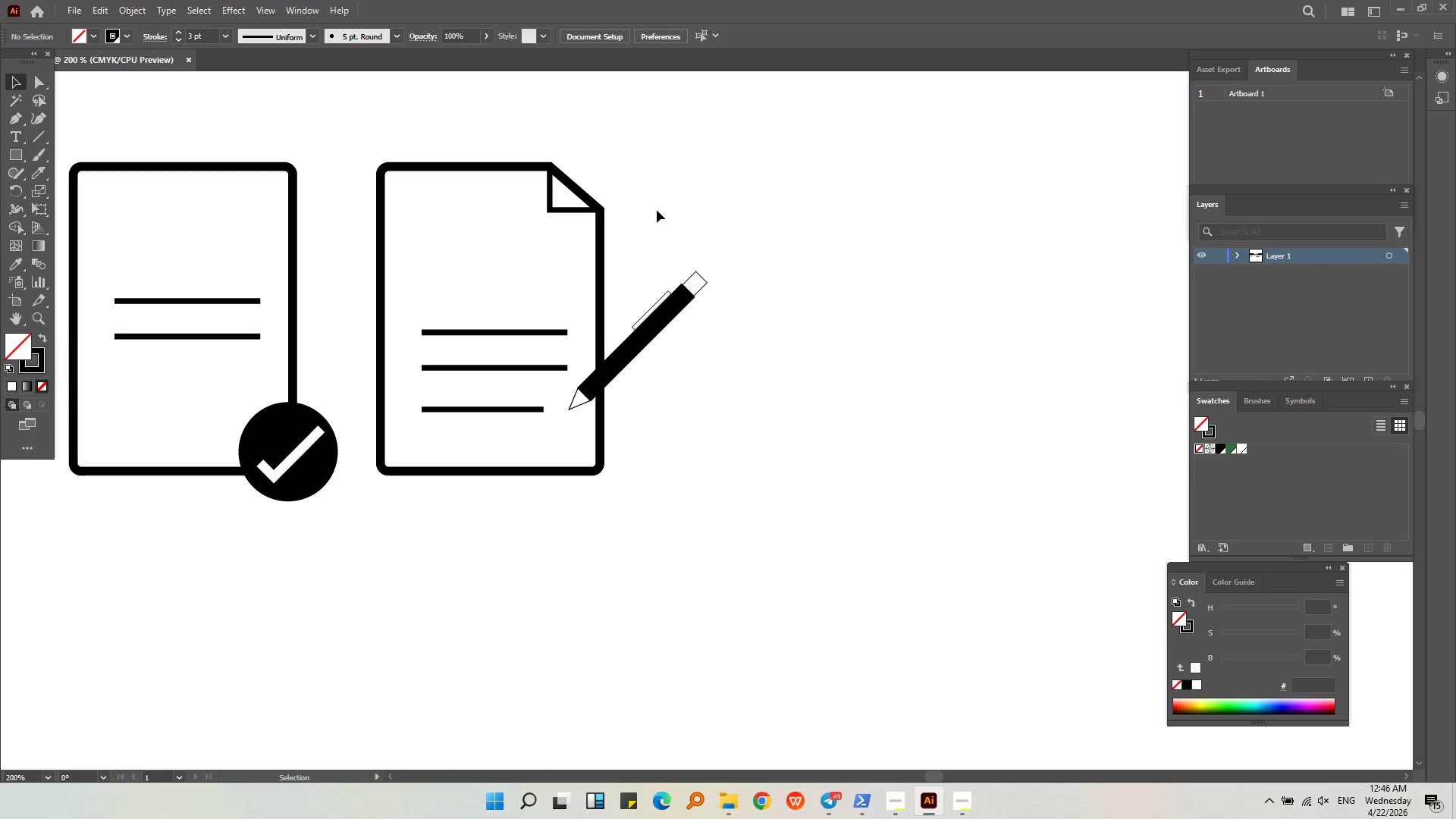 
left_click([657, 210])
 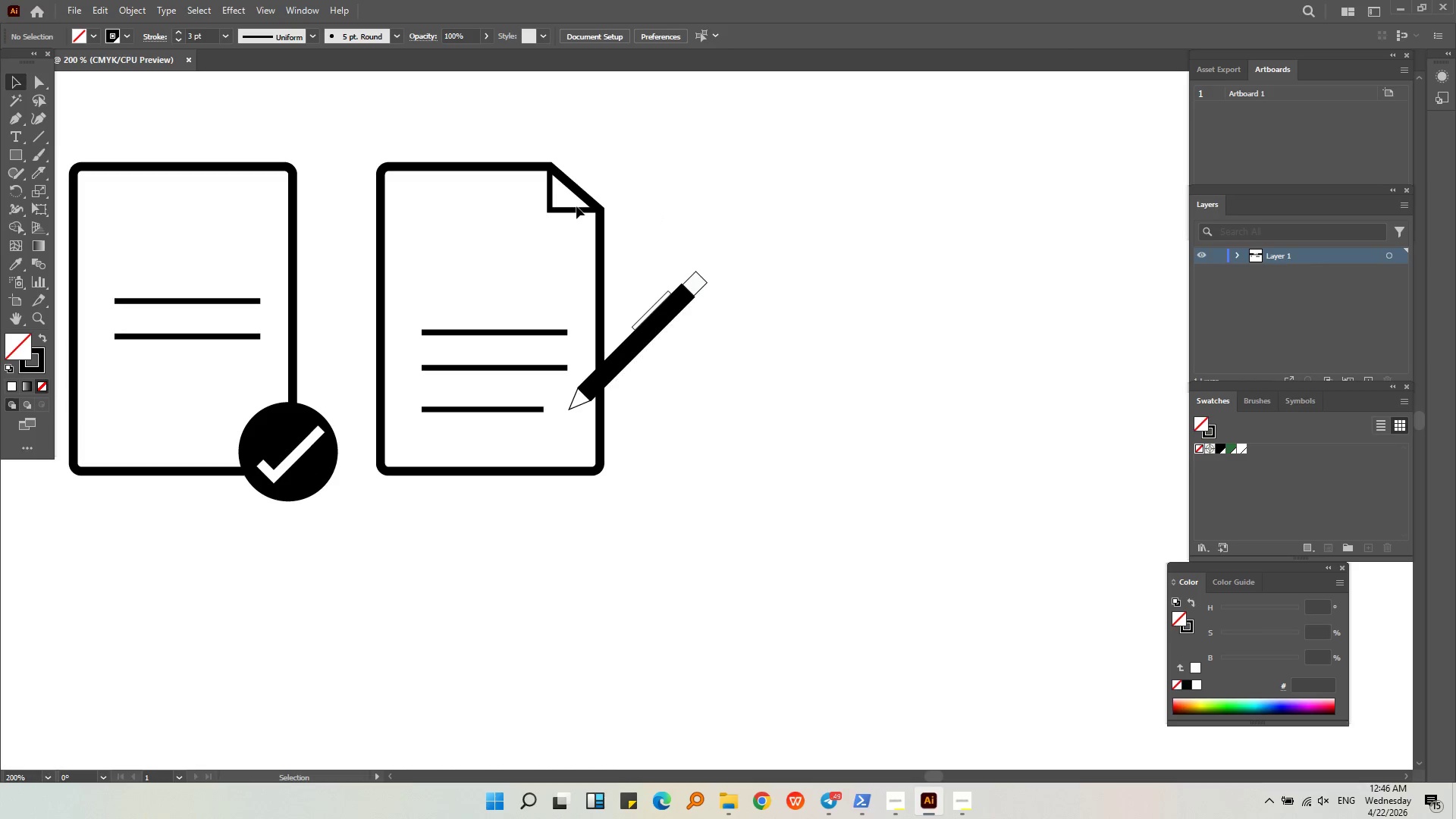 
scroll: coordinate [560, 213], scroll_direction: down, amount: 5.0
 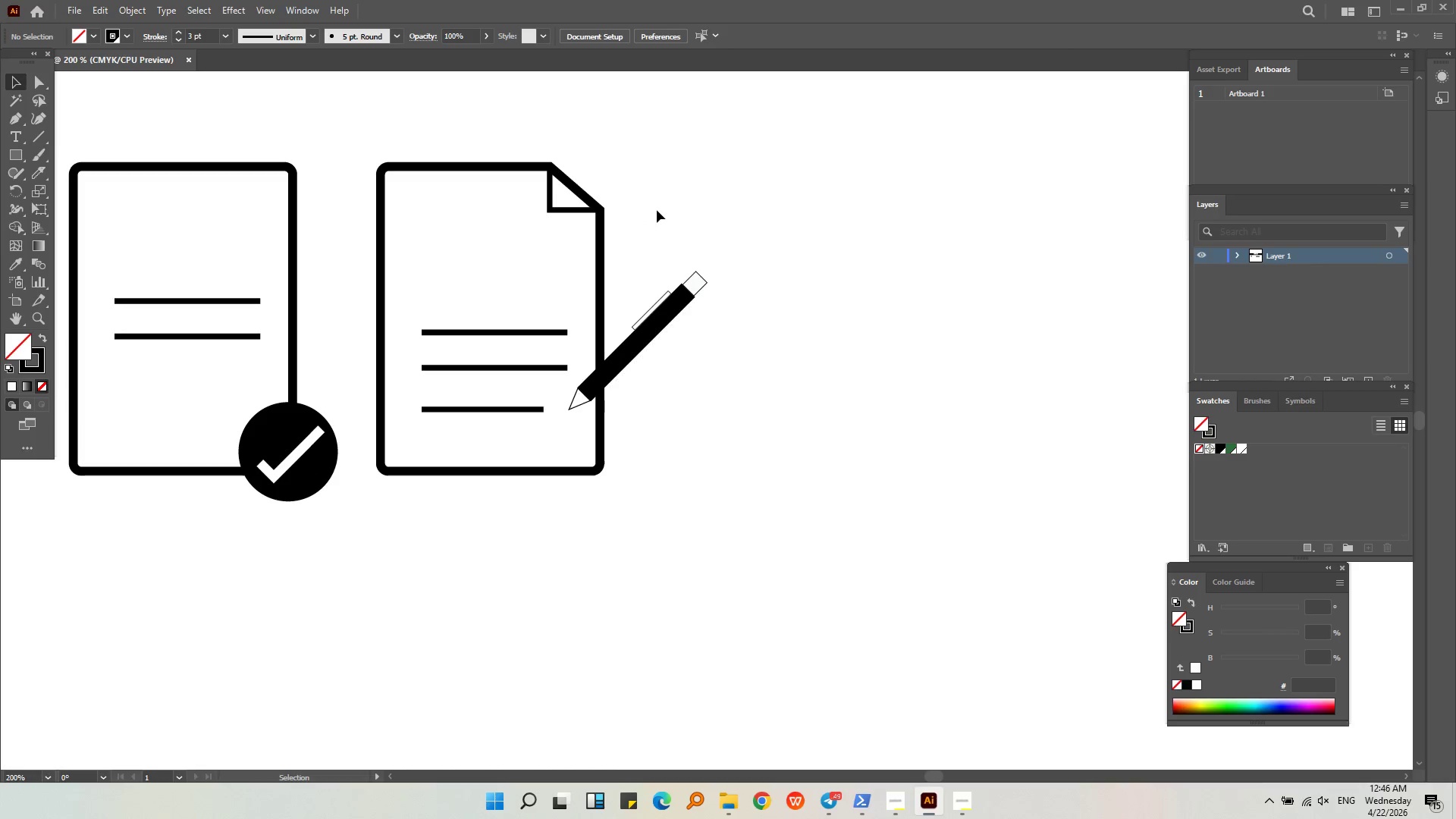 
double_click([573, 209])
 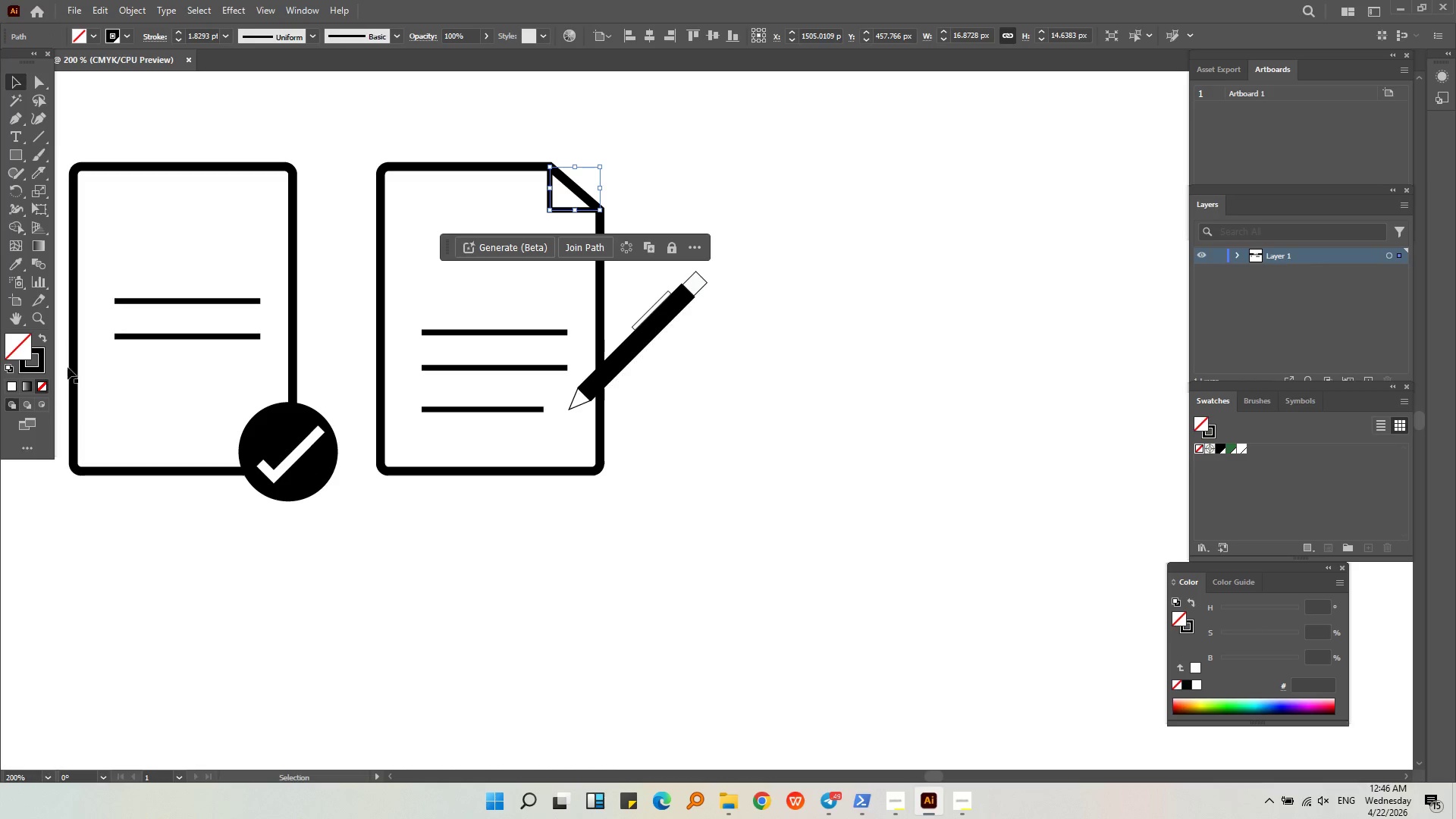 
left_click_drag(start_coordinate=[33, 364], to_coordinate=[21, 353])
 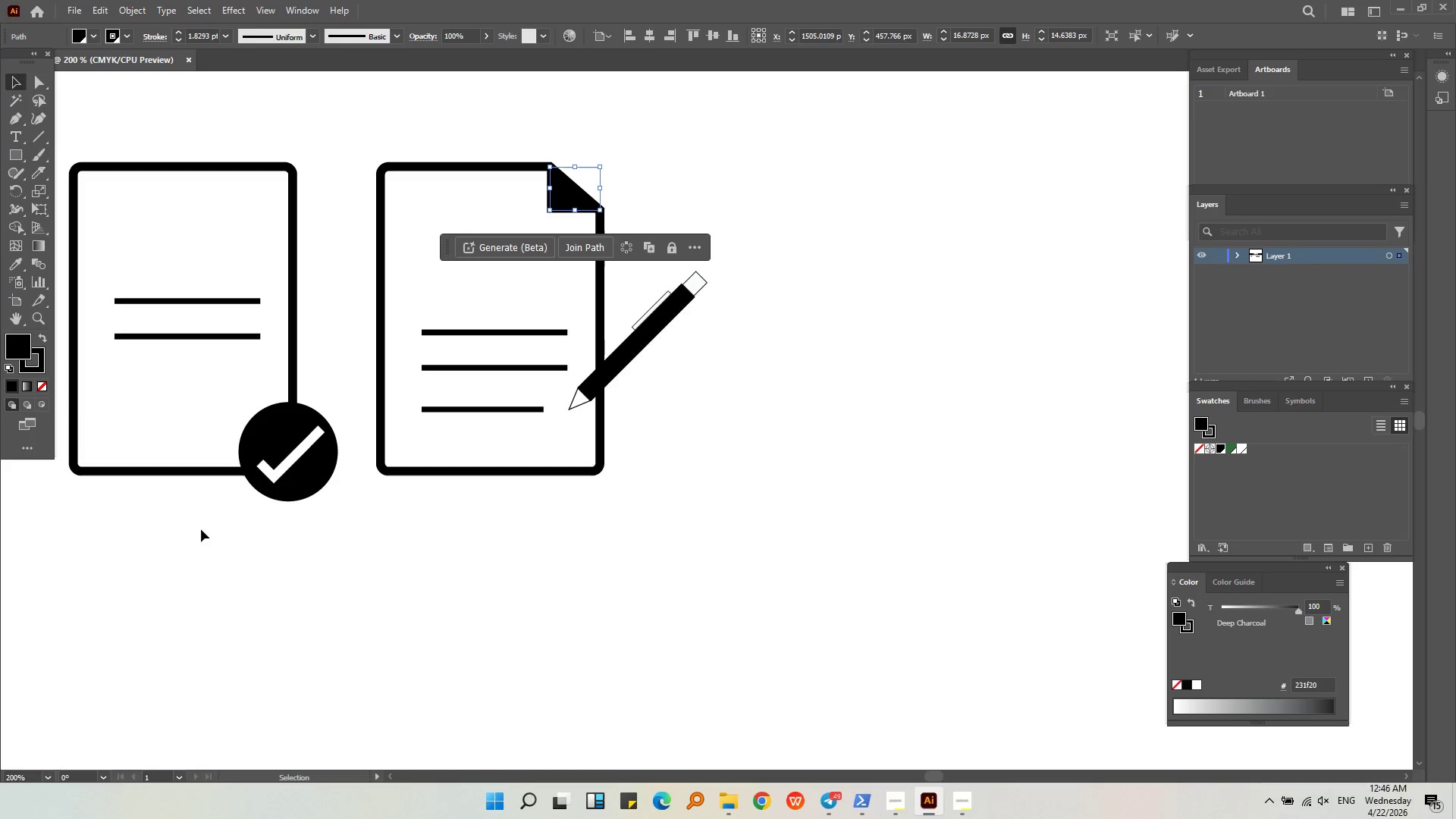 
left_click([531, 564])
 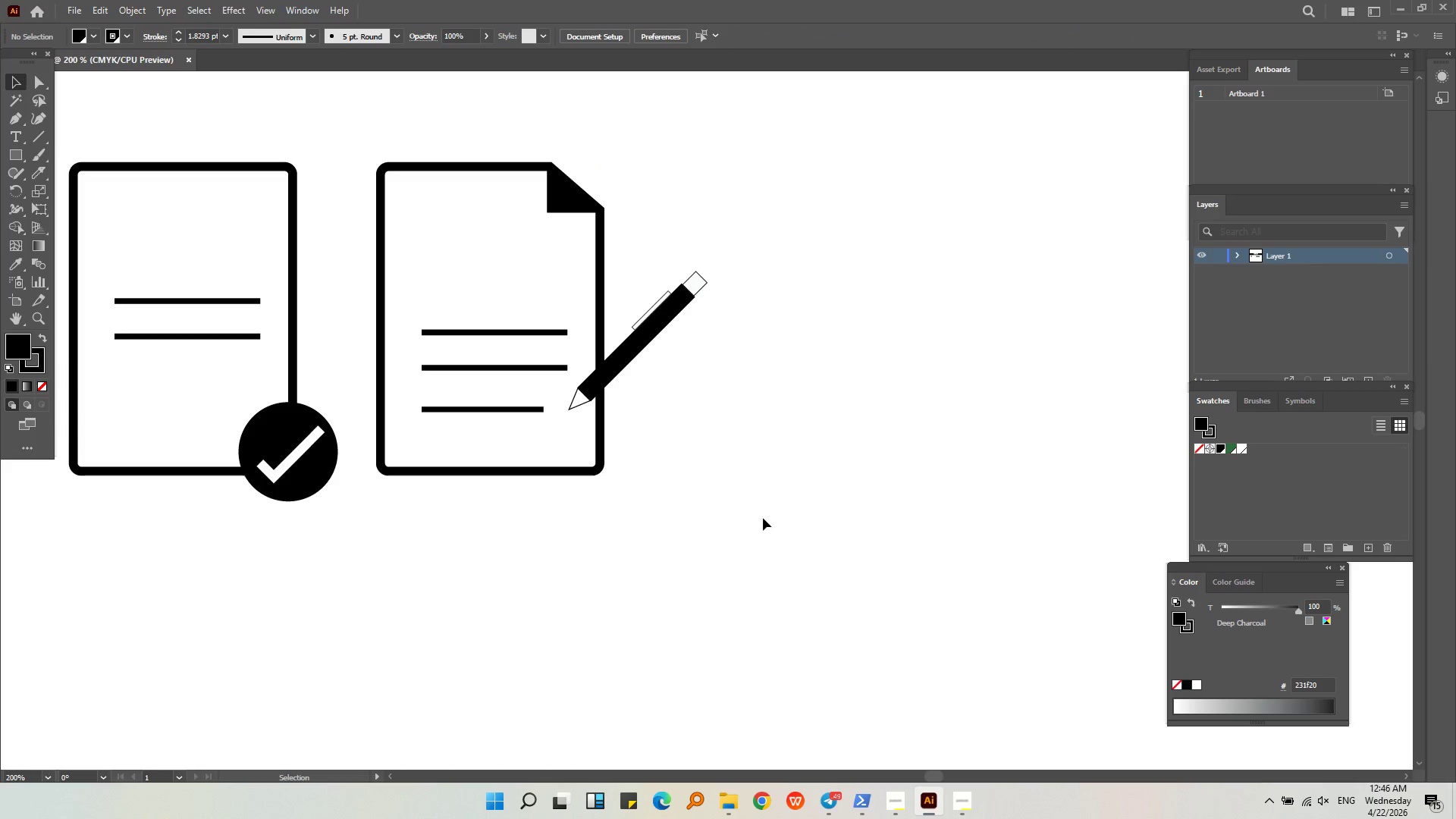 
left_click([763, 518])
 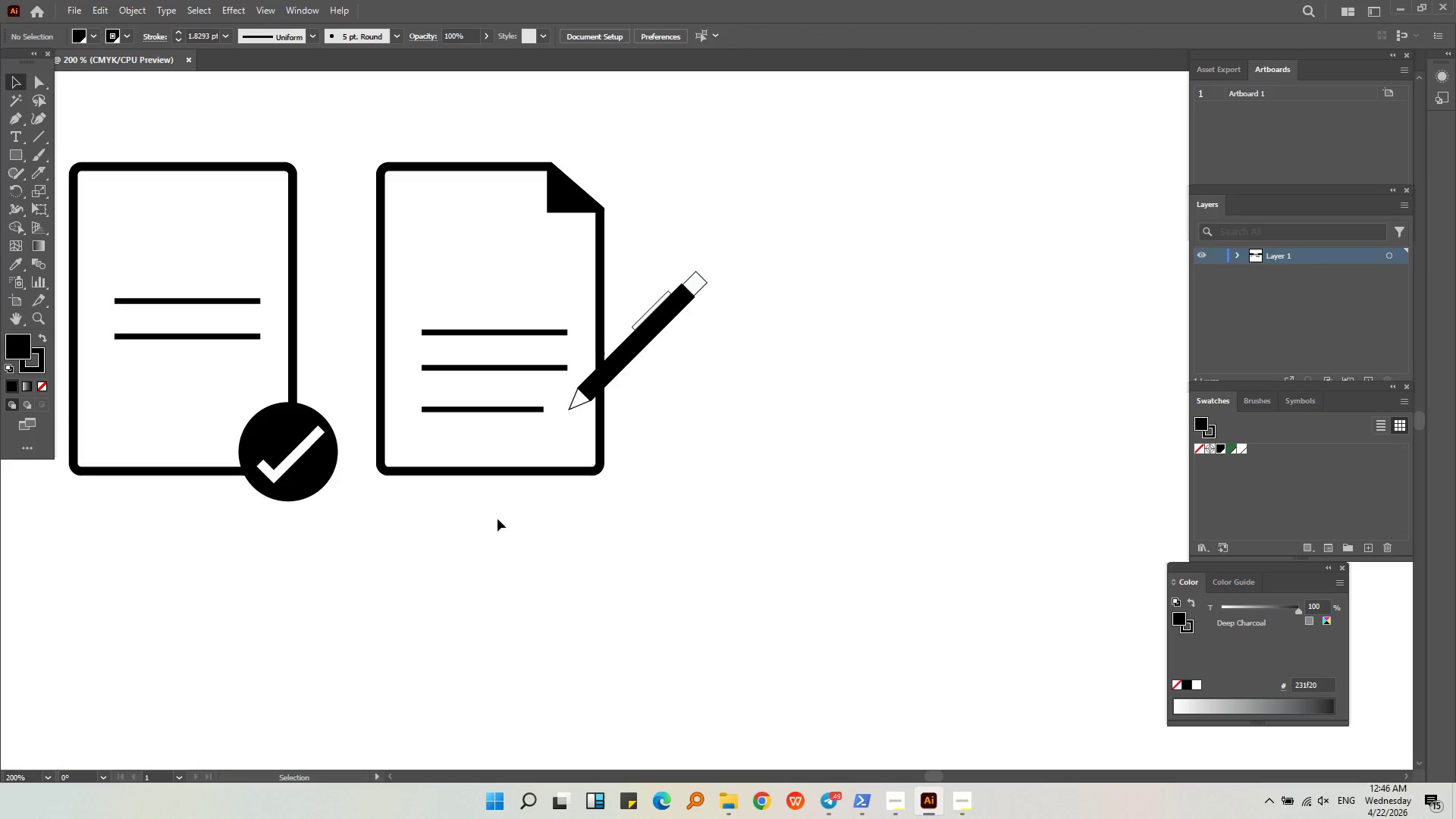 
left_click_drag(start_coordinate=[338, 507], to_coordinate=[293, 453])
 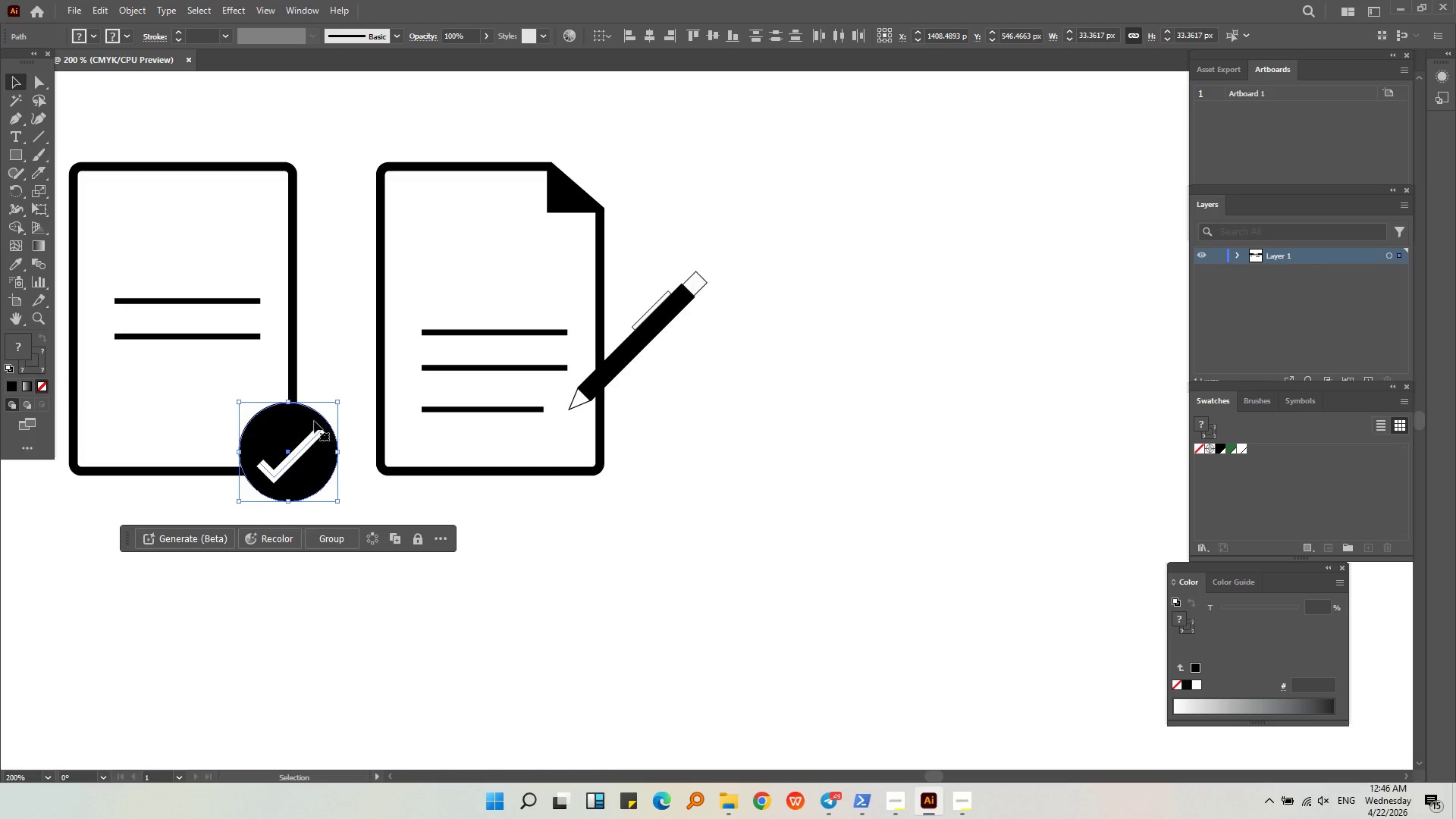 
left_click_drag(start_coordinate=[304, 421], to_coordinate=[347, 540])
 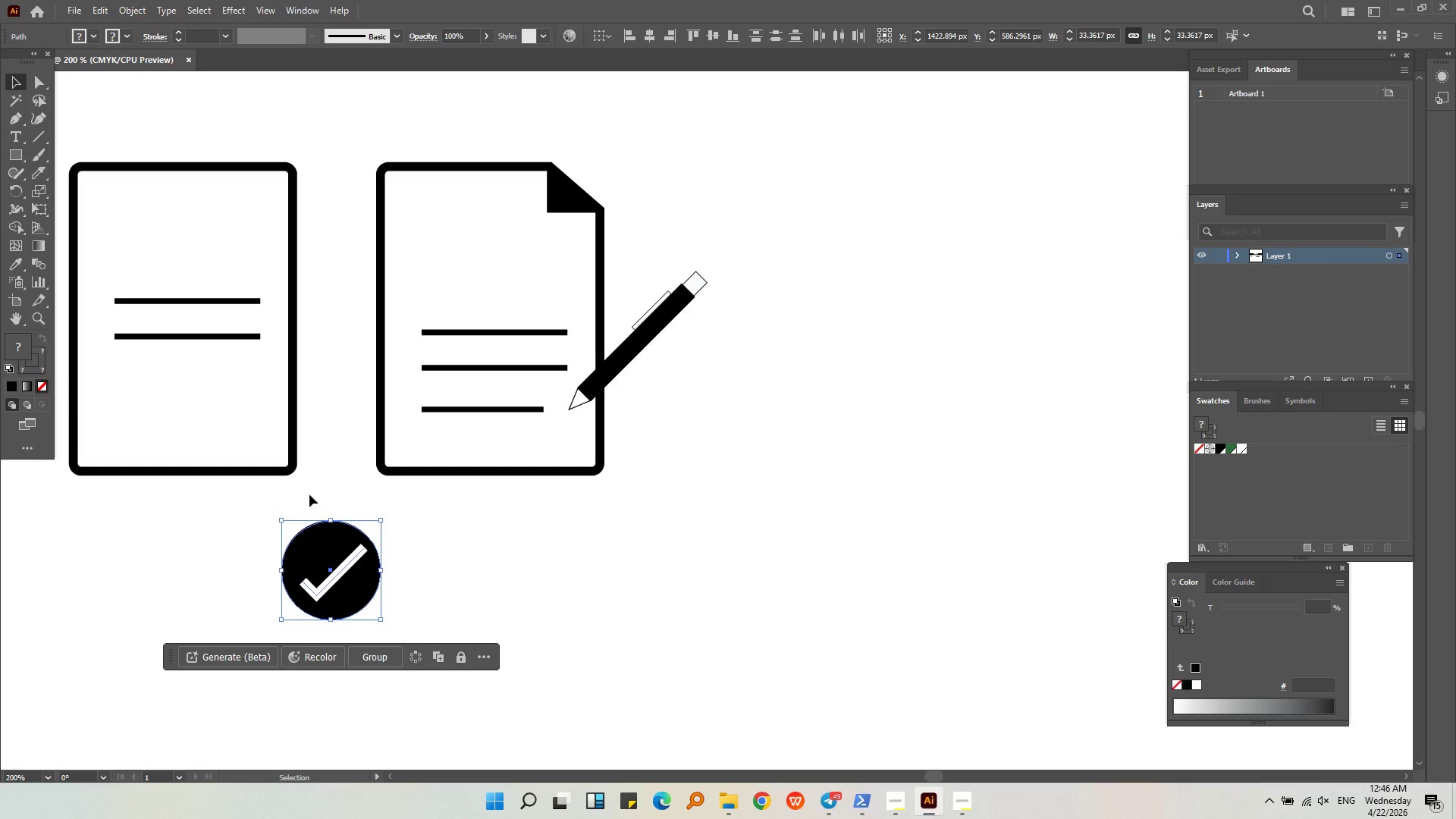 
left_click_drag(start_coordinate=[309, 487], to_coordinate=[331, 445])
 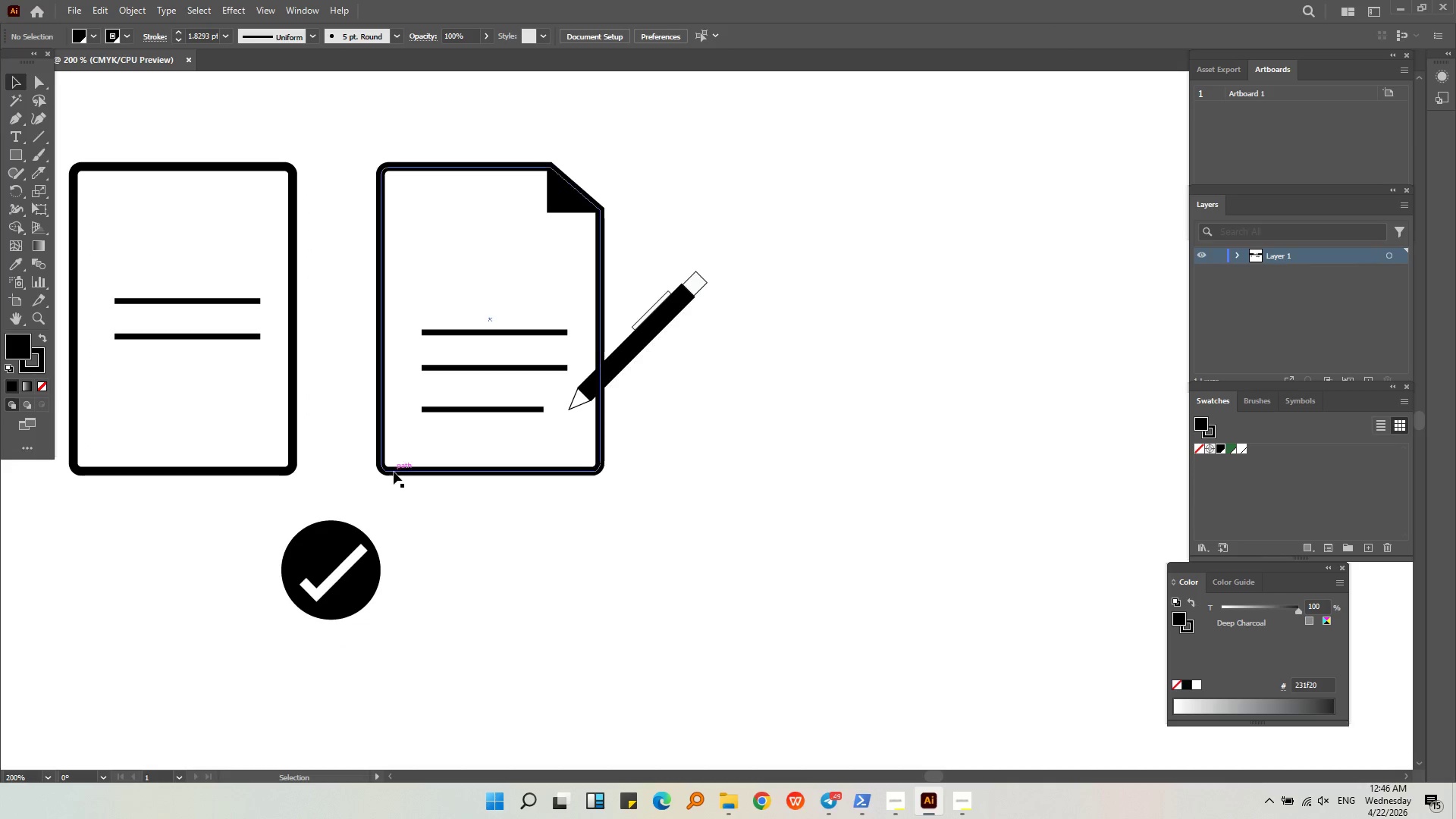 
left_click([394, 472])
 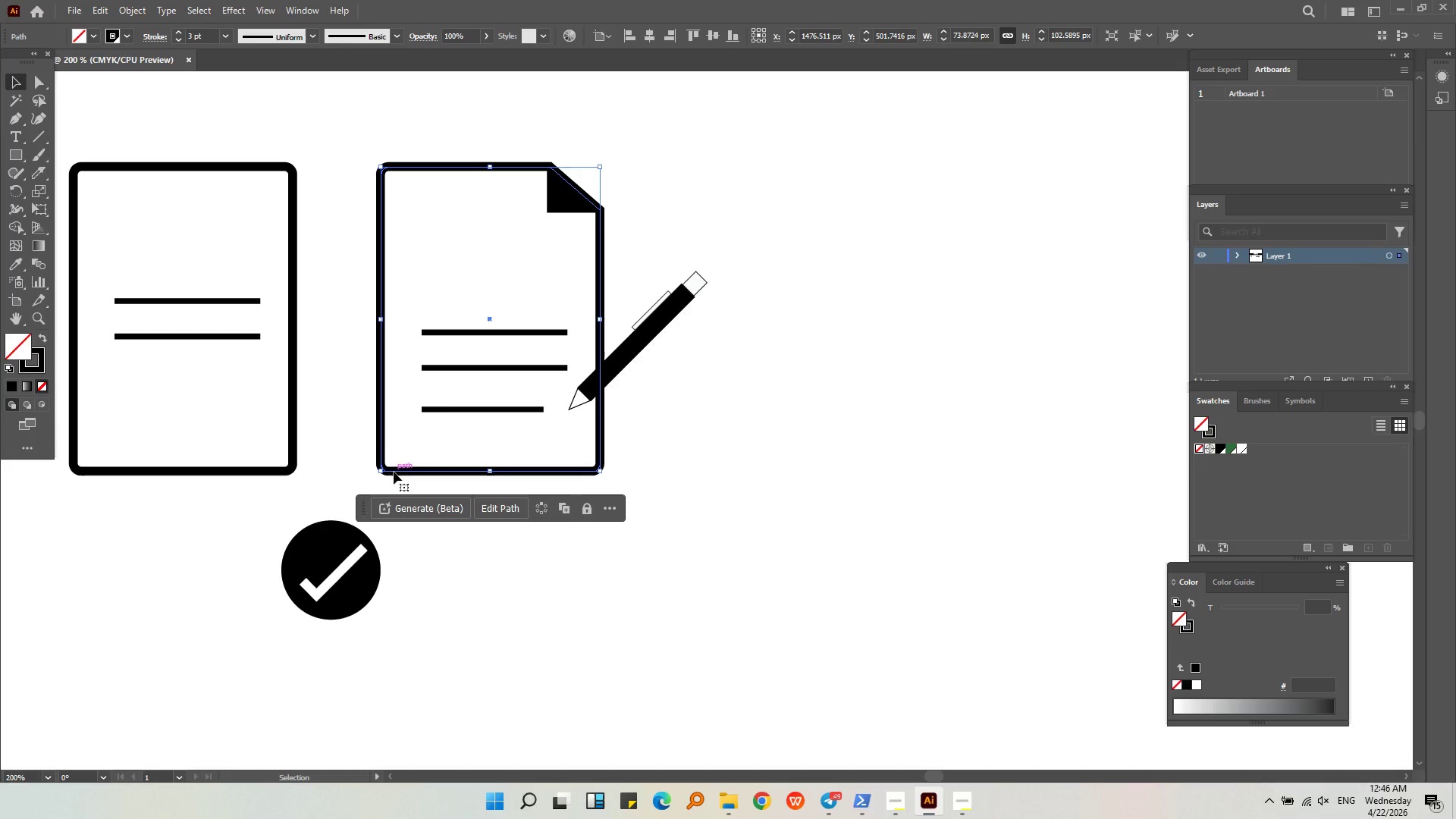 
hold_key(key=ShiftLeft, duration=0.53)
left_click([560, 207])
 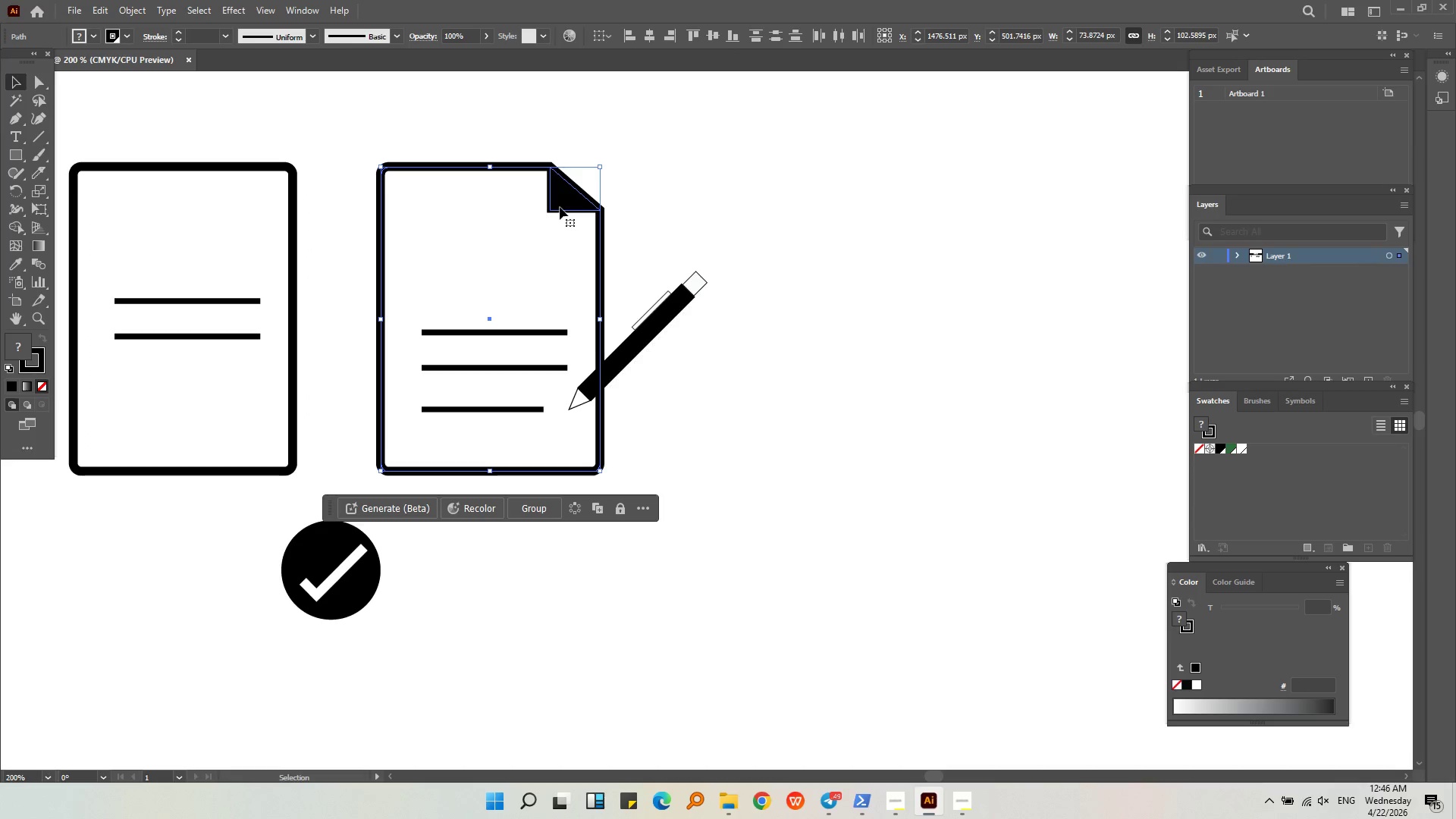 
key(Control+C)
 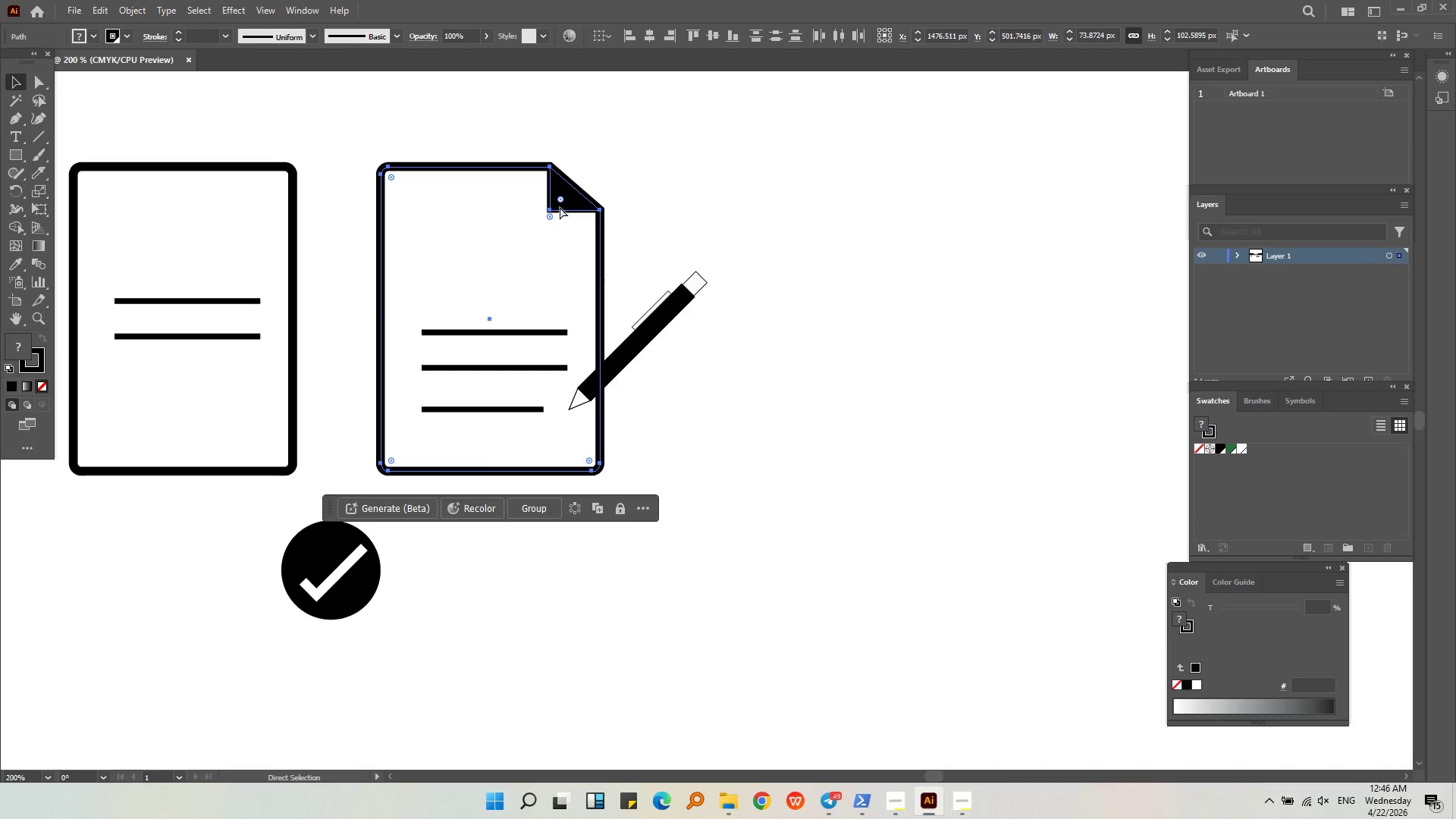 
key(Control+V)
 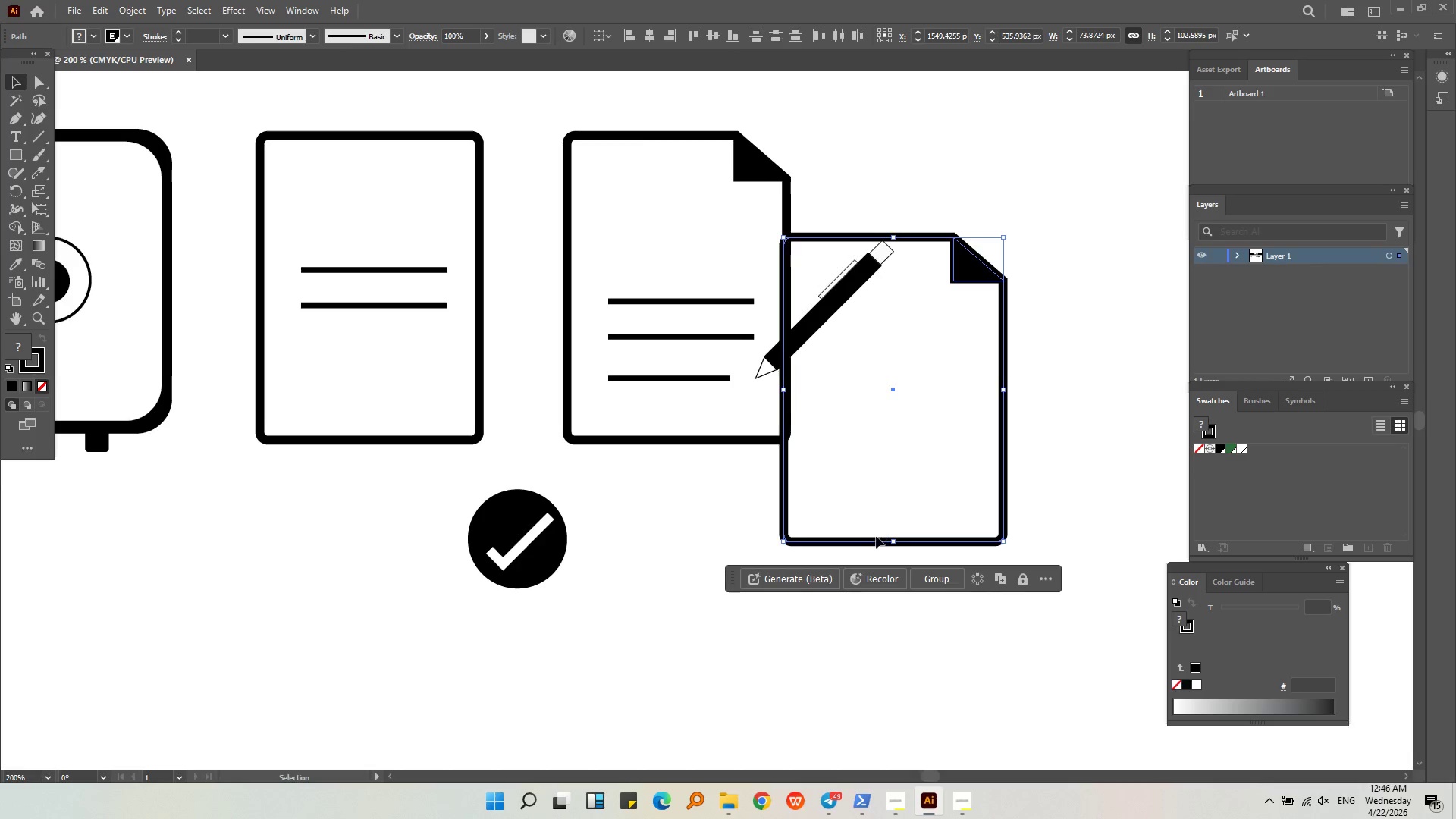 
left_click_drag(start_coordinate=[871, 542], to_coordinate=[344, 440])
 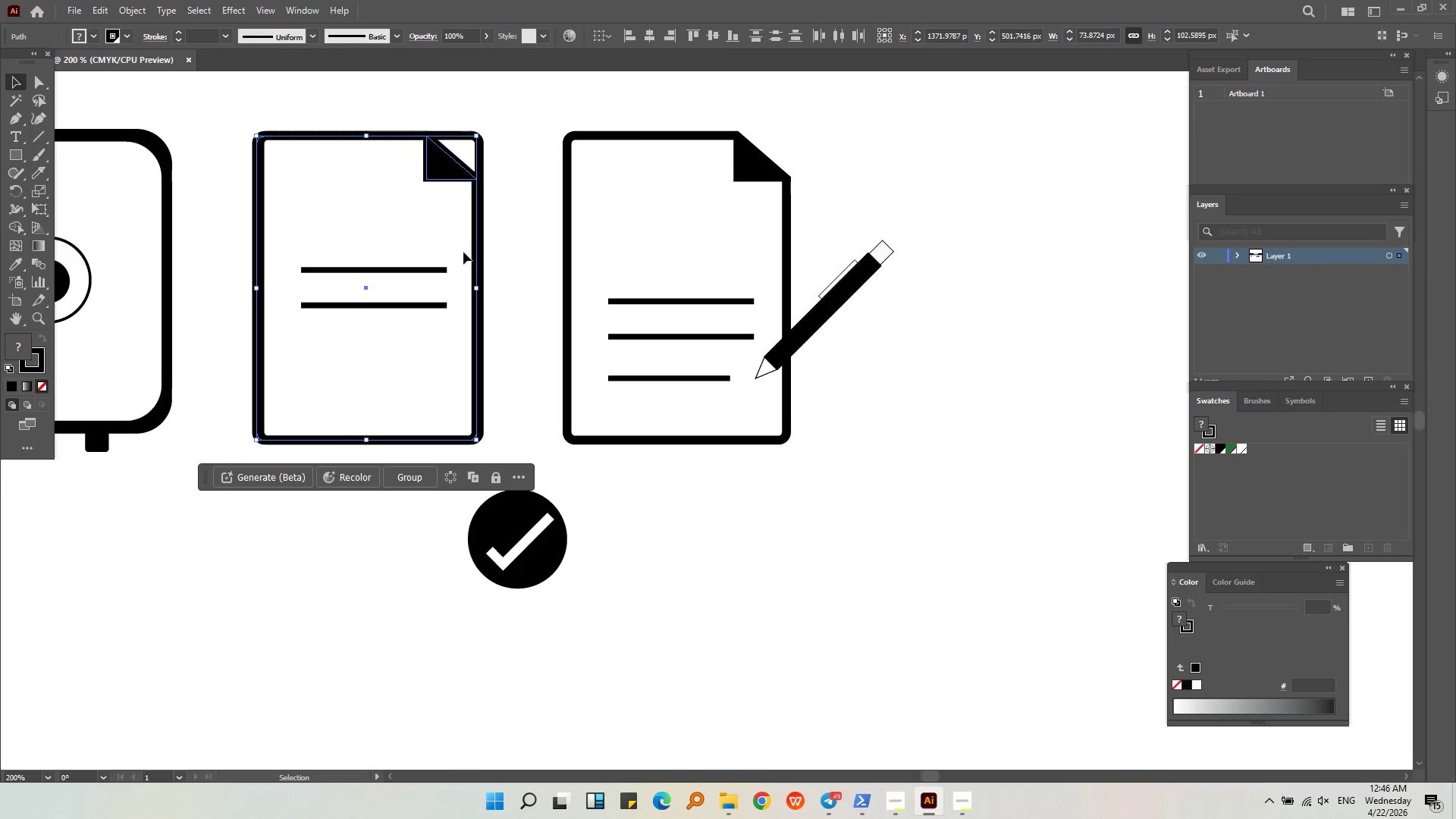 
hold_key(key=AltLeft, duration=0.39)
scroll: coordinate [478, 212], scroll_direction: up, amount: 3.0
 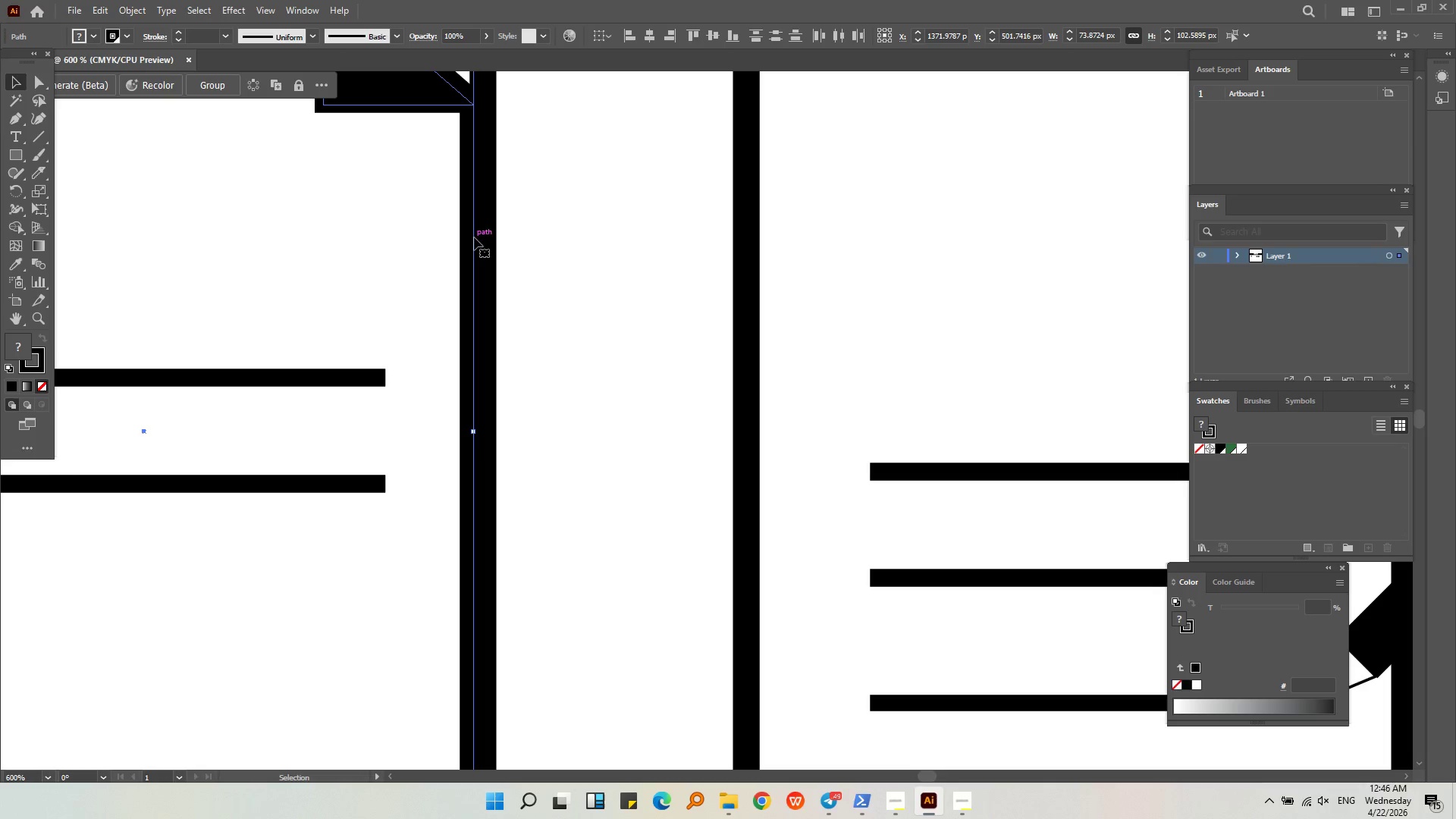 
left_click_drag(start_coordinate=[475, 238], to_coordinate=[480, 243])
 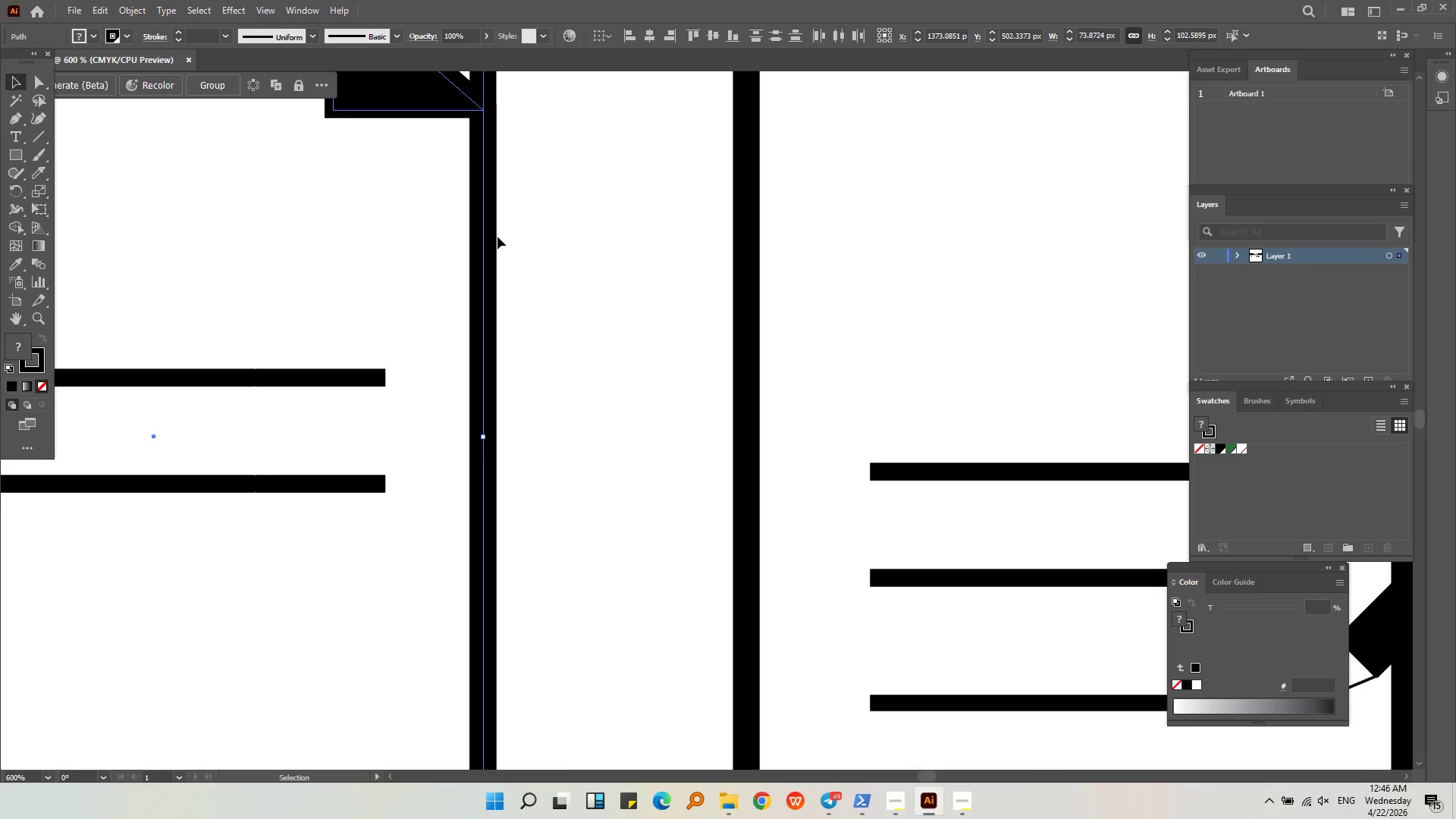 
key(Alt+AltLeft)
 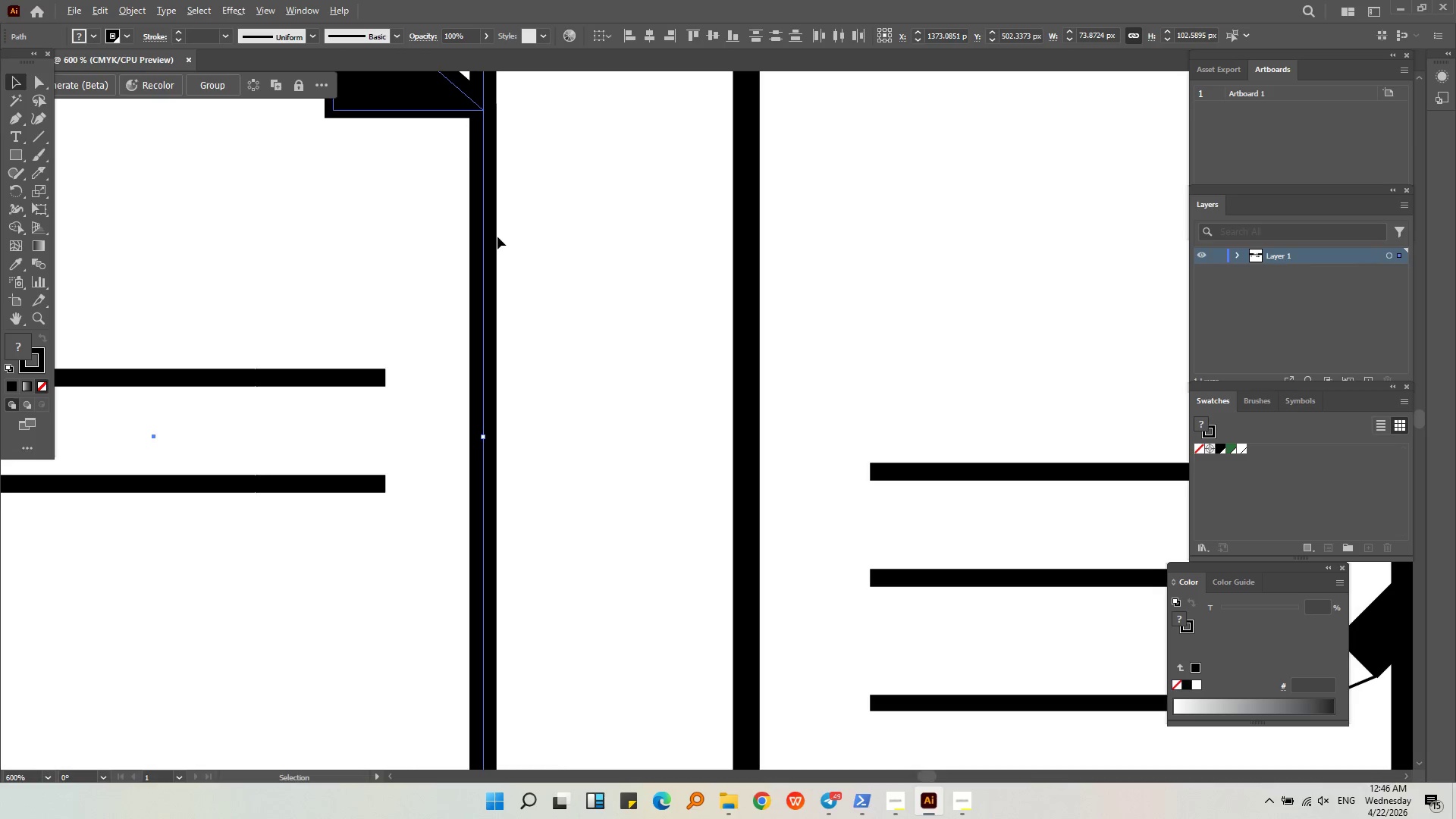 
scroll: coordinate [497, 237], scroll_direction: down, amount: 2.0
 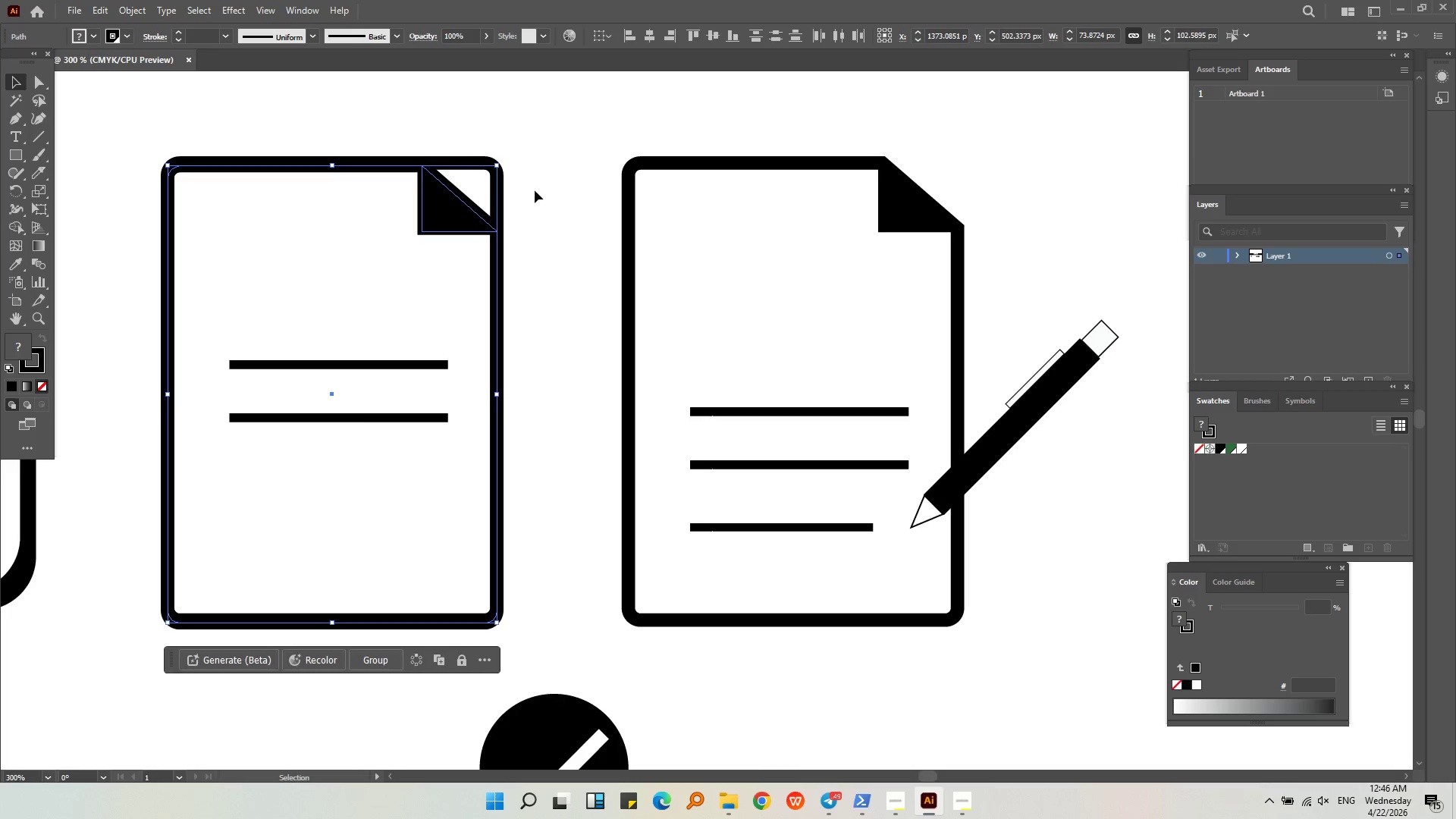 
double_click([496, 175])
 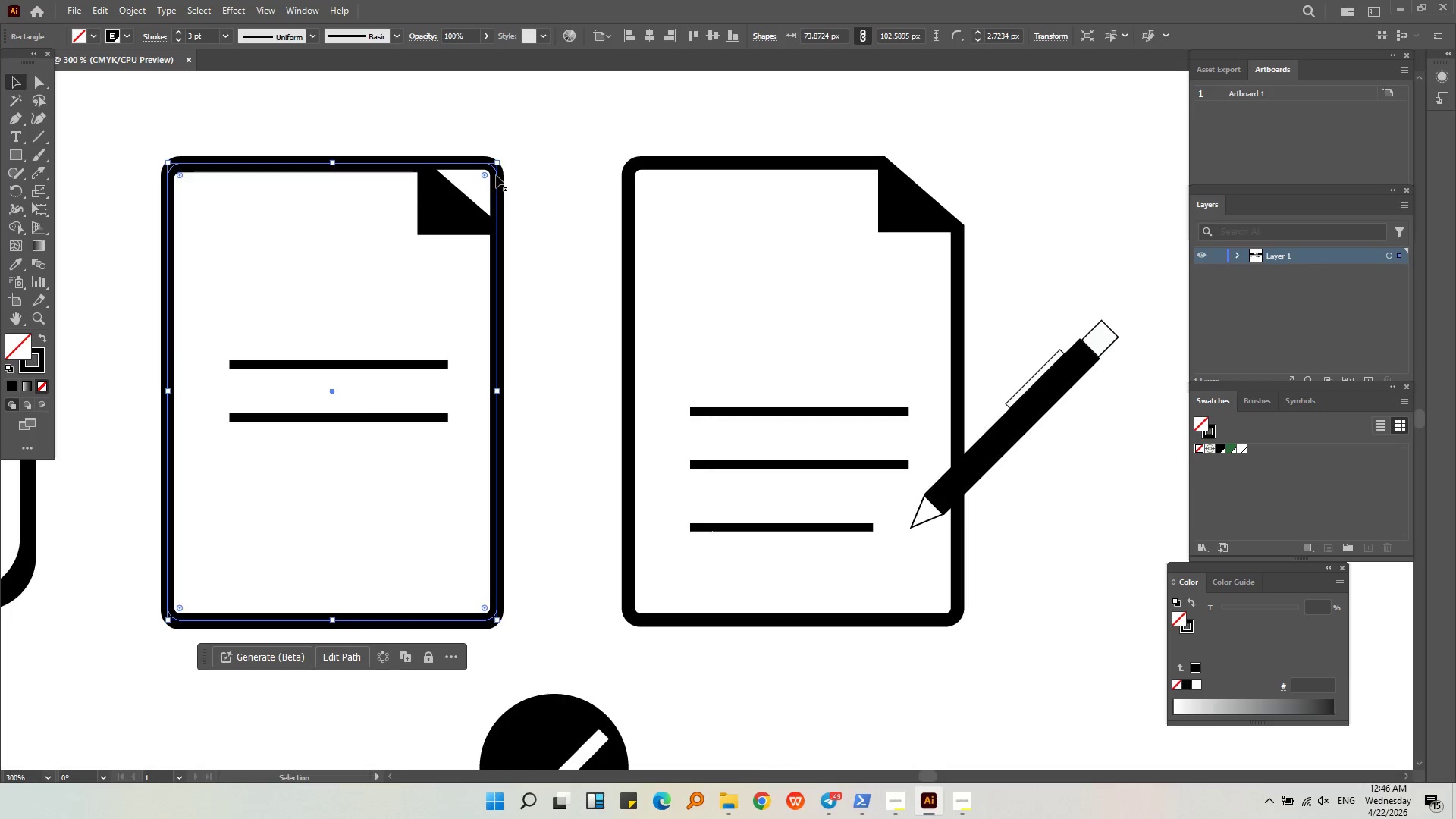 
key(Delete)
 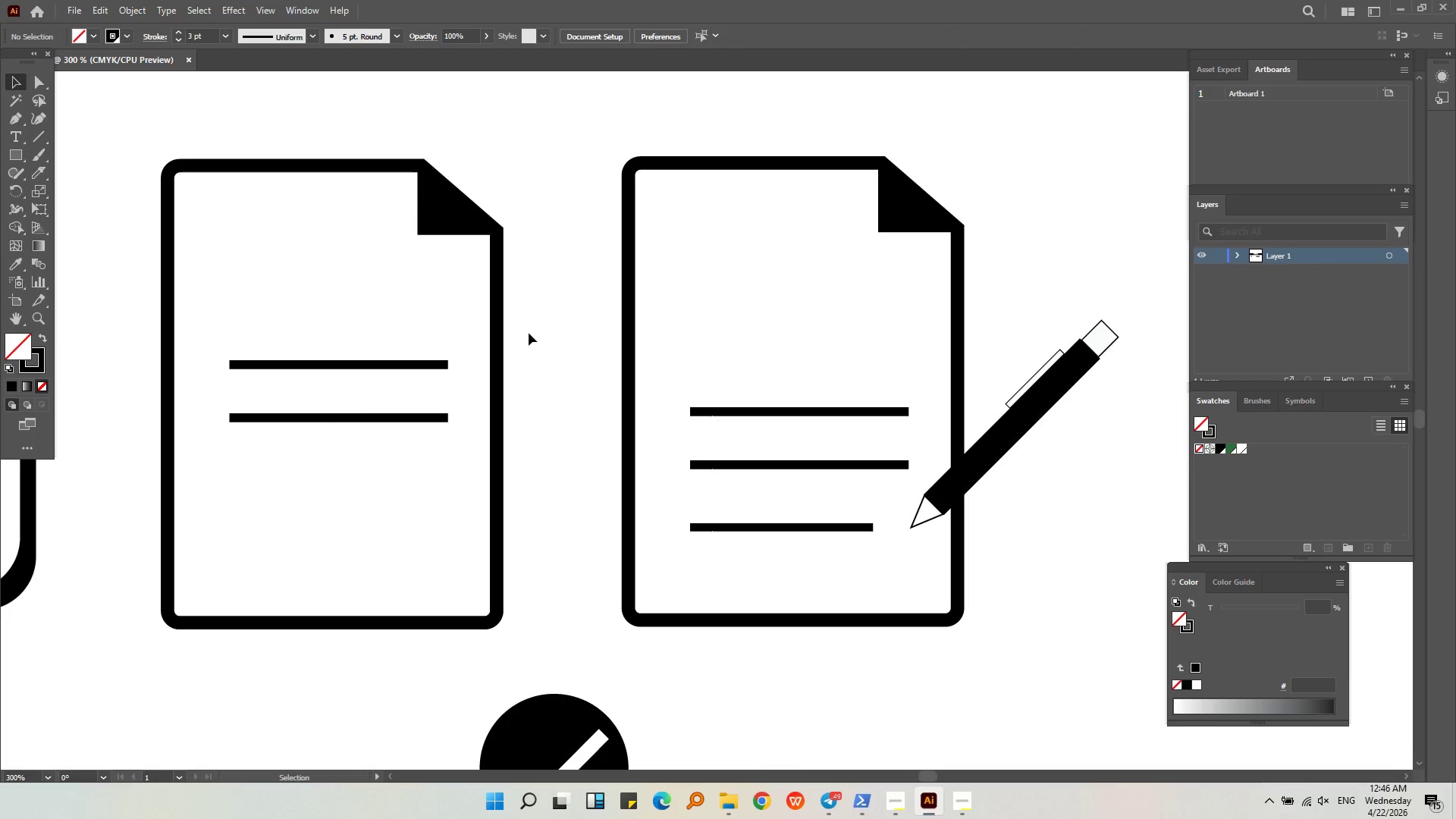 
key(Alt+AltLeft)
 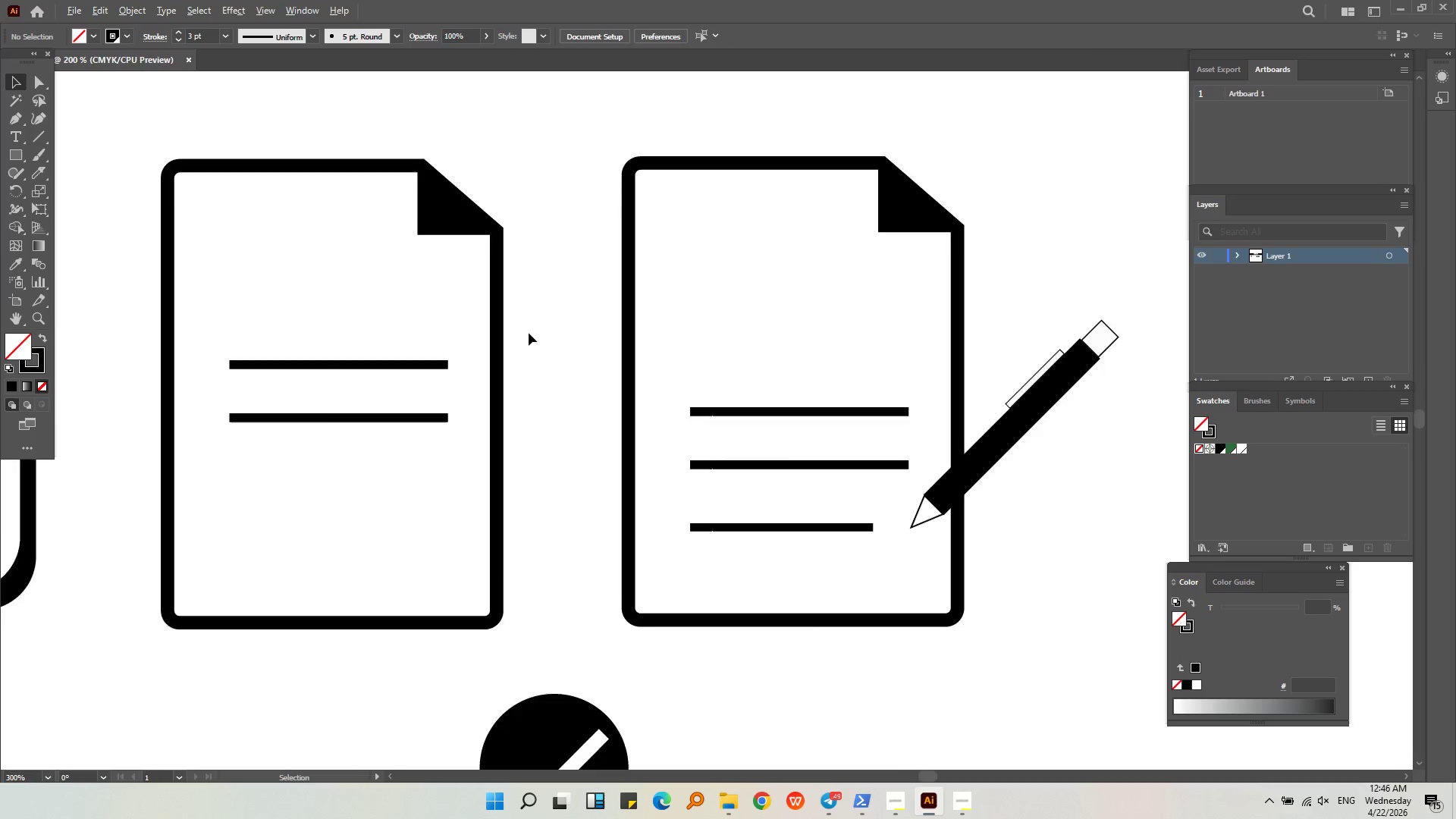 
scroll: coordinate [529, 333], scroll_direction: down, amount: 2.0
 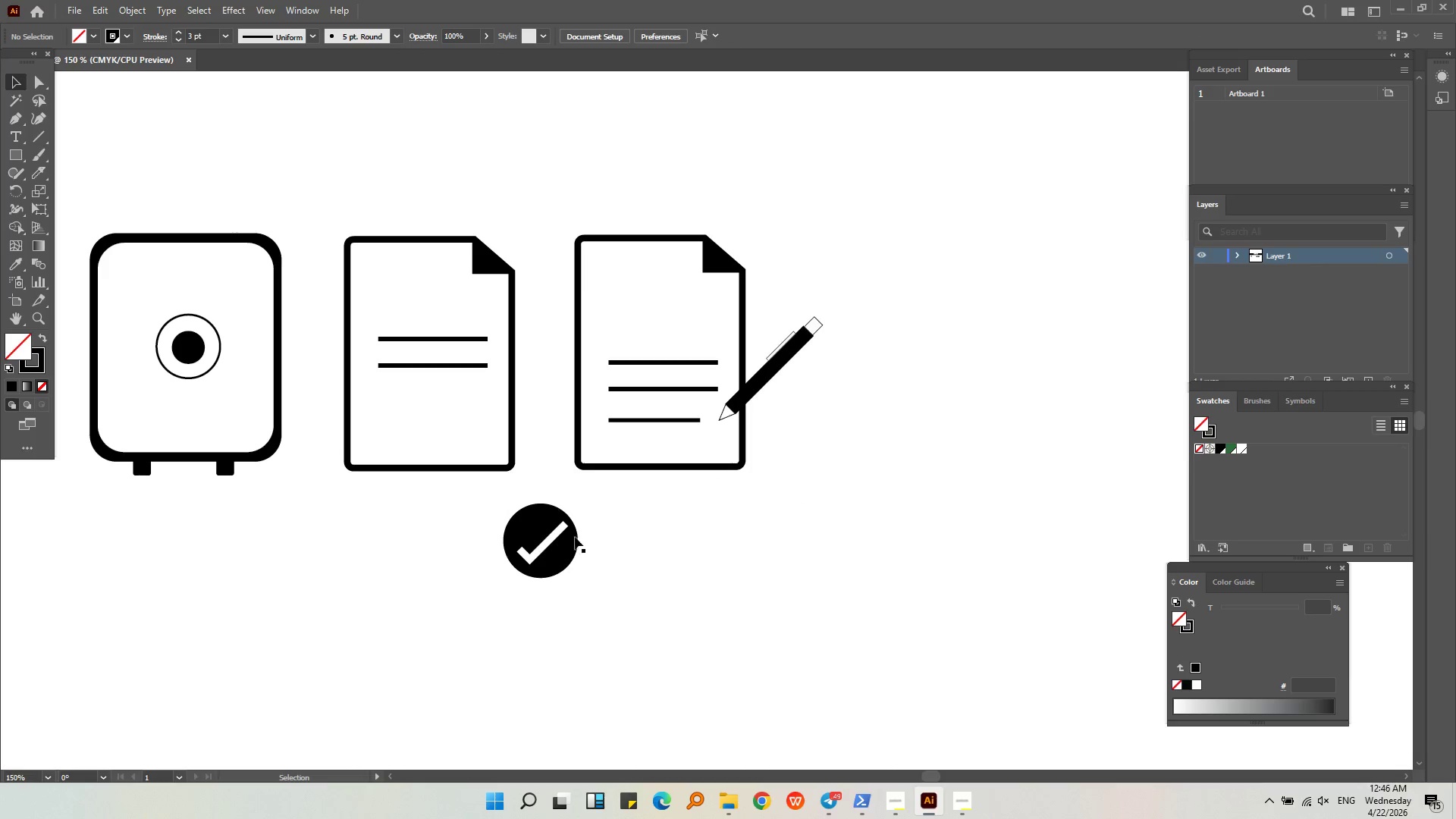 
left_click_drag(start_coordinate=[584, 594], to_coordinate=[536, 526])
 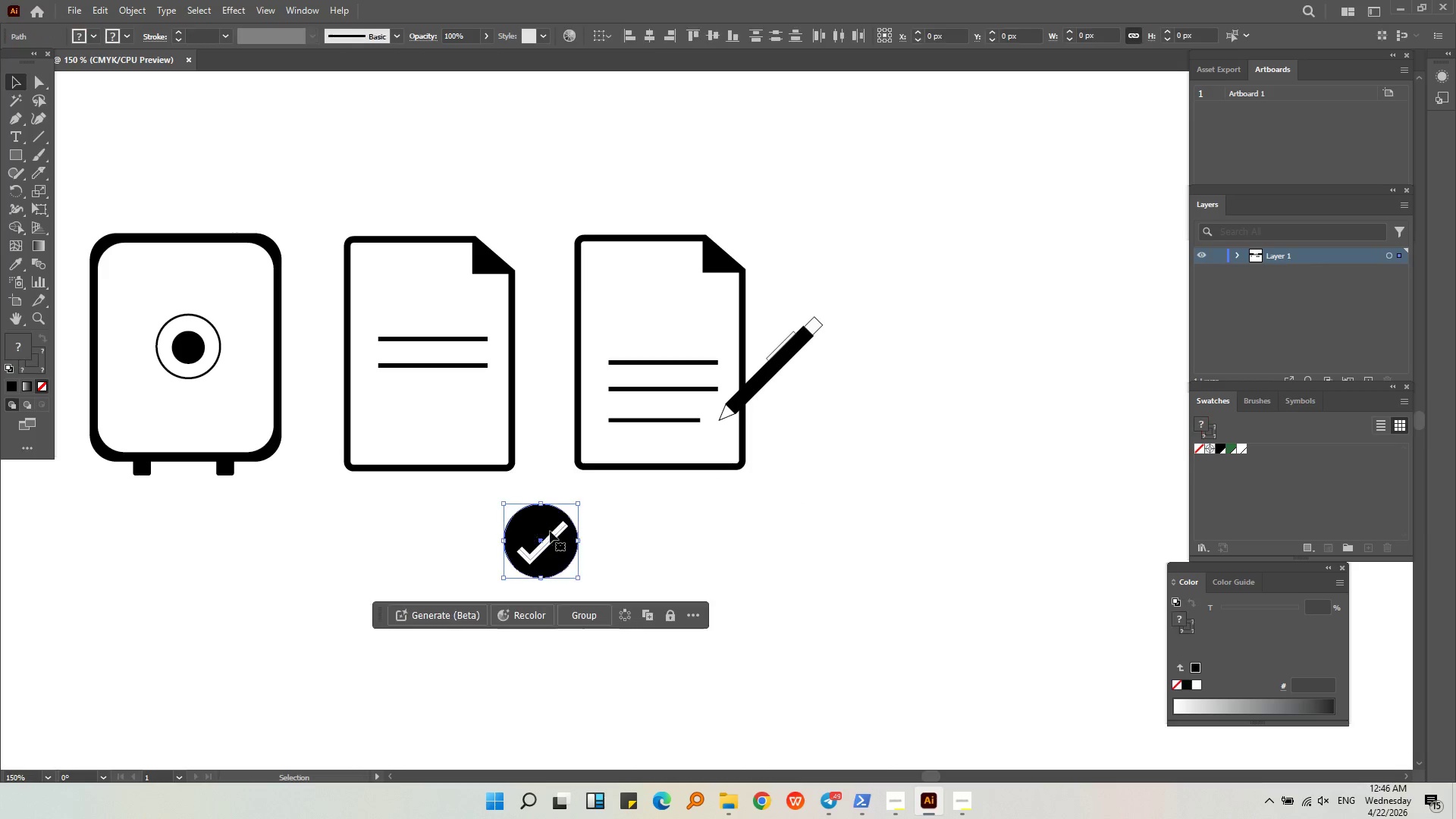 
key(Alt+AltLeft)
 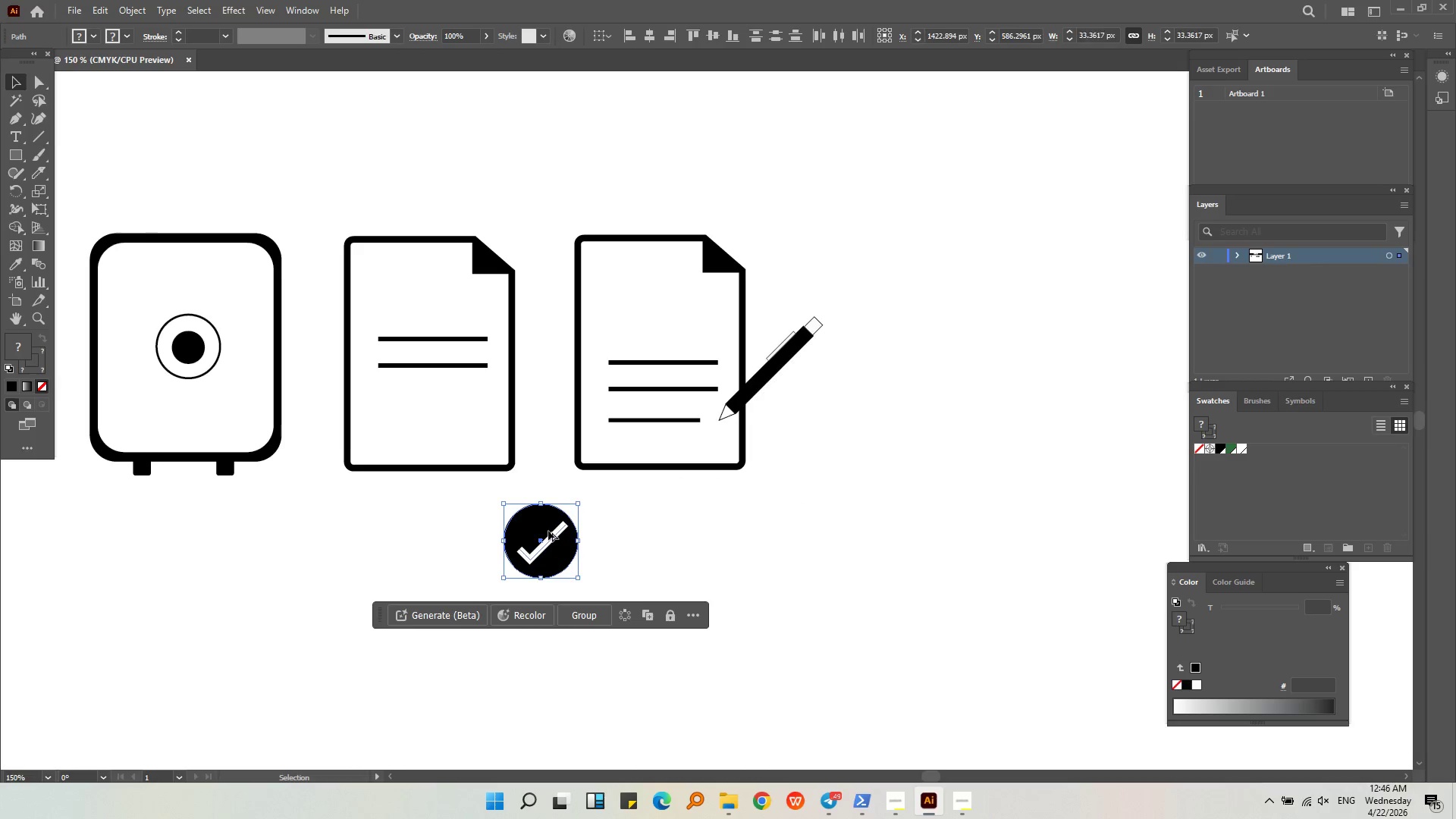 
left_click_drag(start_coordinate=[548, 529], to_coordinate=[486, 372])
 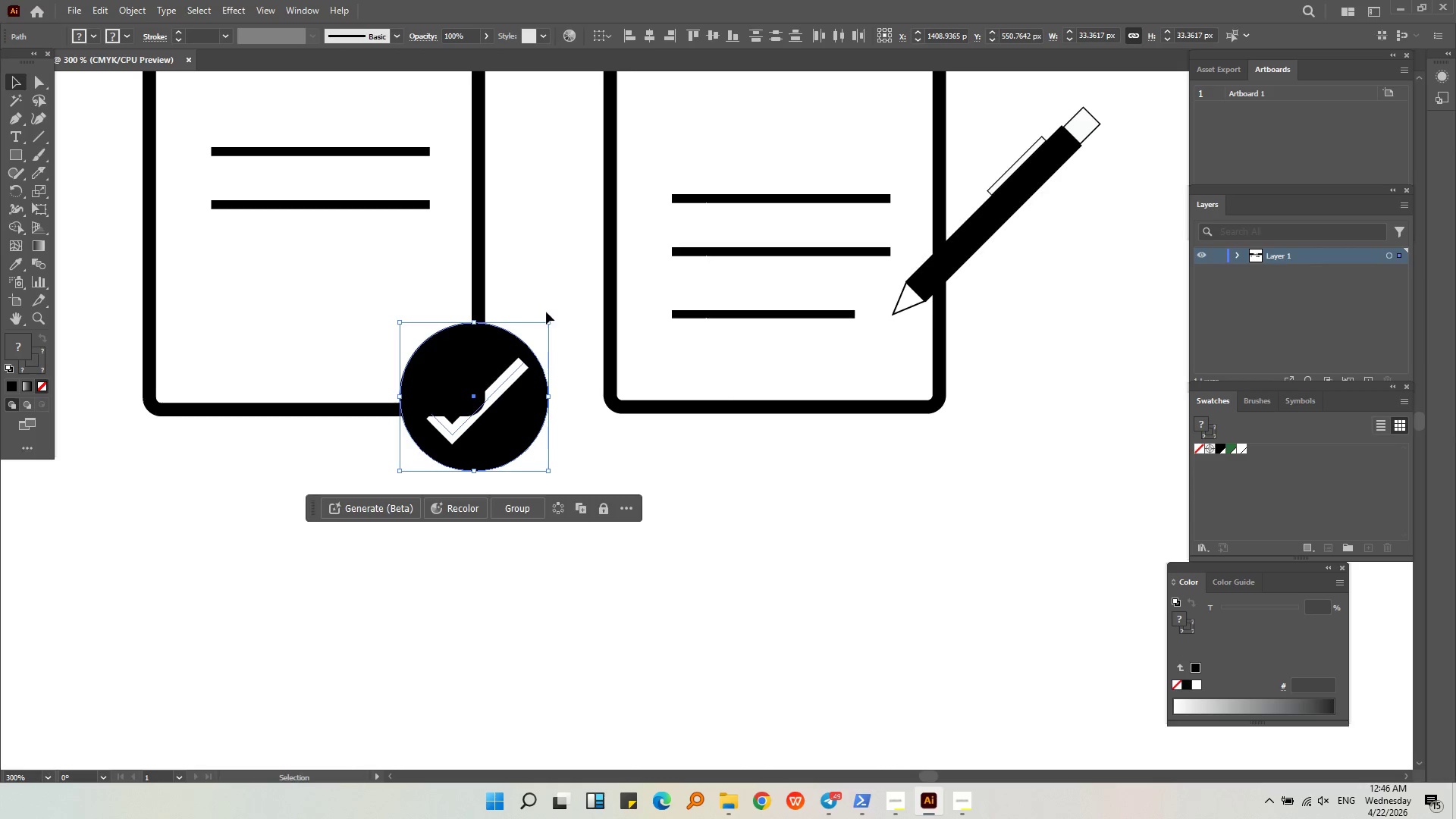 
scroll: coordinate [547, 530], scroll_direction: up, amount: 2.0
 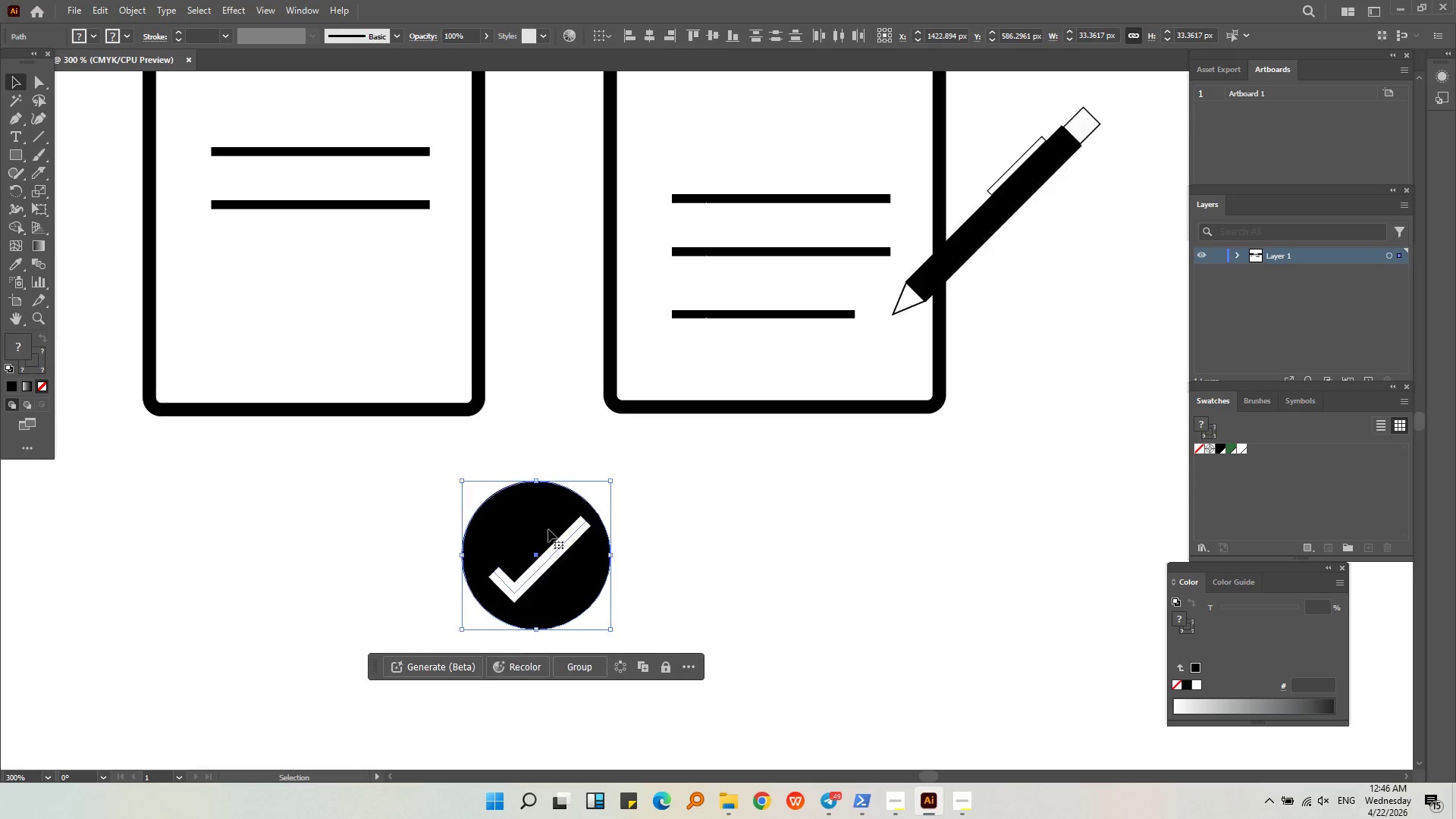 
right_click([522, 362])
 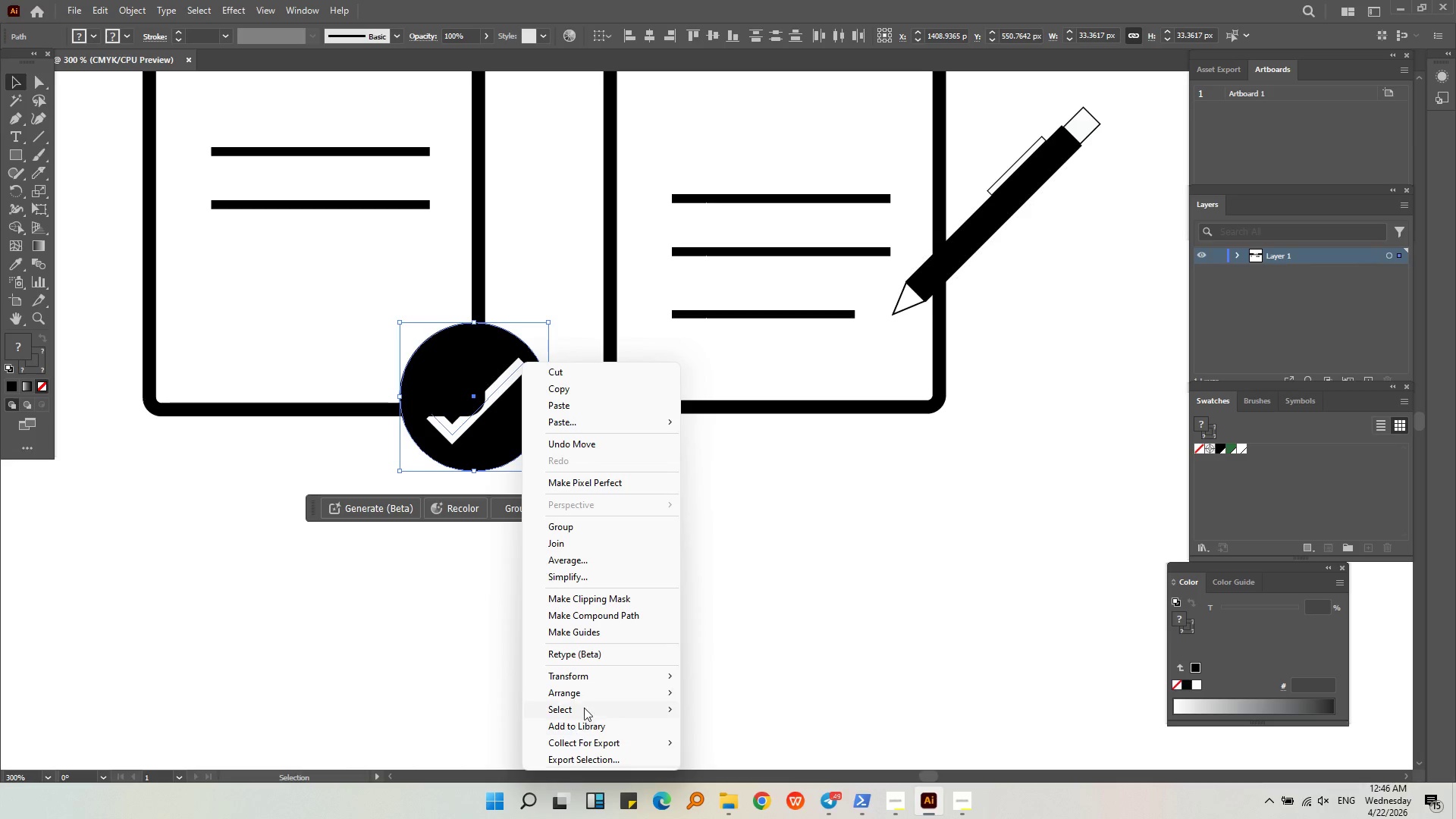 
left_click([585, 693])
 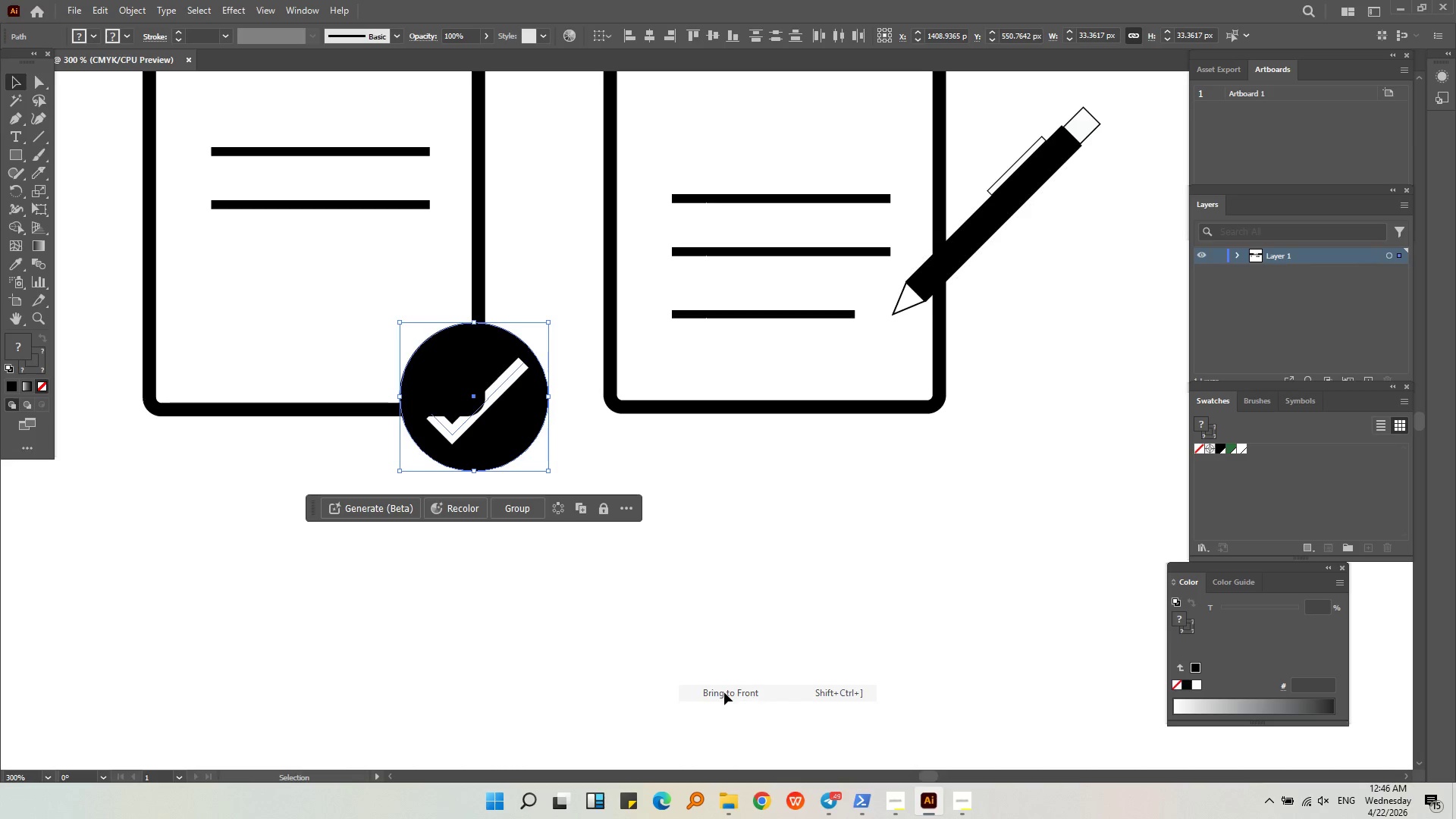 
double_click([794, 678])
 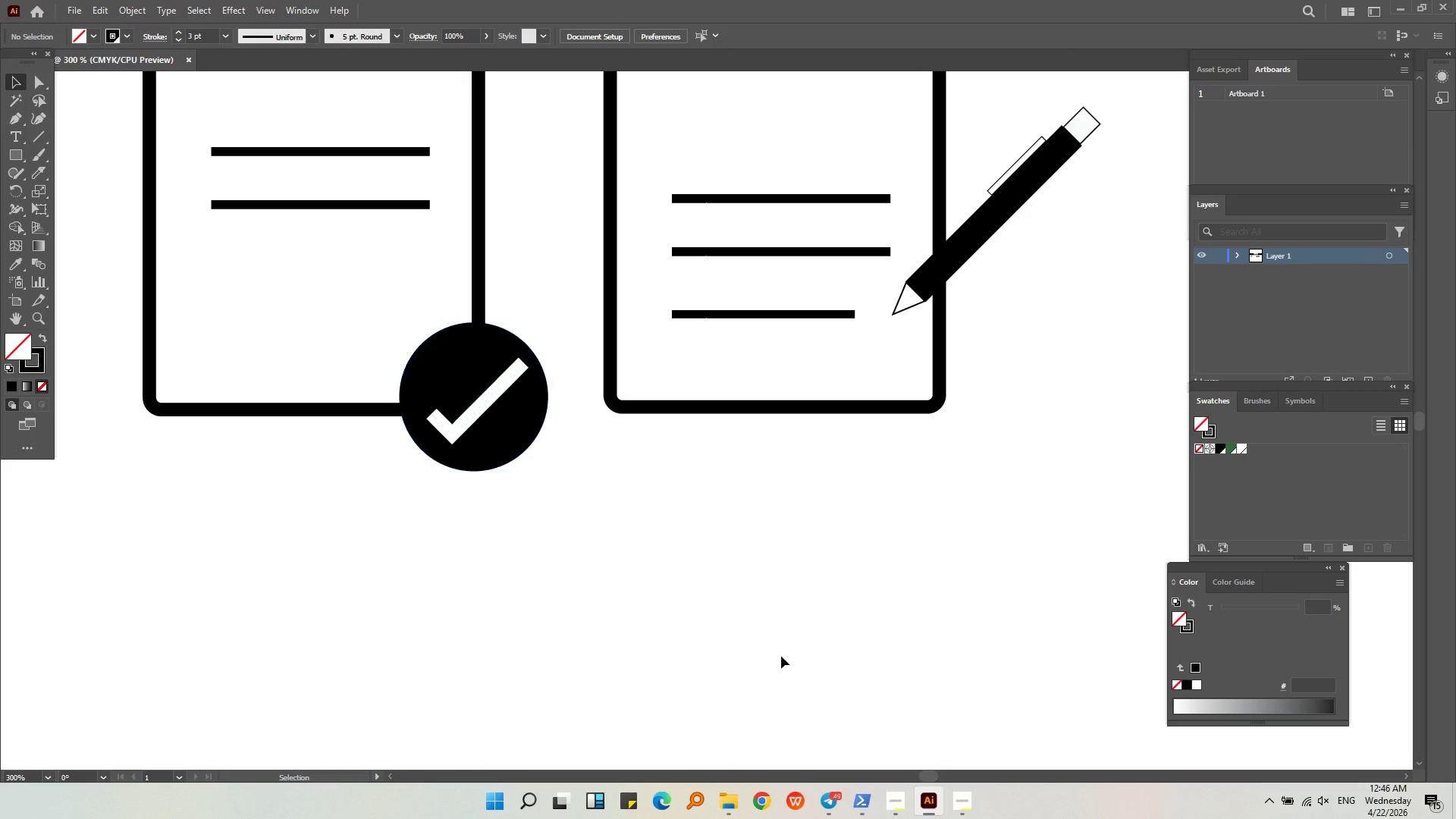 
key(Alt+AltLeft)
 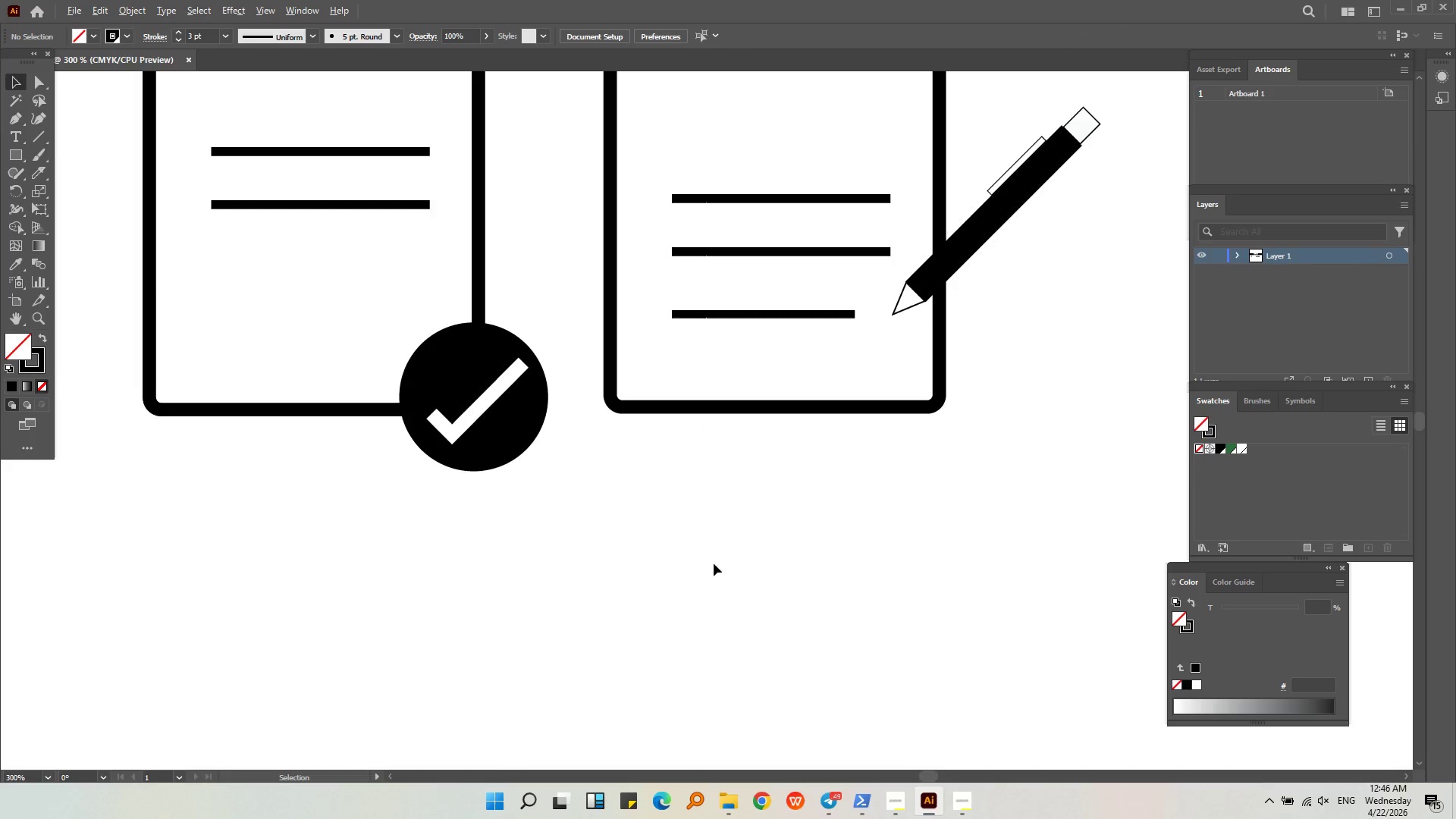 
scroll: coordinate [705, 557], scroll_direction: down, amount: 1.0
 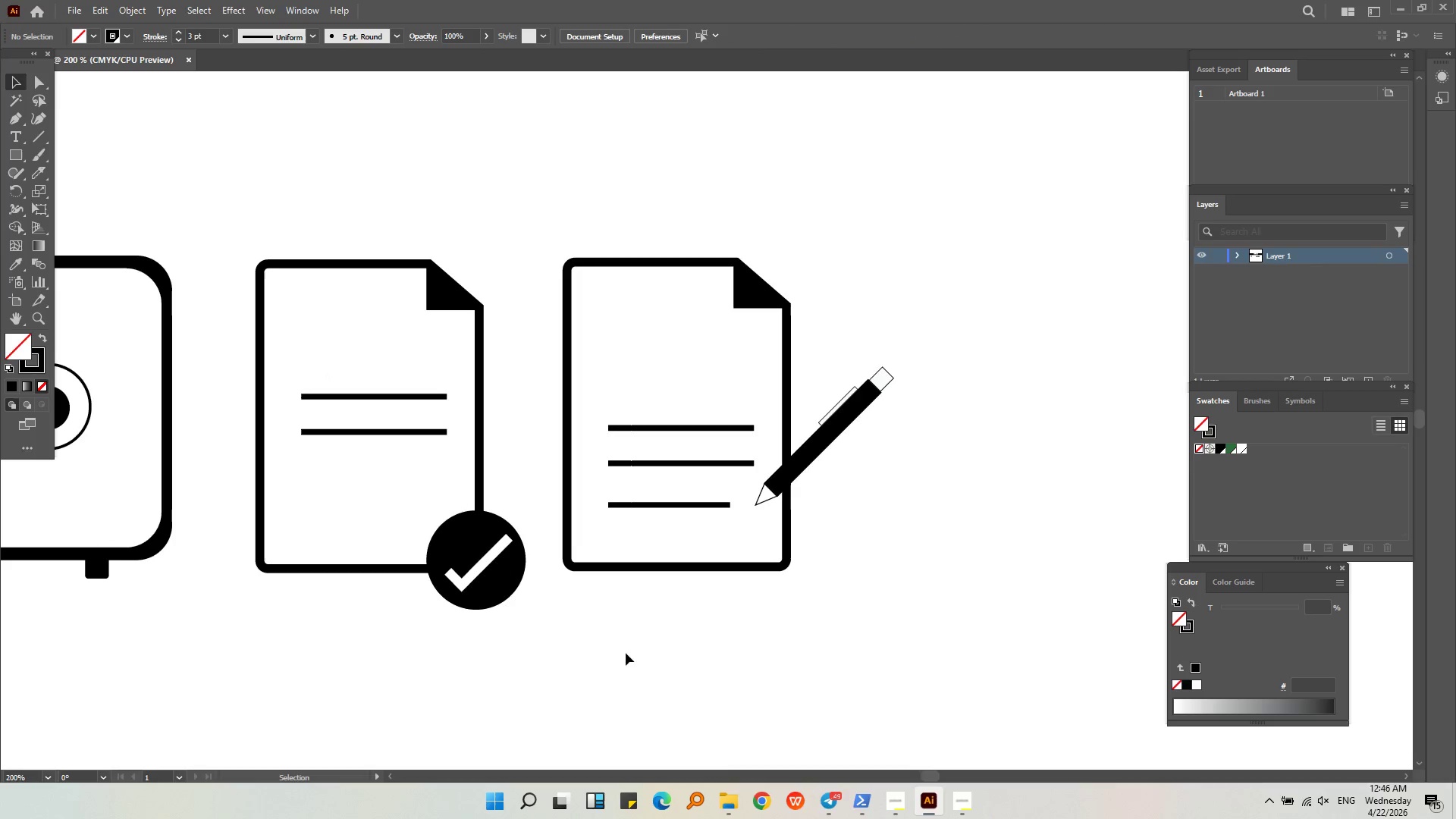 
key(Alt+AltLeft)
 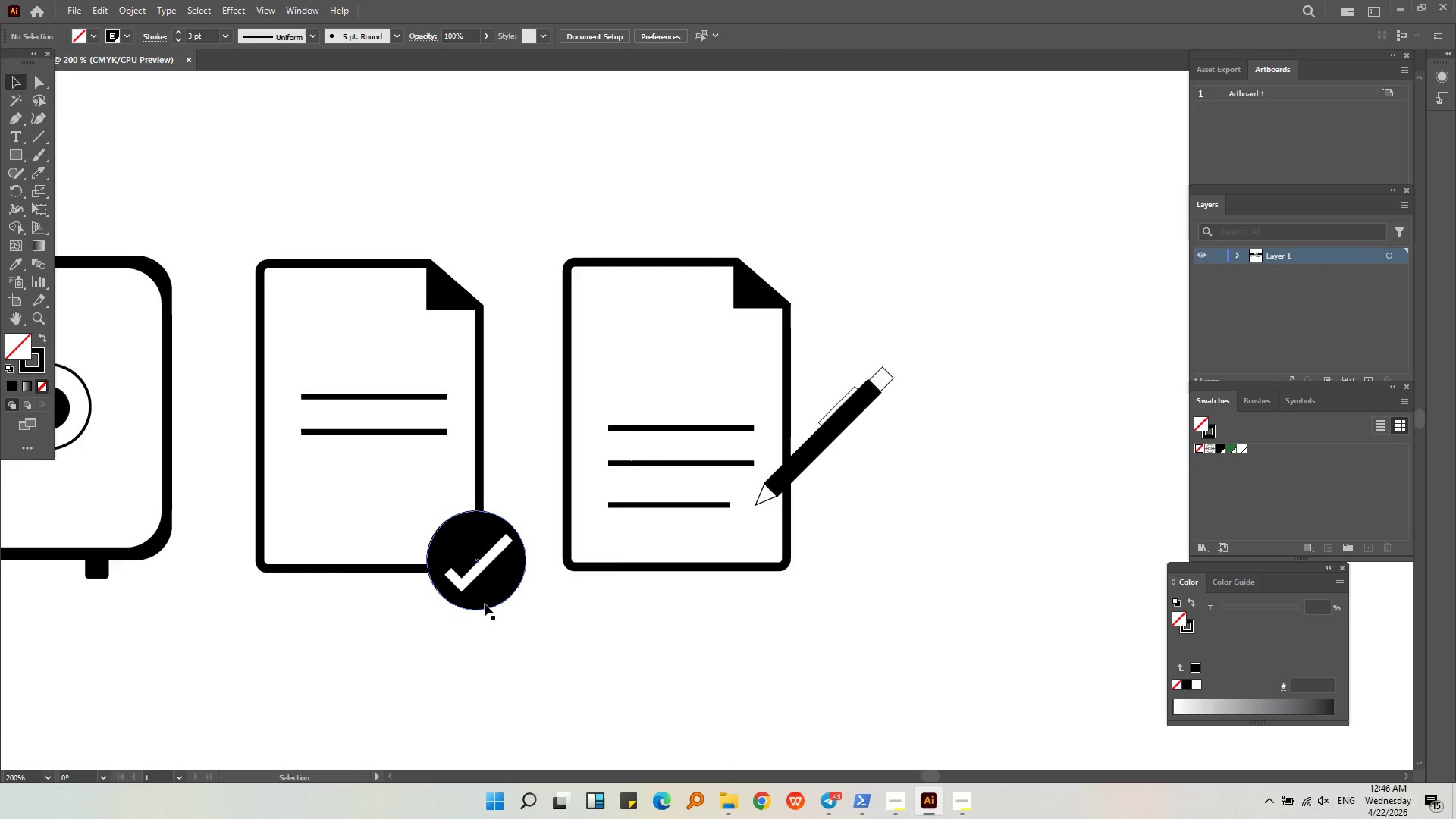 
left_click_drag(start_coordinate=[540, 624], to_coordinate=[482, 537])
 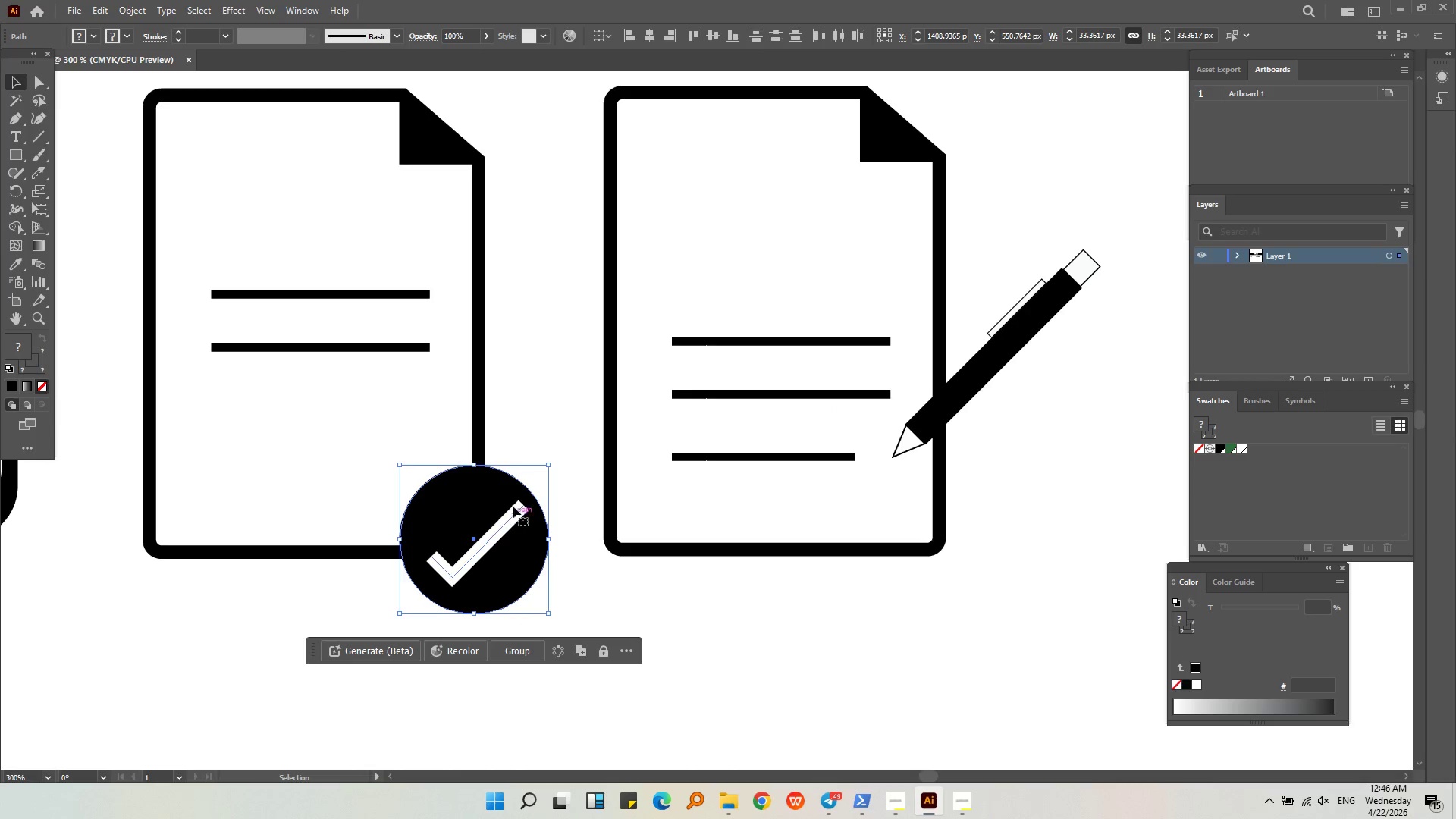 
scroll: coordinate [485, 604], scroll_direction: up, amount: 1.0
 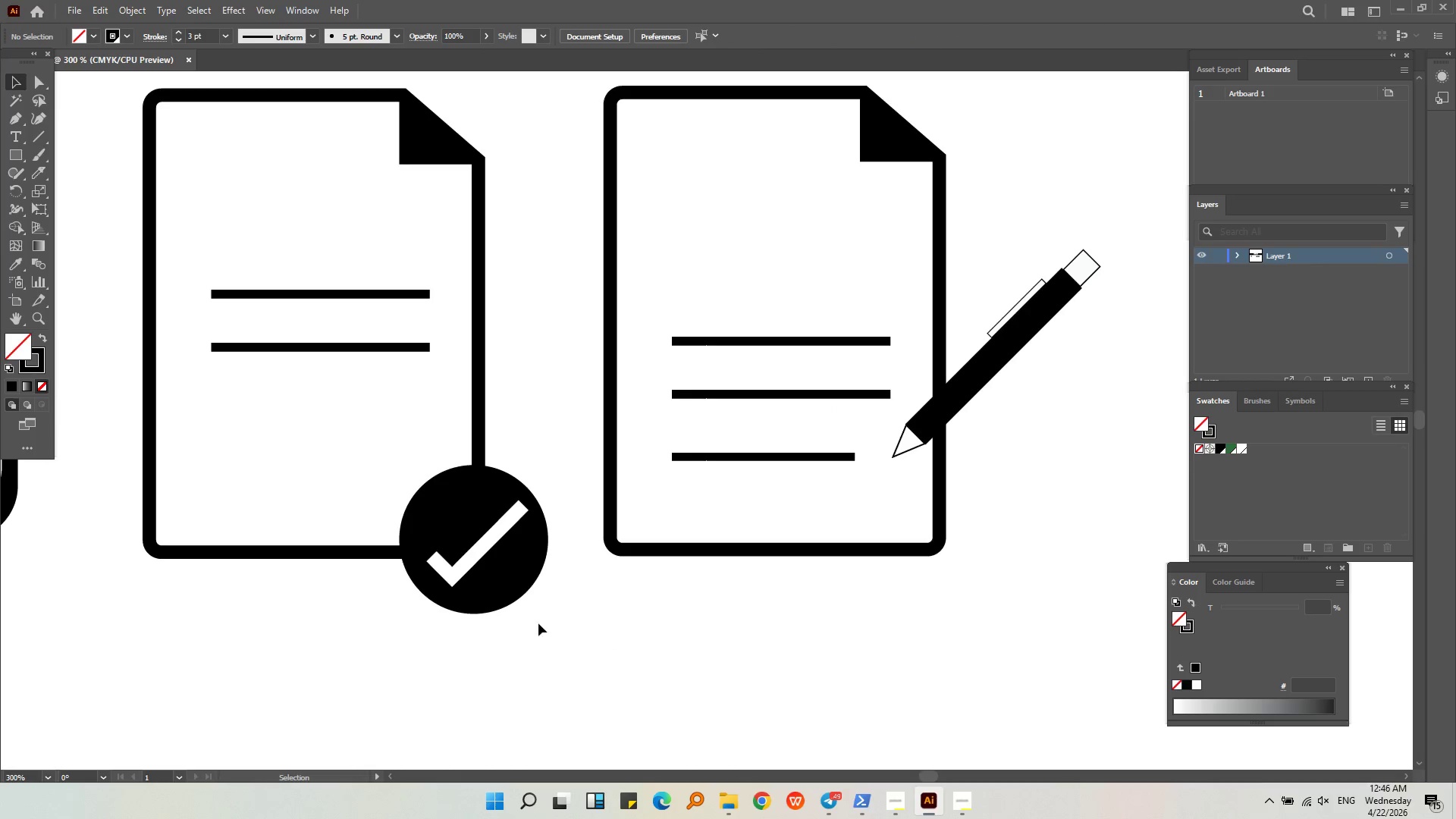 
left_click_drag(start_coordinate=[503, 495], to_coordinate=[475, 483])
 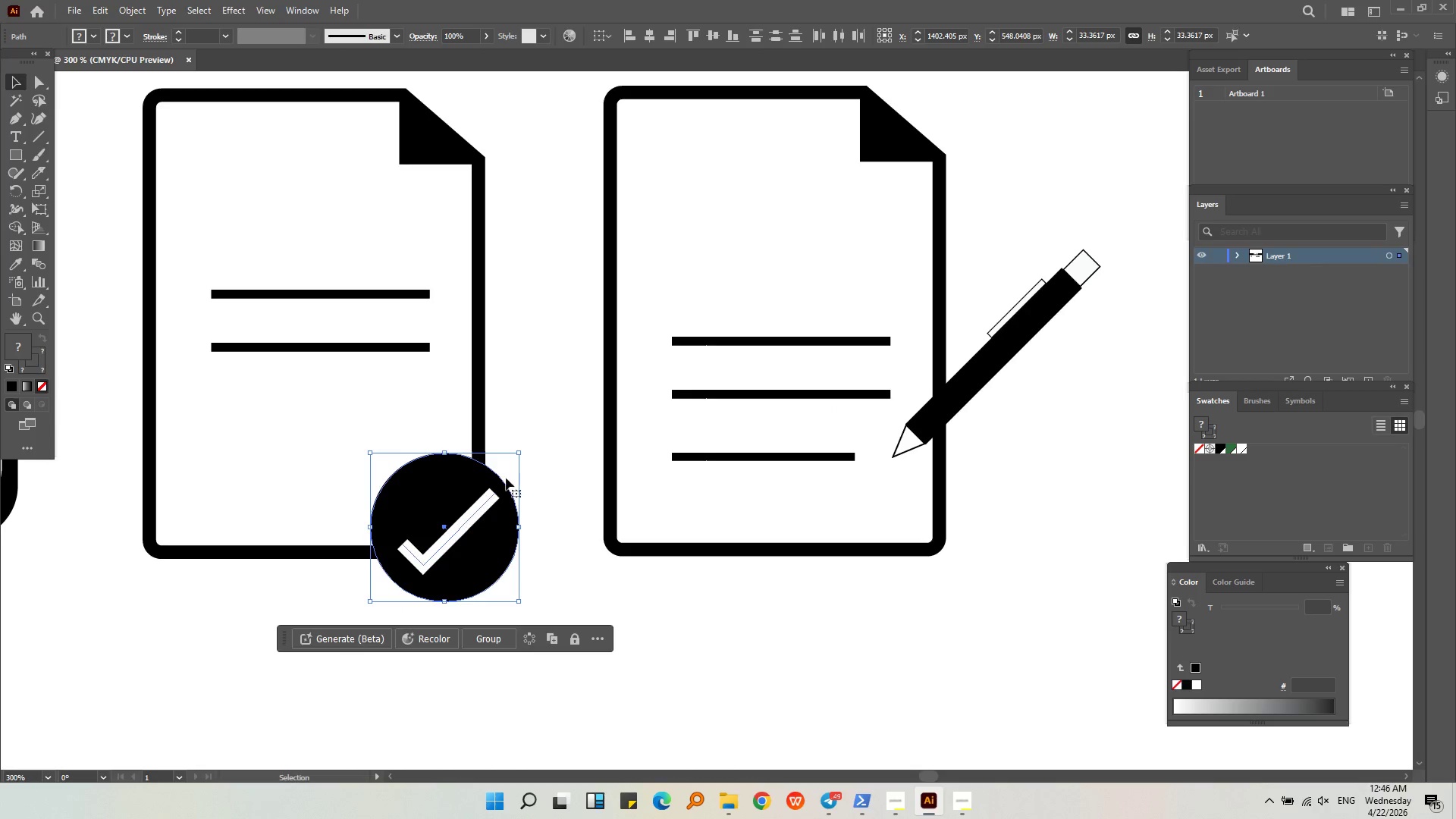 
left_click([536, 468])
 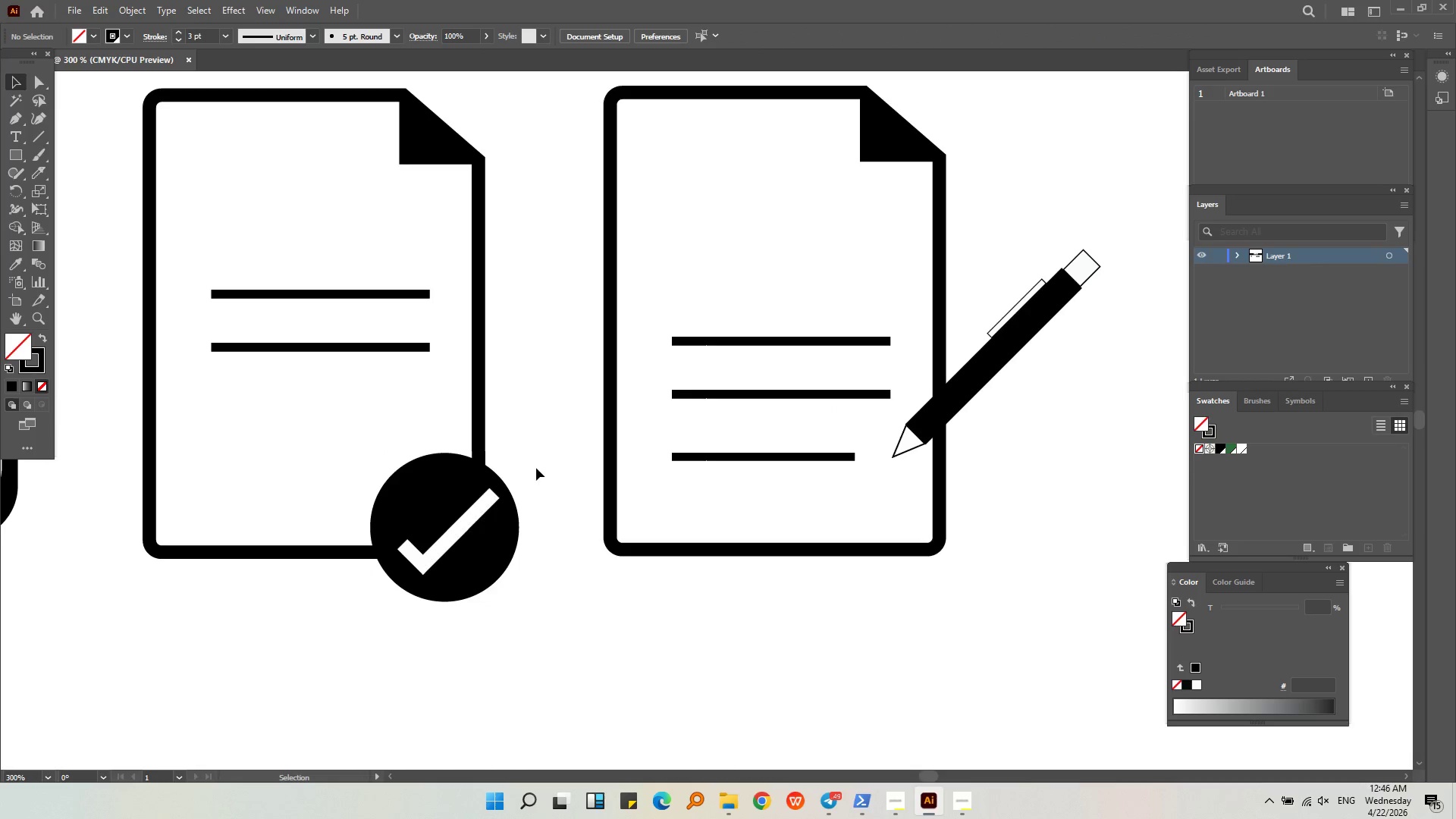 
key(Alt+AltLeft)
 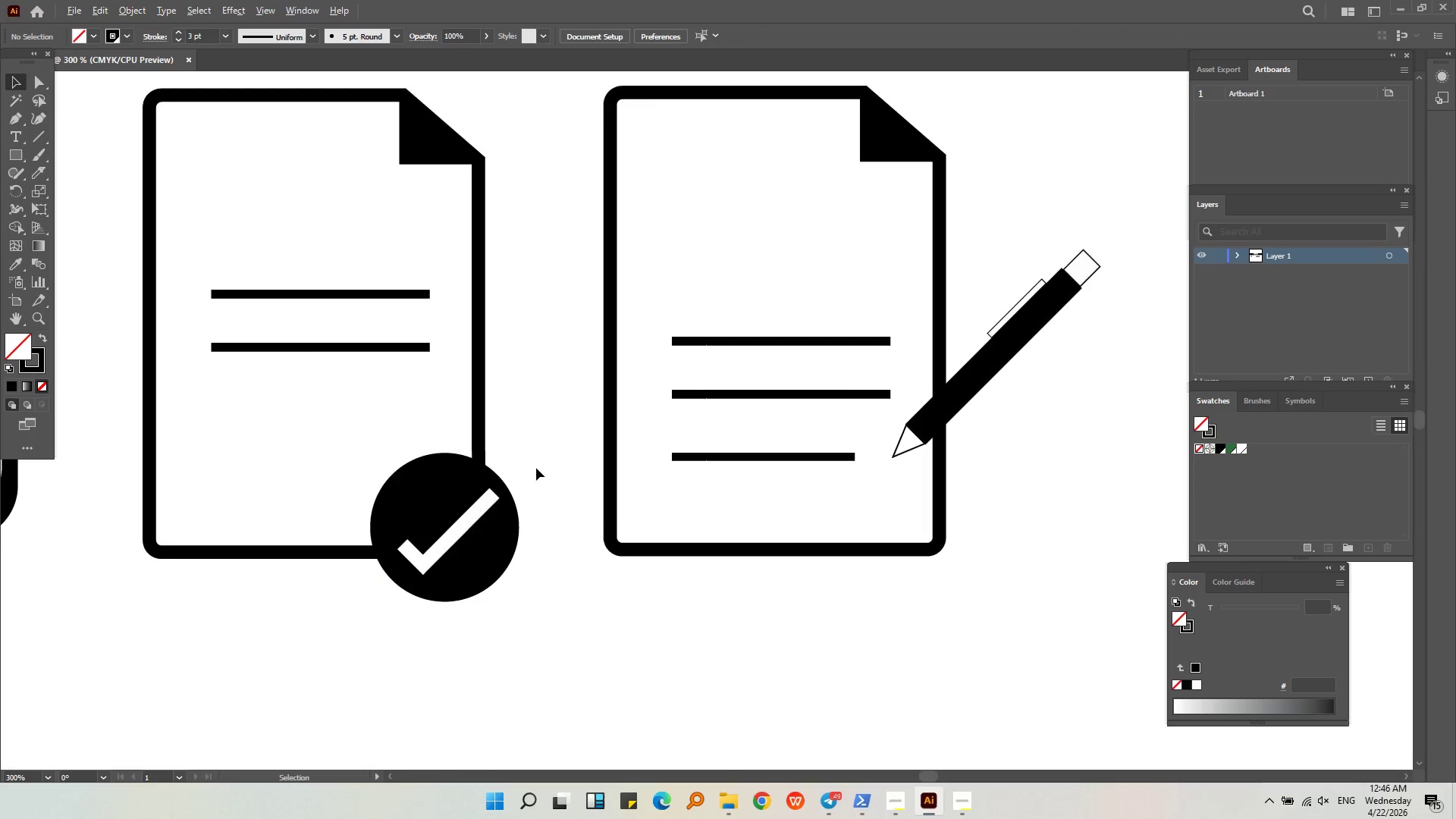 
scroll: coordinate [536, 468], scroll_direction: down, amount: 1.0
 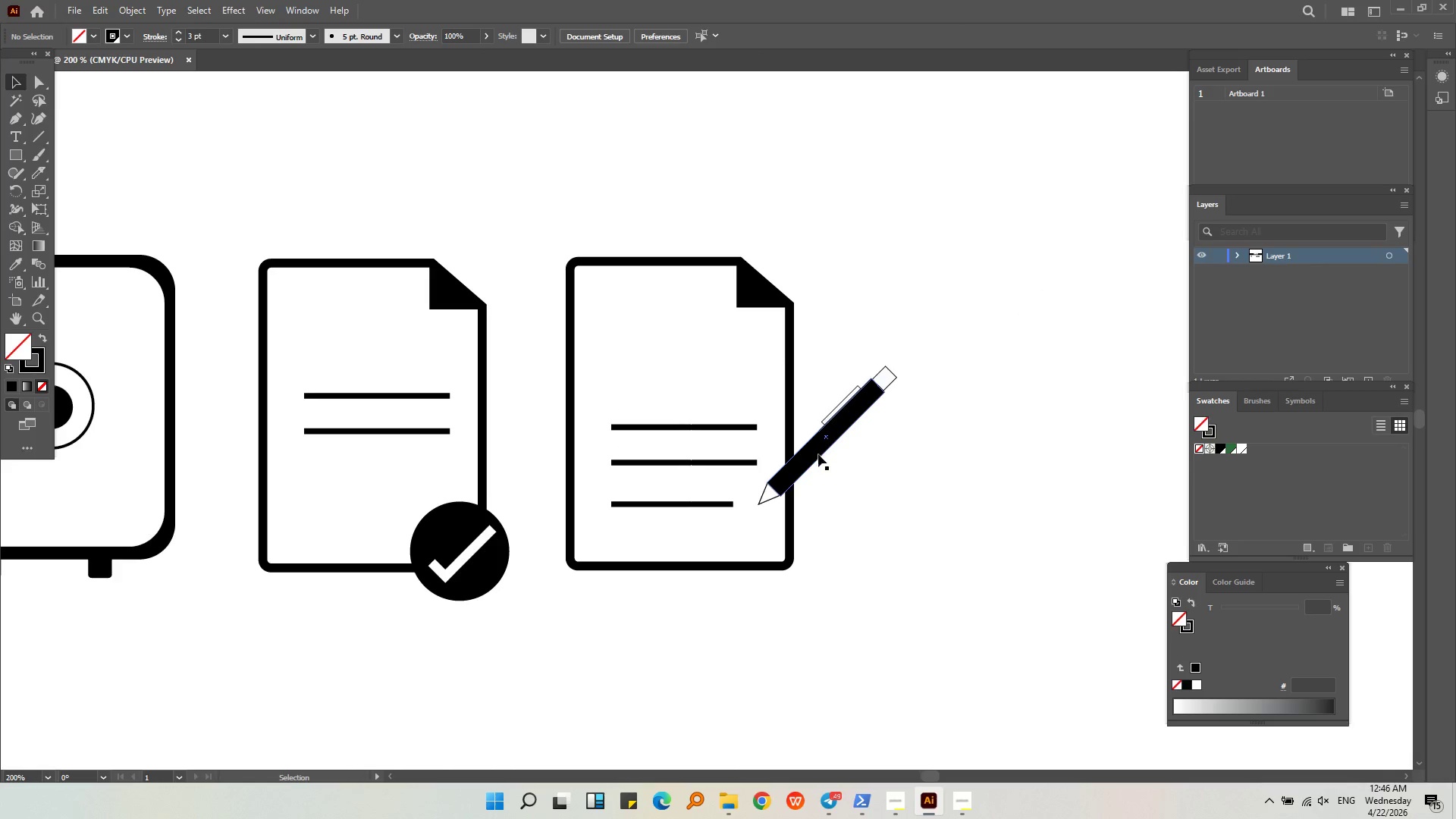 
left_click([859, 504])
 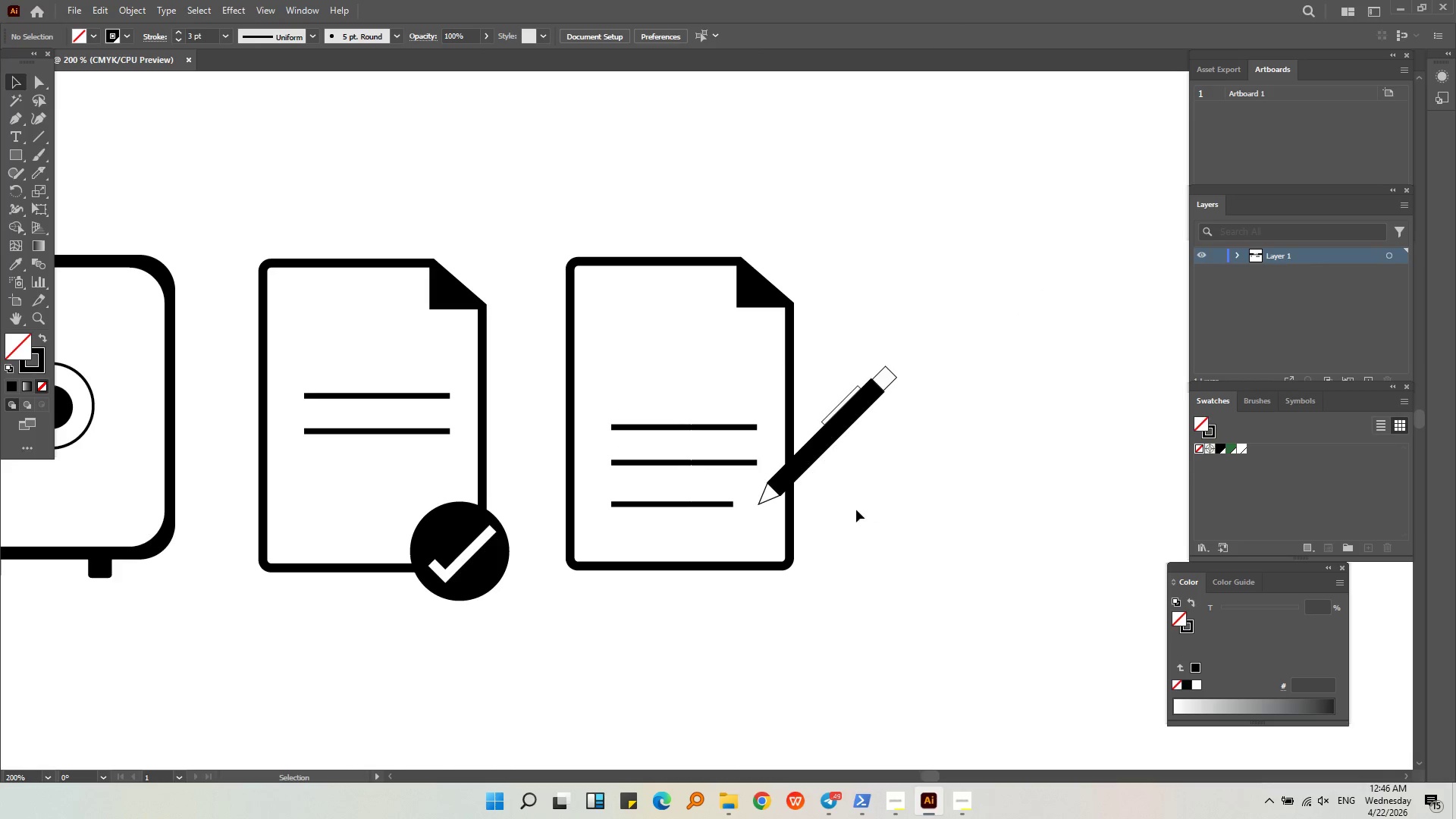 
key(Alt+AltLeft)
 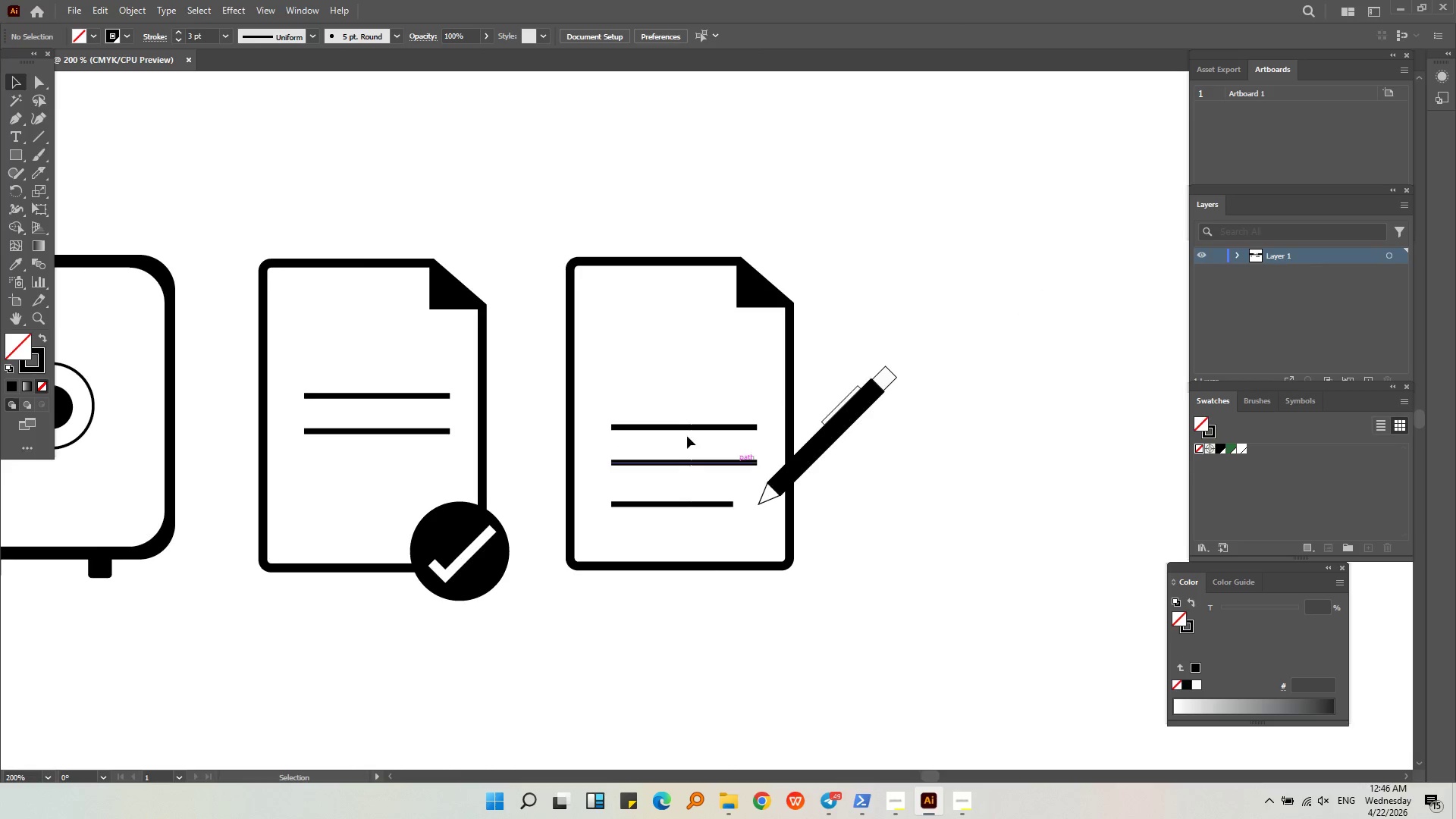 
left_click([857, 508])
 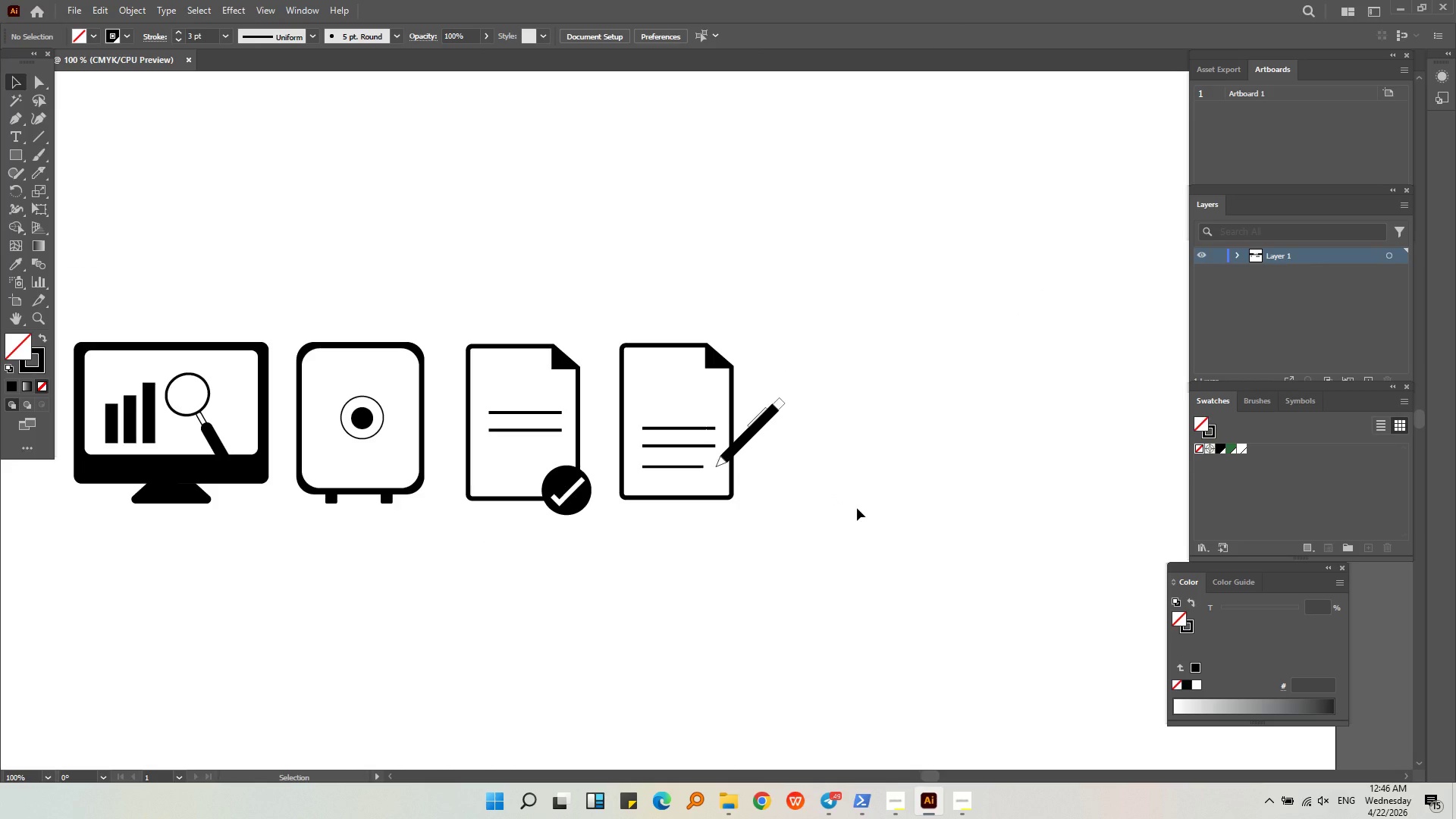 
scroll: coordinate [674, 429], scroll_direction: down, amount: 2.0
 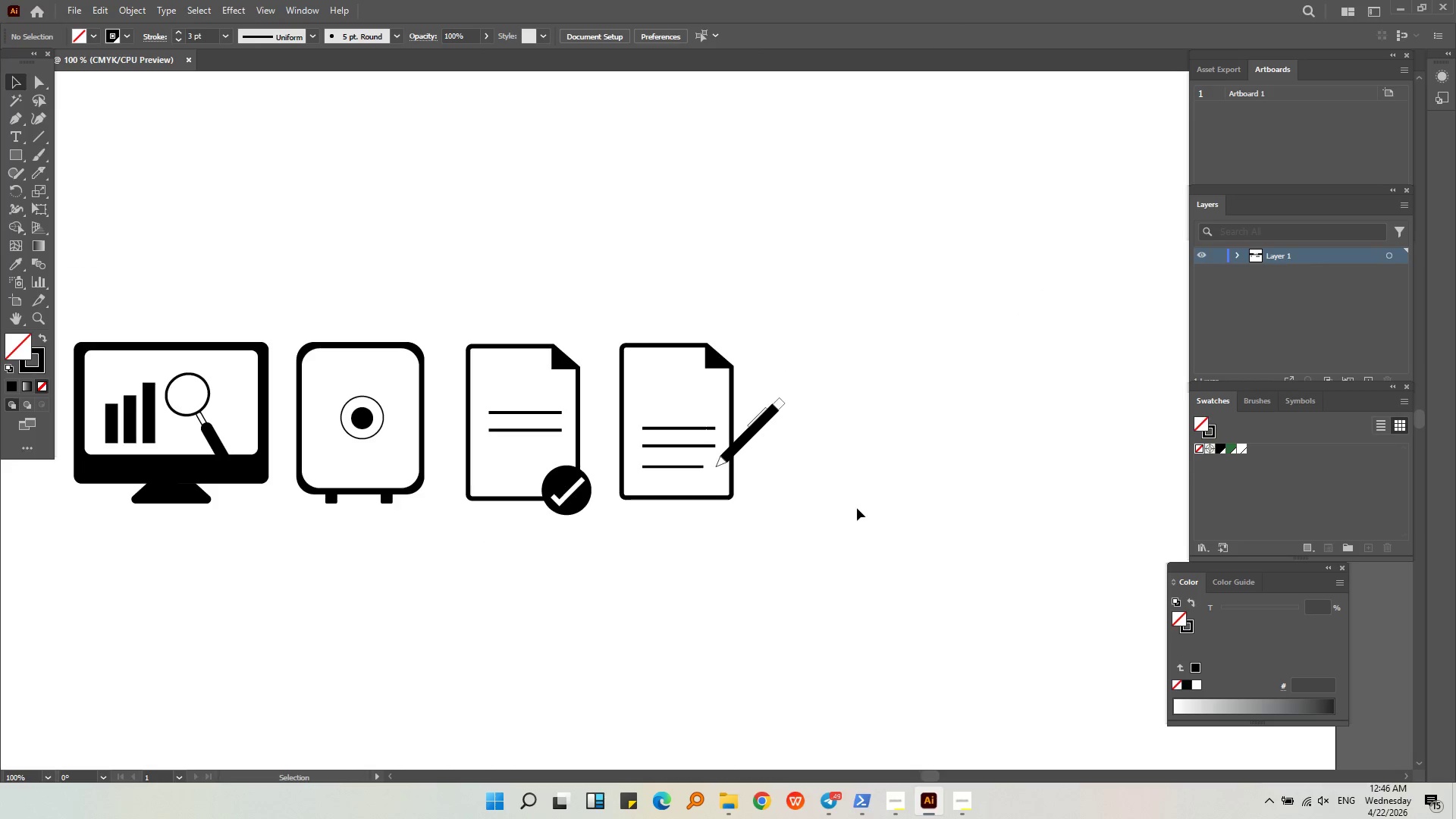 
wait(5.16)
 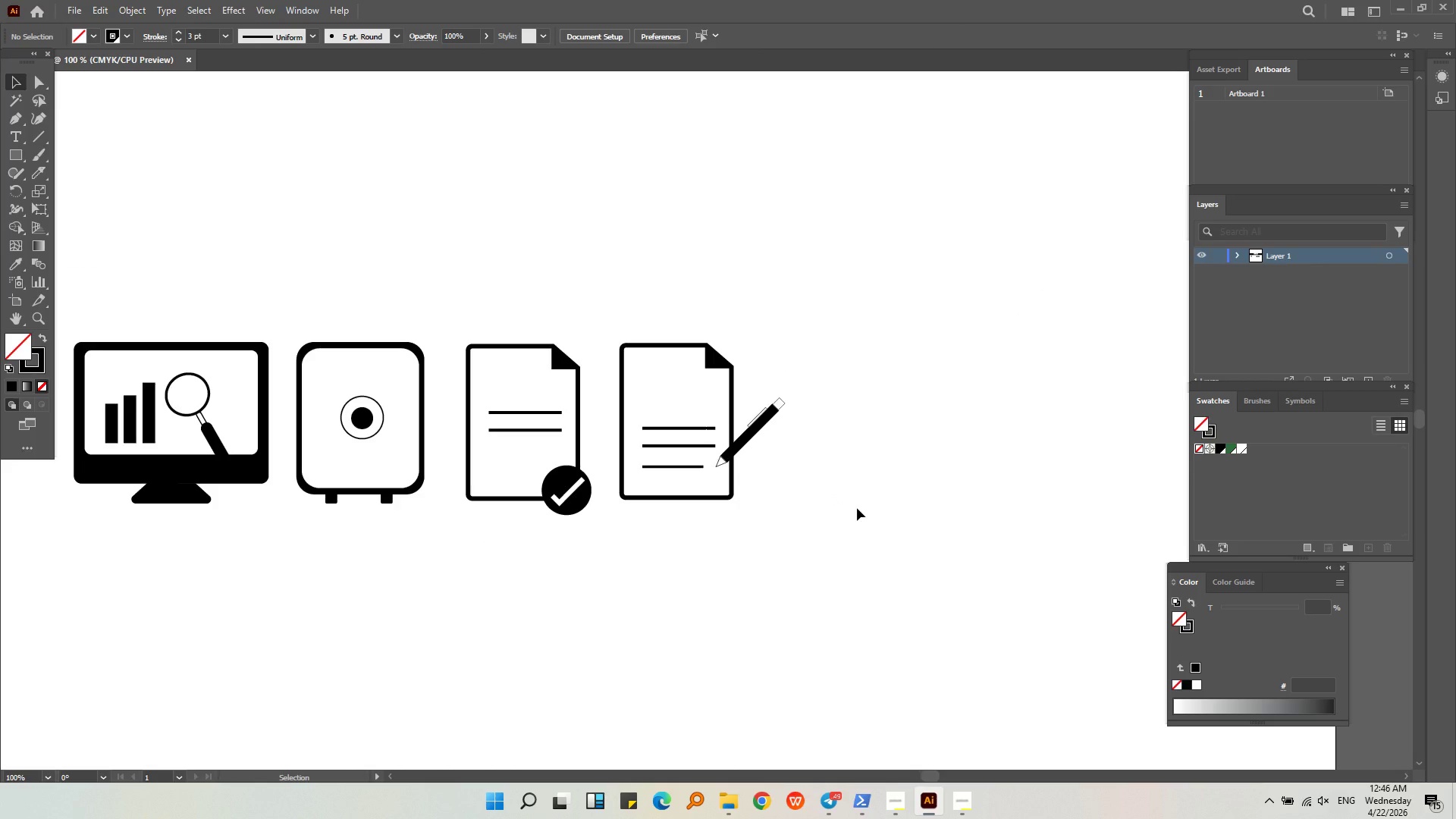 
hold_key(key=AltLeft, duration=0.36)
scroll: coordinate [855, 497], scroll_direction: down, amount: 1.0
 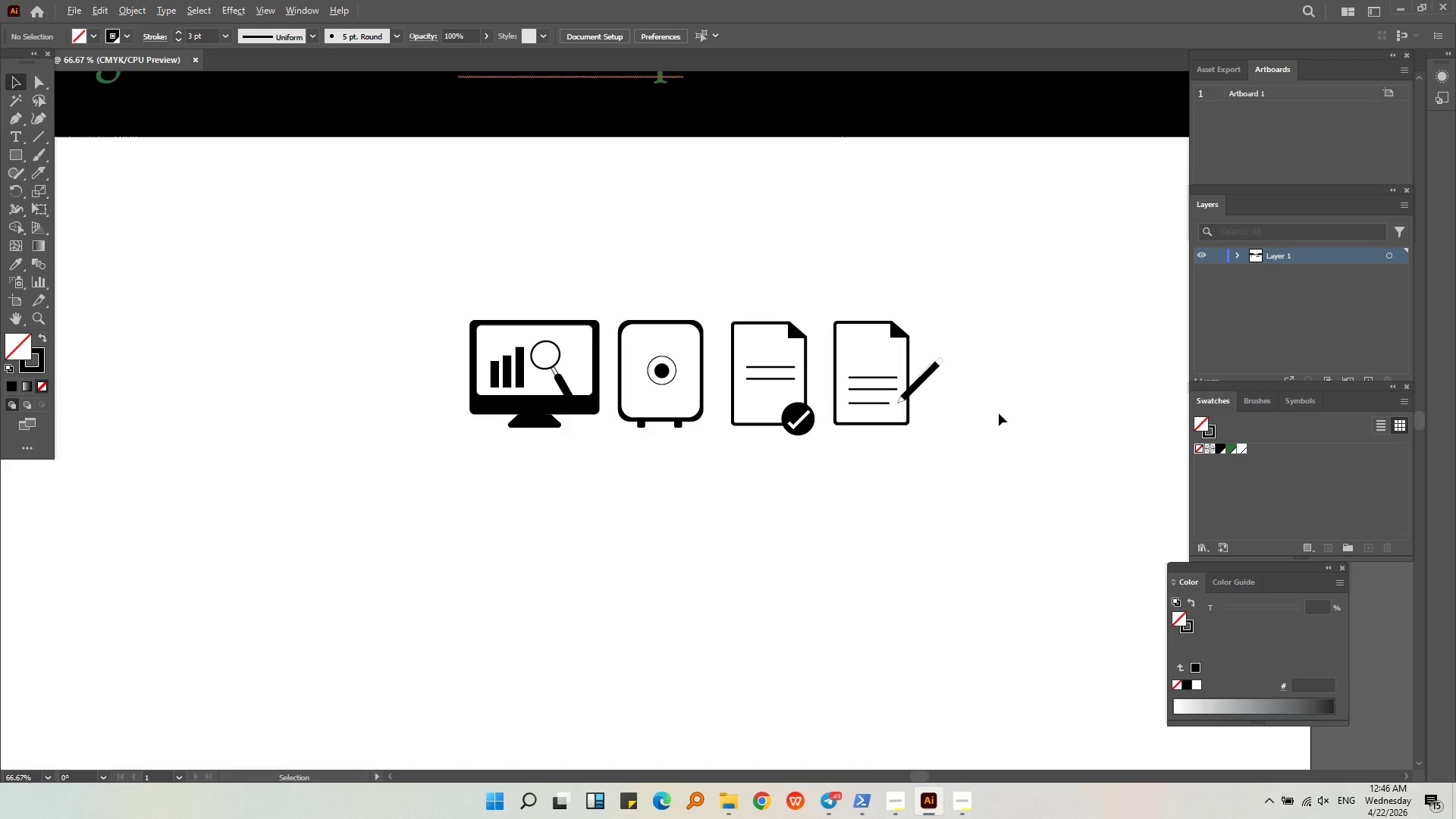 
hold_key(key=AltLeft, duration=0.38)
scroll: coordinate [1000, 413], scroll_direction: down, amount: 2.0
 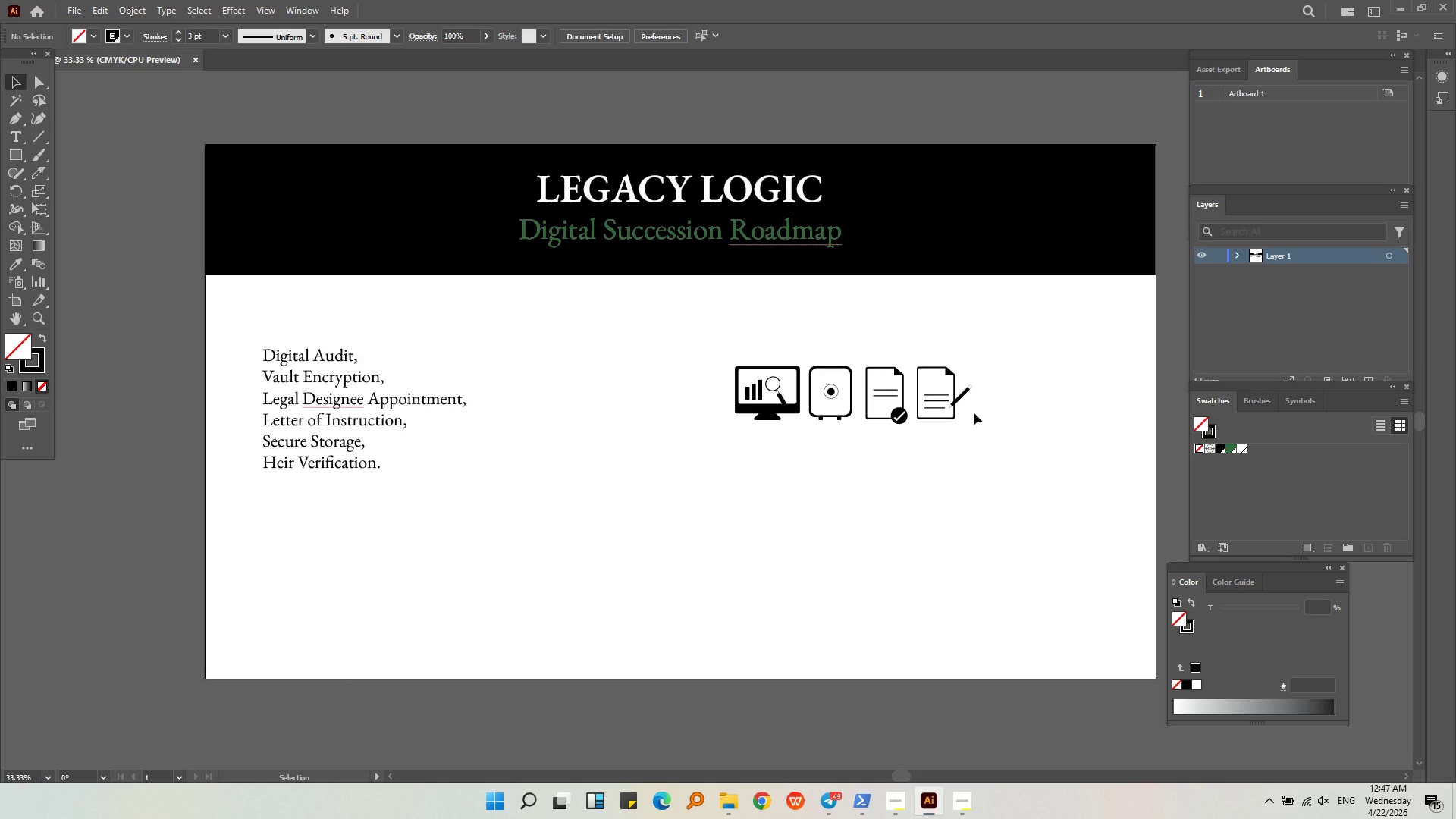 
wait(21.21)
 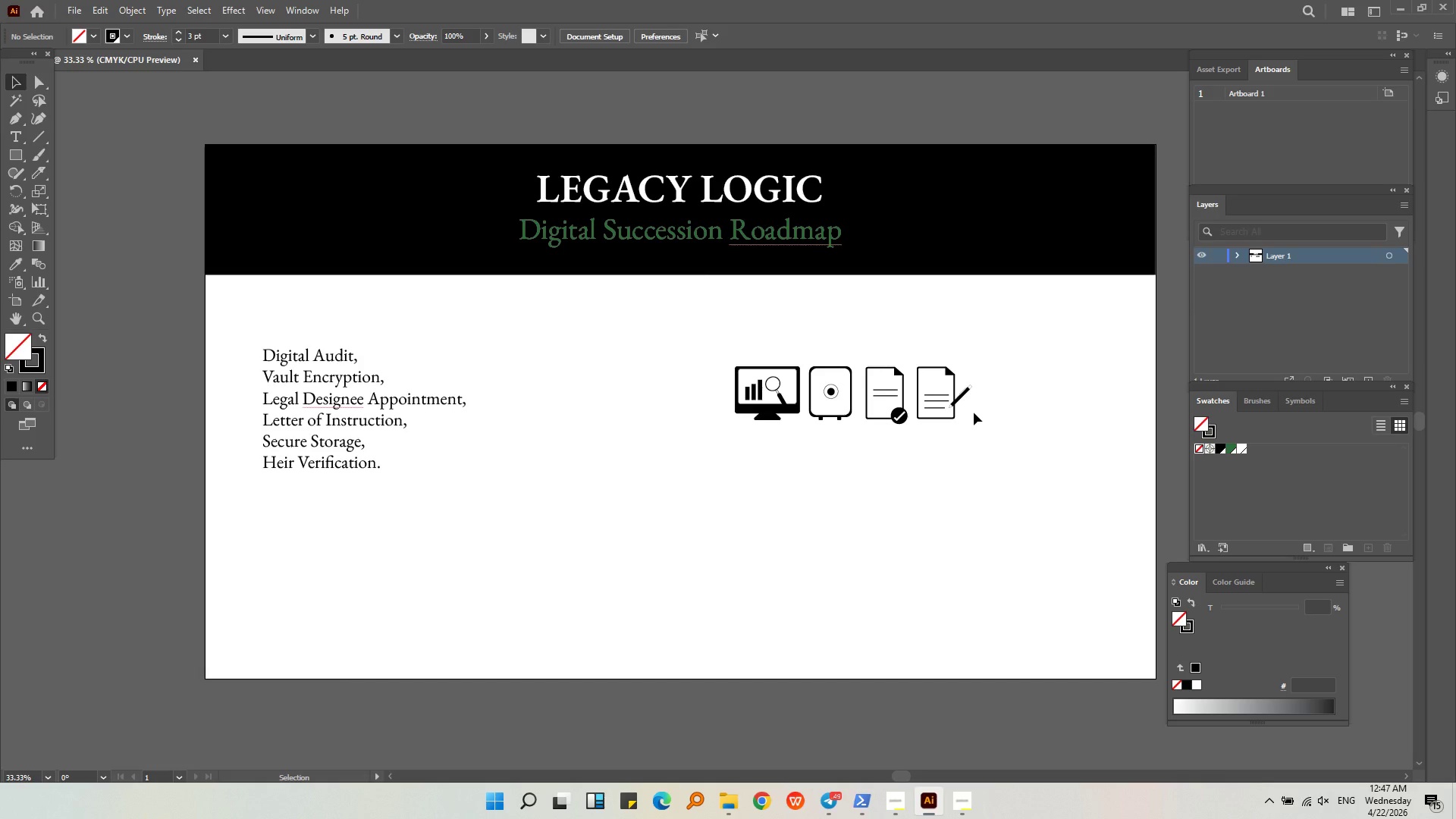 
left_click_drag(start_coordinate=[933, 459], to_coordinate=[958, 438])
 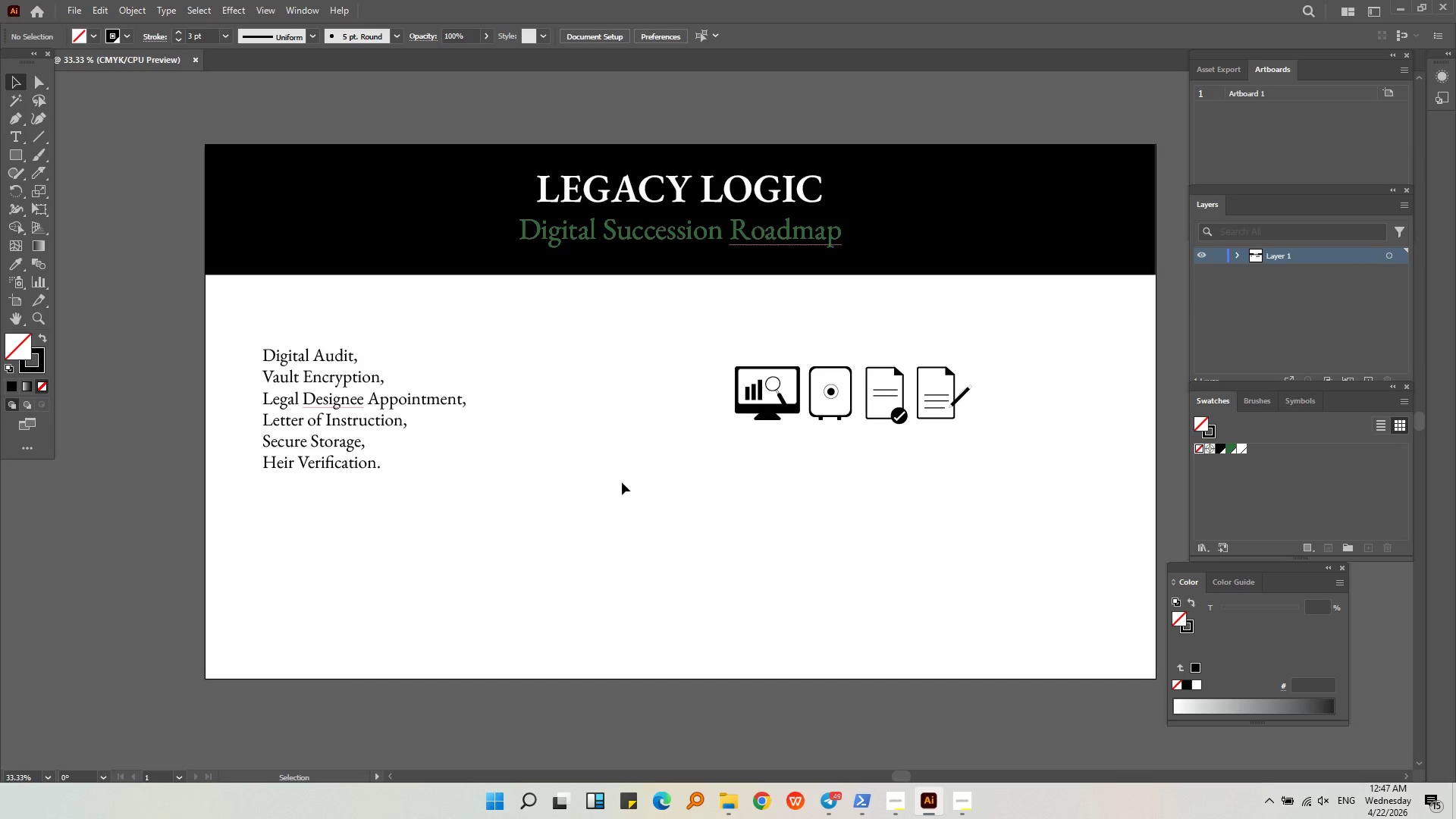 
key(Alt+AltLeft)
 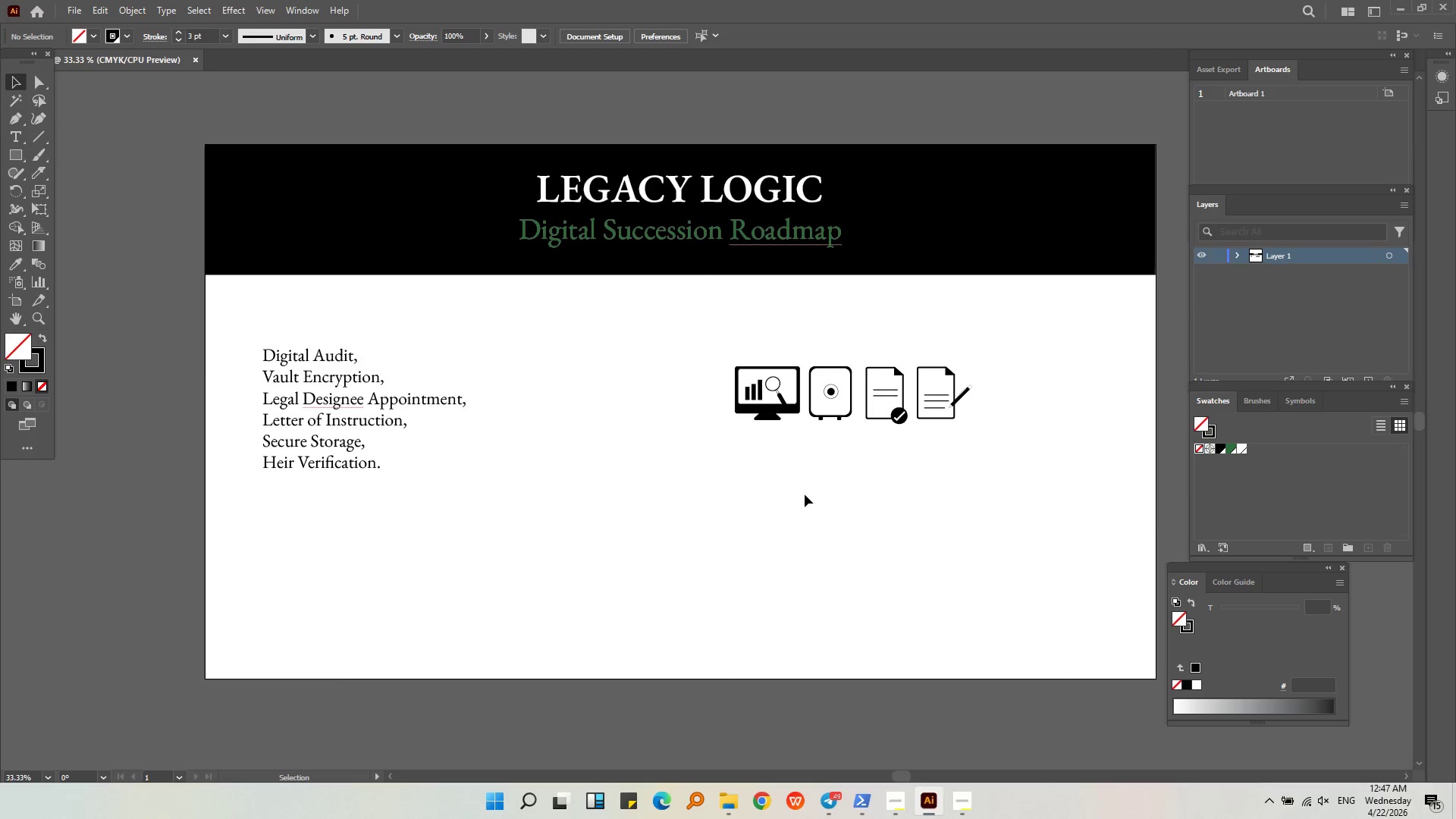 
scroll: coordinate [805, 494], scroll_direction: up, amount: 1.0
 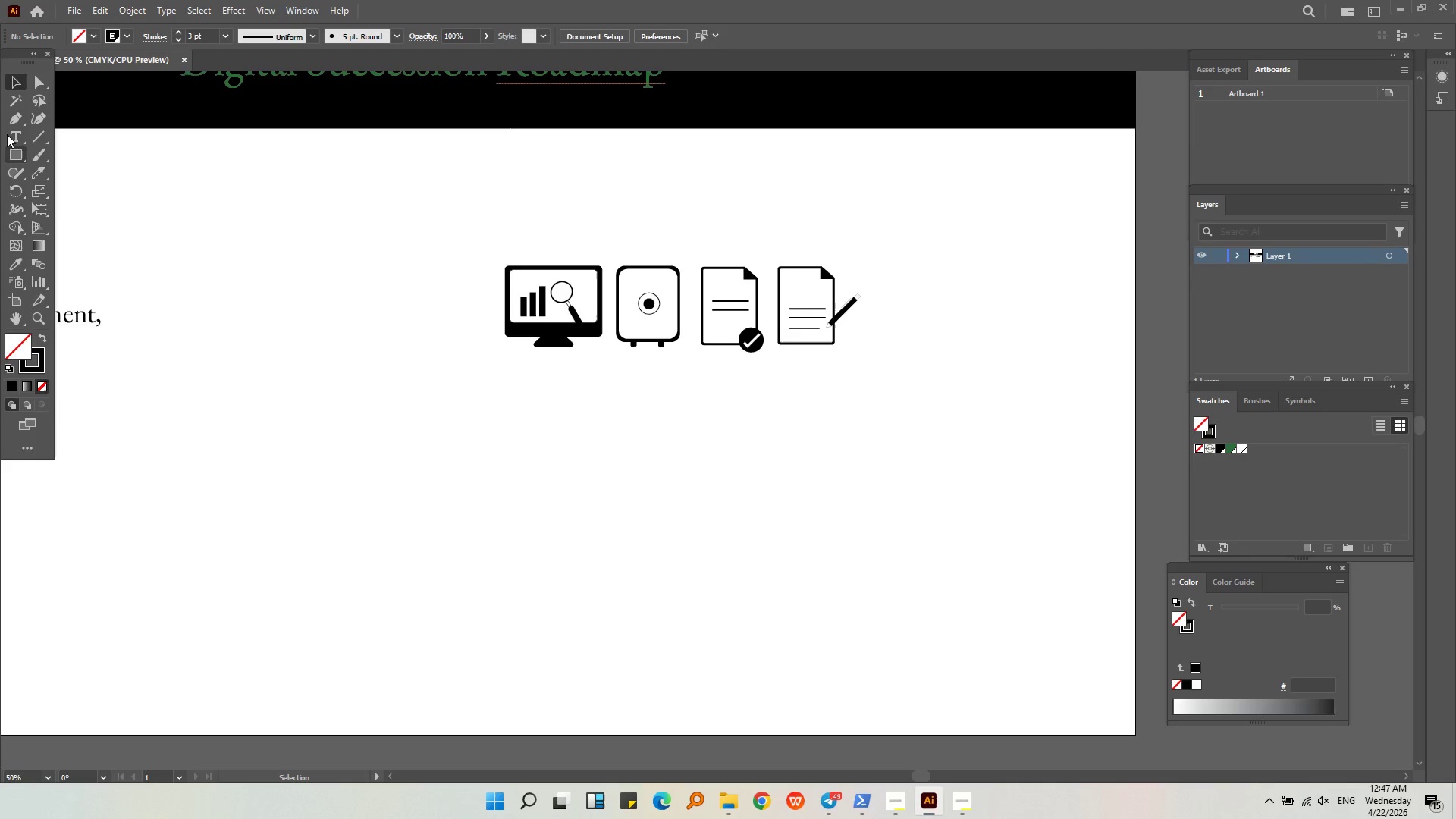 
left_click([8, 116])
 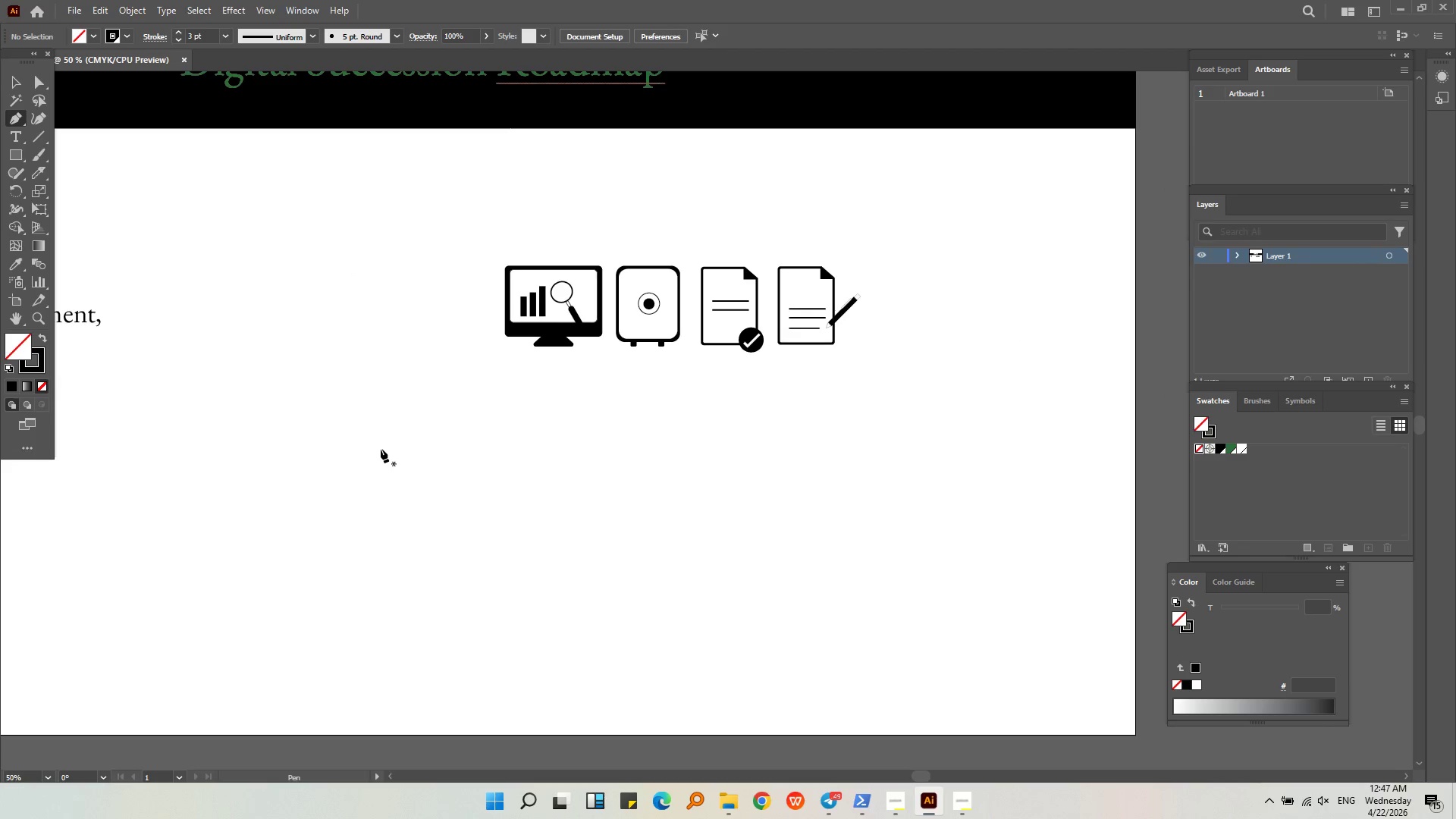 
left_click([380, 449])
 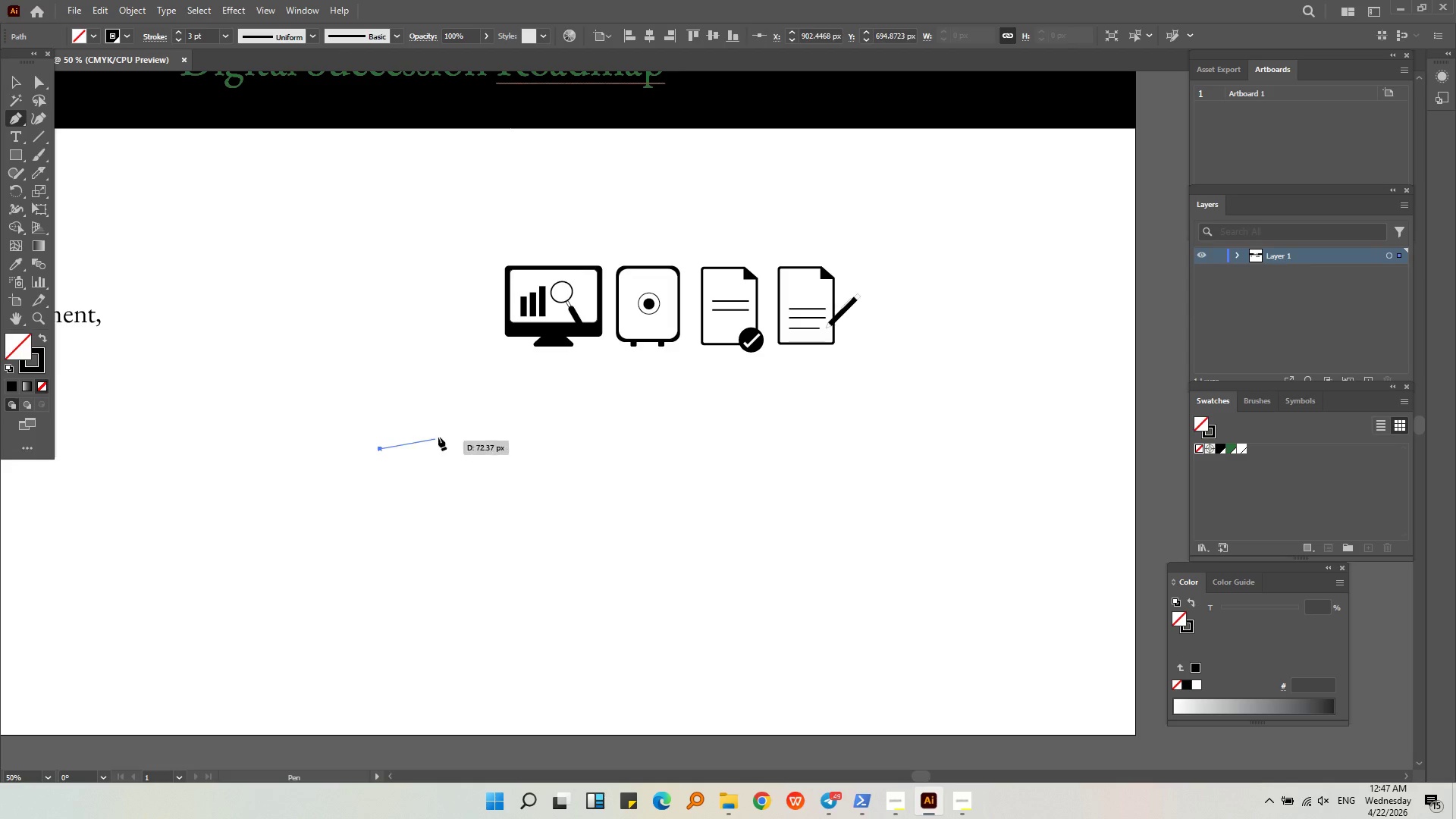 
hold_key(key=ShiftLeft, duration=3.83)
left_click([428, 397])
 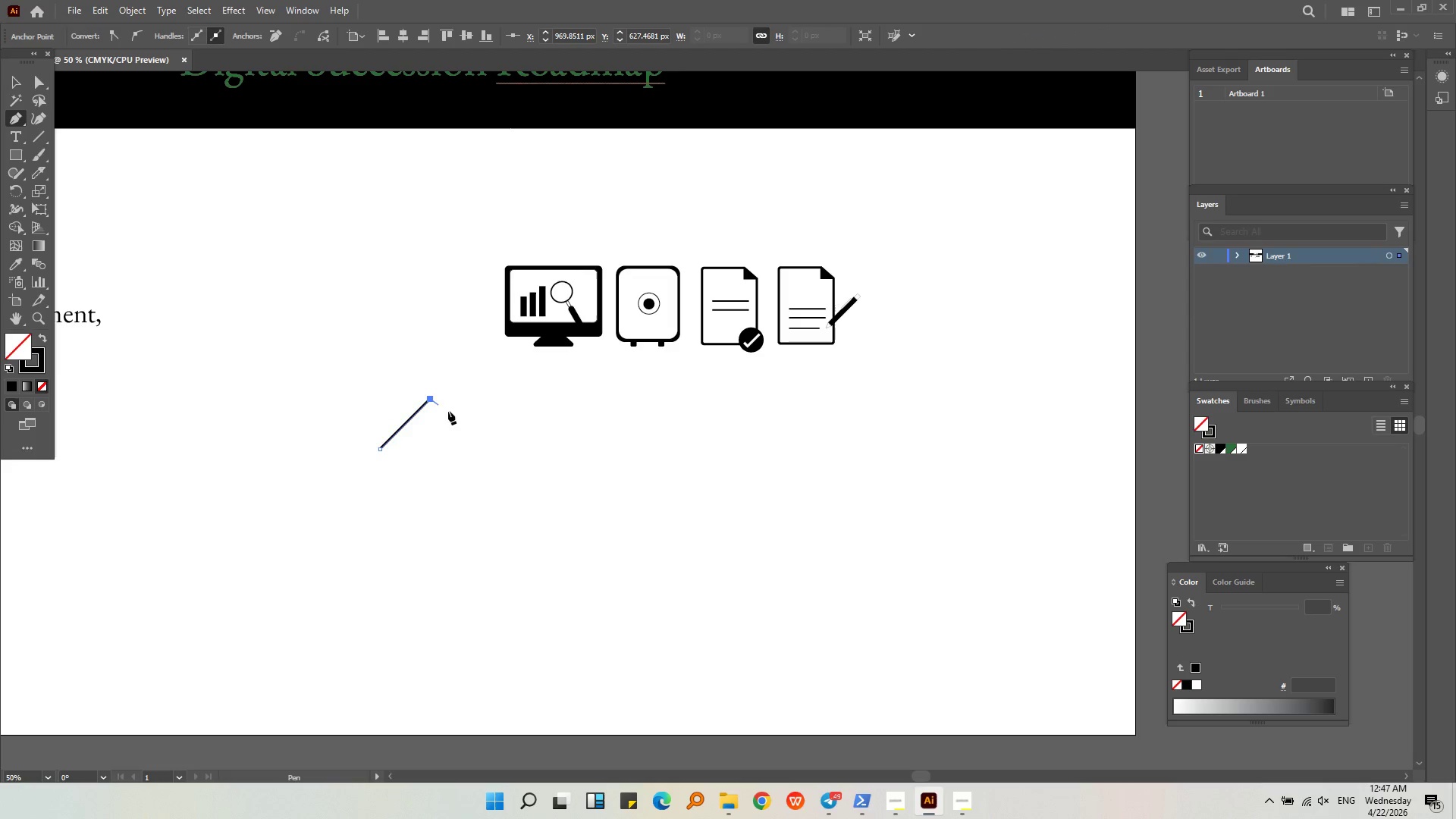 
hold_key(key=ShiftLeft, duration=5.16)
left_click([479, 447])
 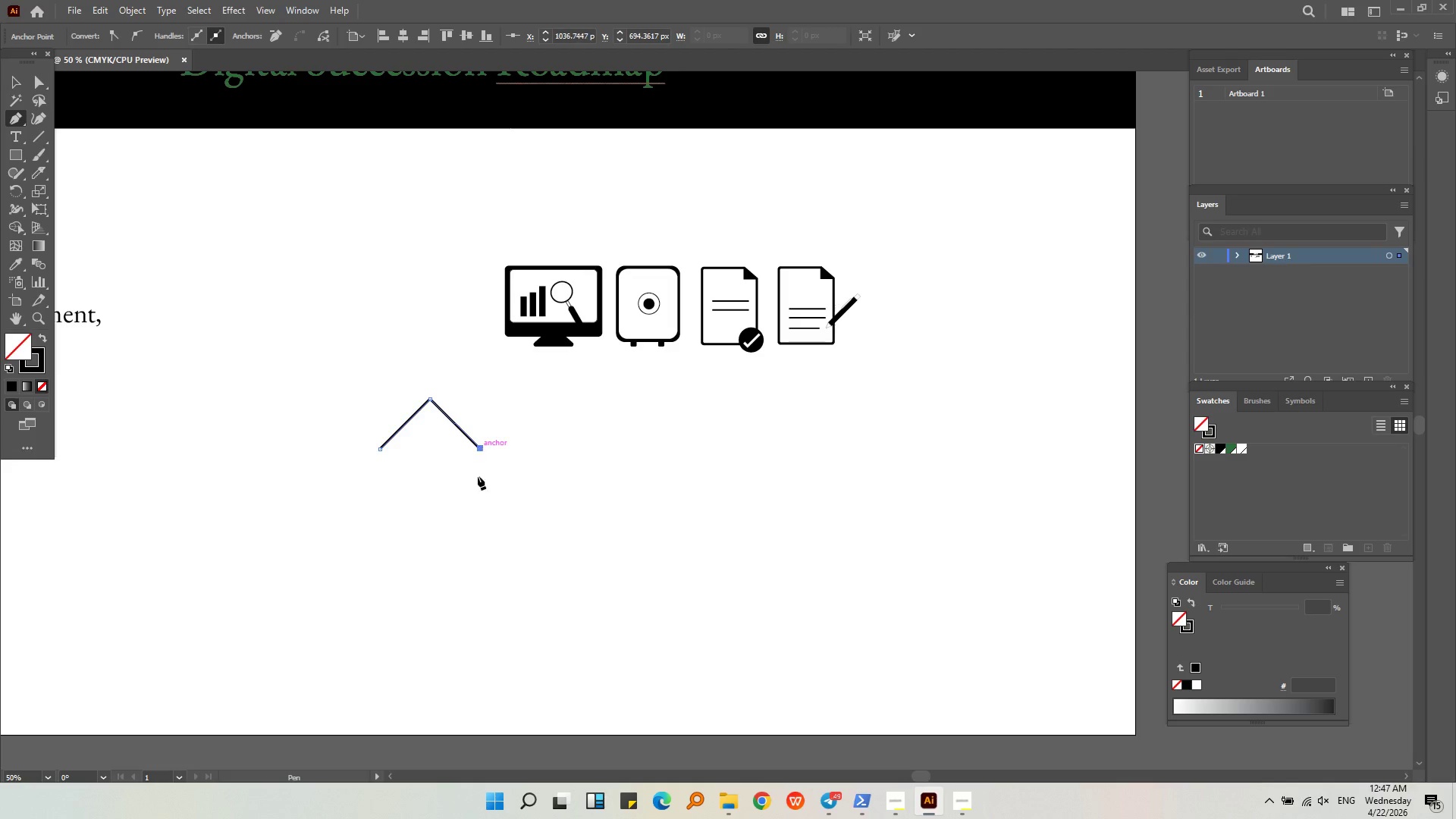 
hold_key(key=ShiftLeft, duration=3.61)
left_click([481, 544])
 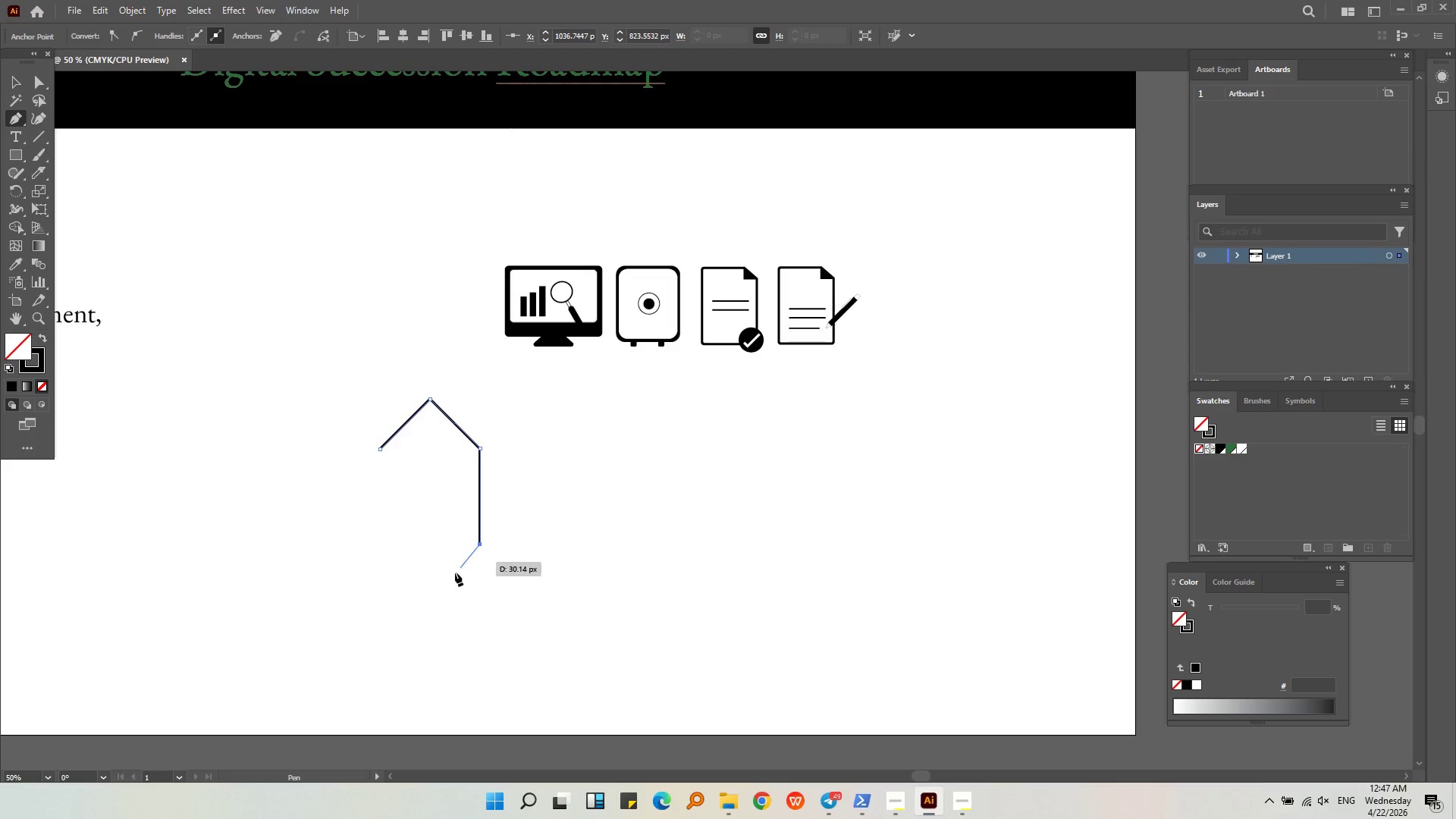 
hold_key(key=ShiftLeft, duration=4.24)
left_click([431, 592])
 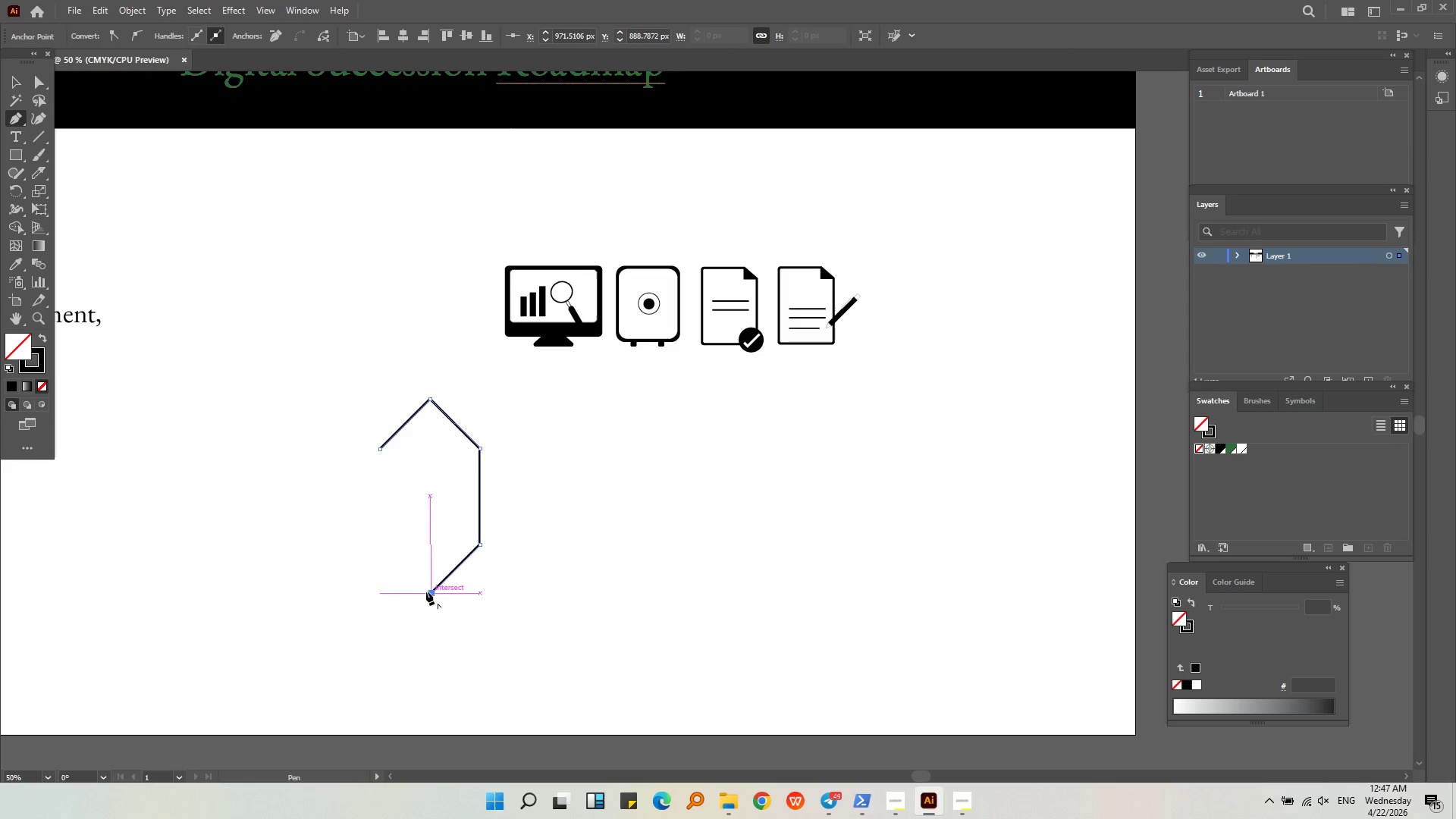 
hold_key(key=ShiftLeft, duration=3.5)
left_click([382, 543])
 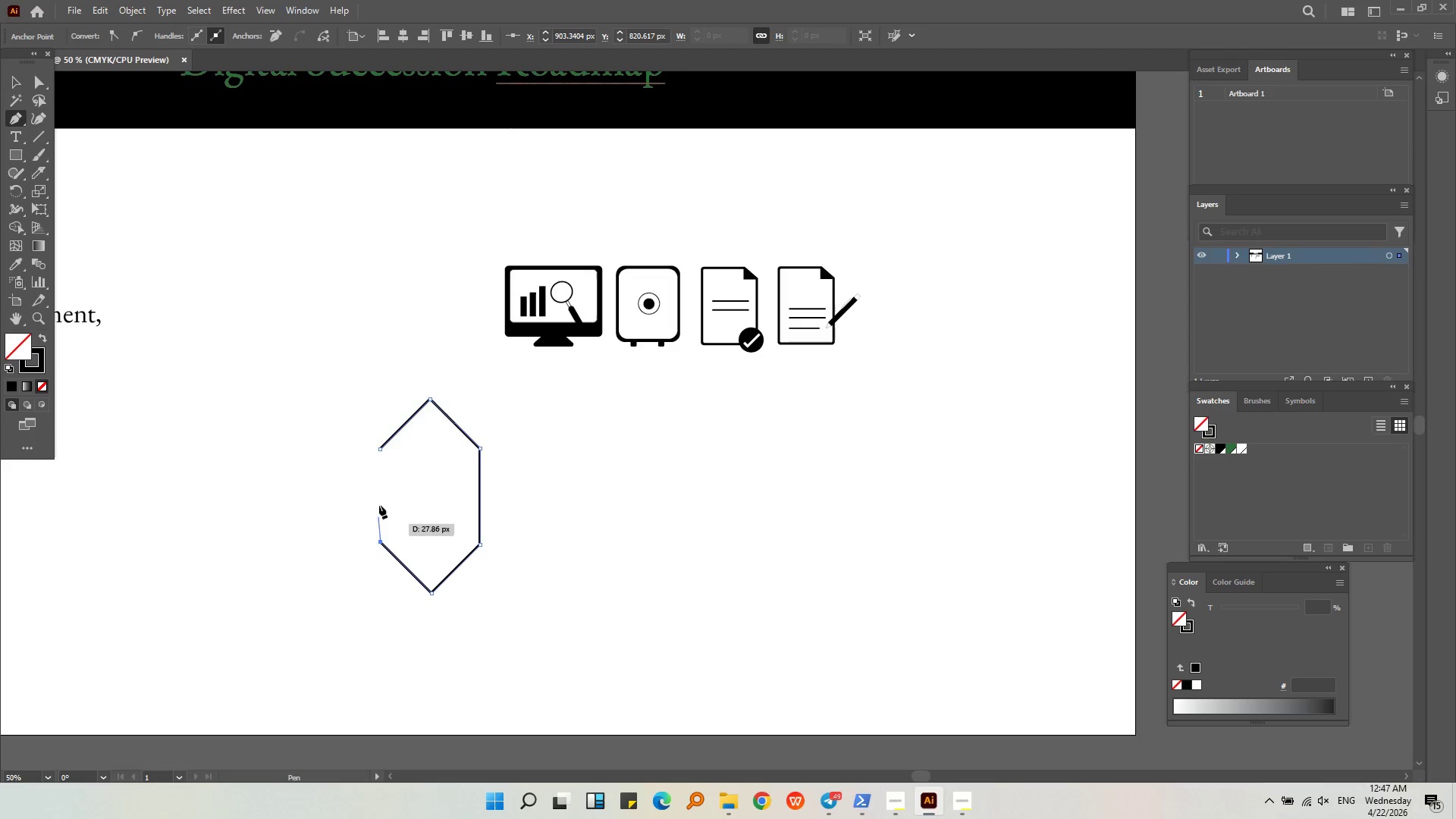 
hold_key(key=ShiftLeft, duration=1.34)
left_click([381, 448])
 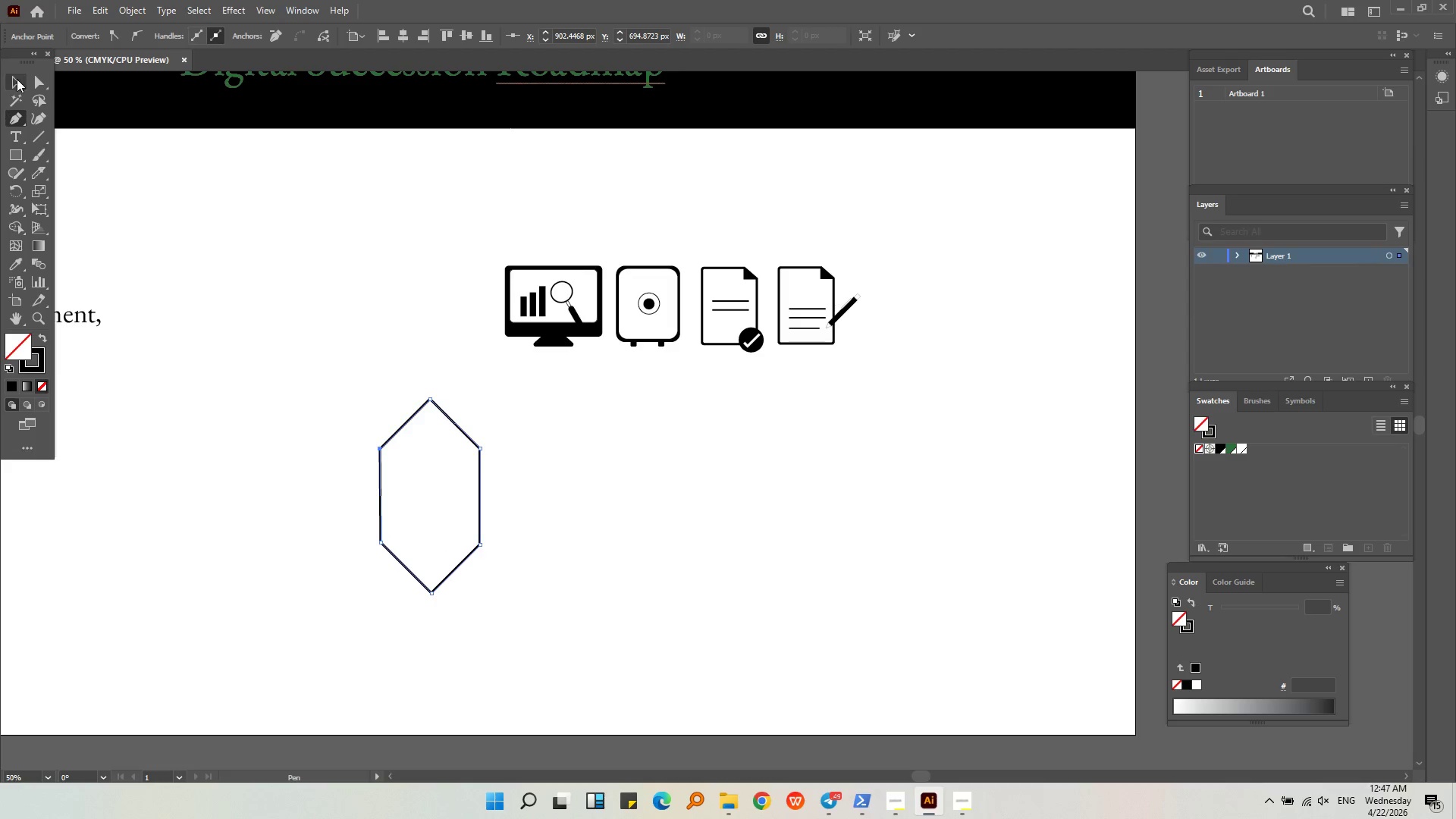 
double_click([197, 264])
 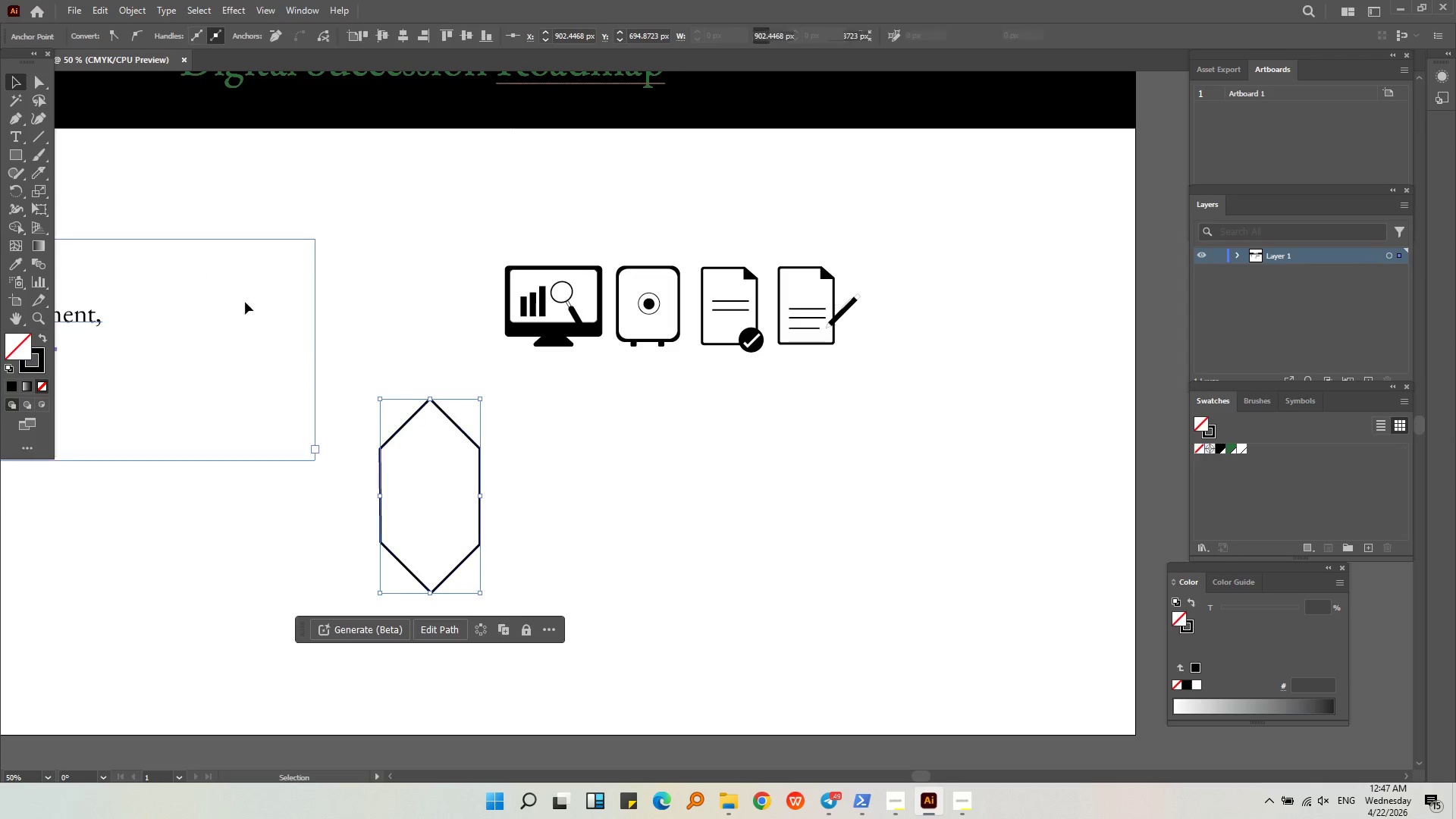 
key(Alt+AltLeft)
 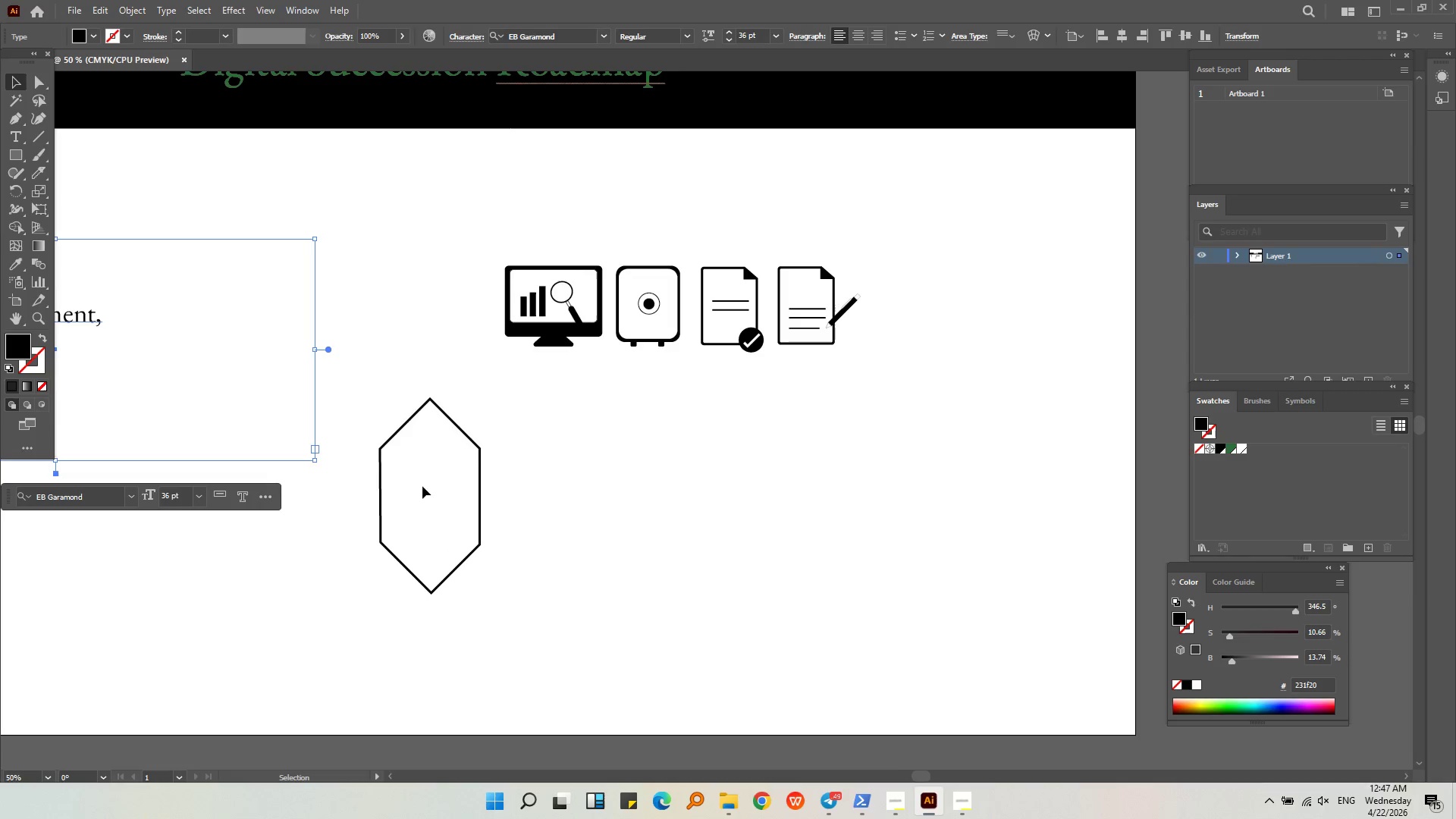 
scroll: coordinate [419, 488], scroll_direction: up, amount: 3.0
 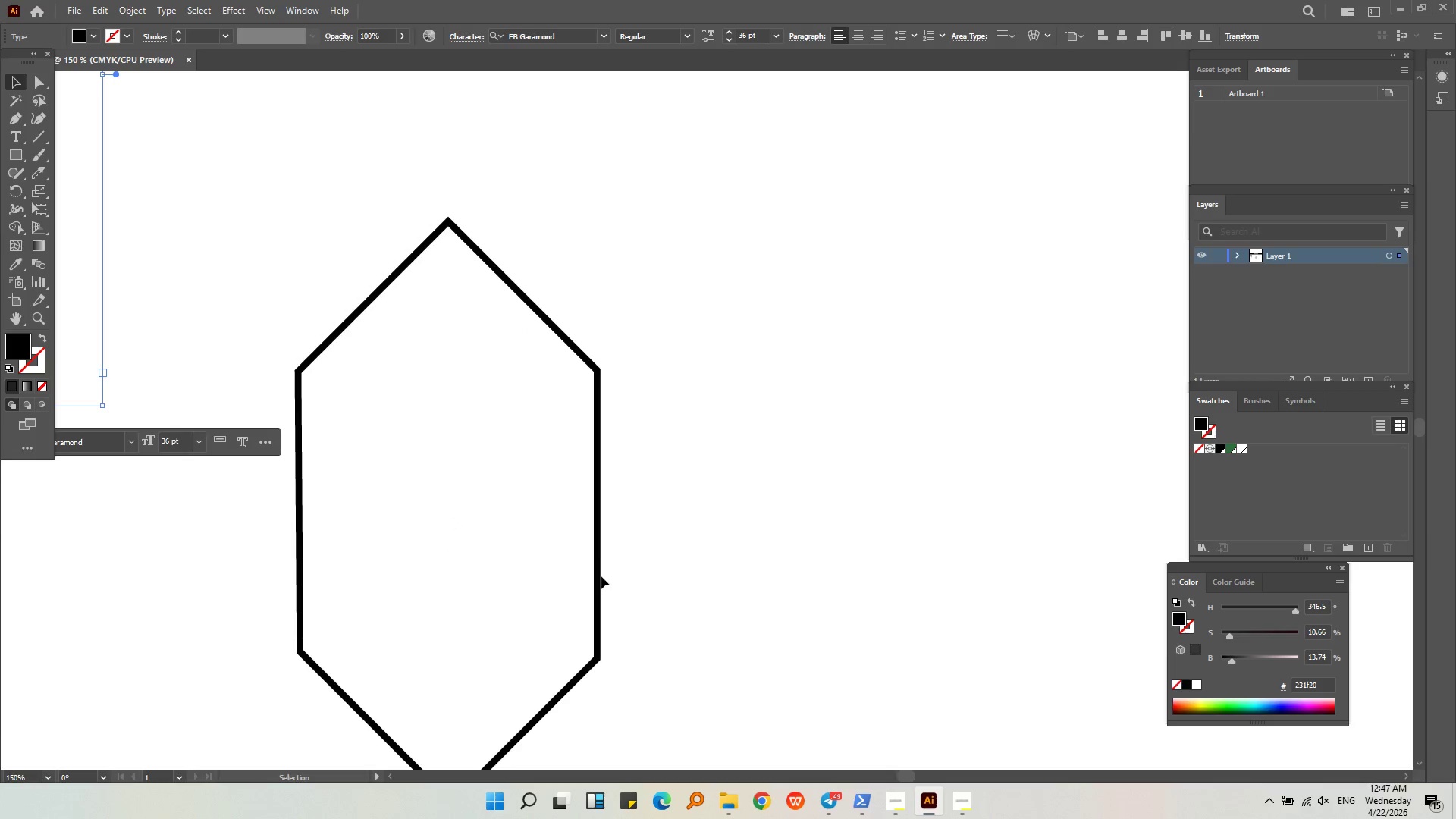 
left_click([595, 575])
 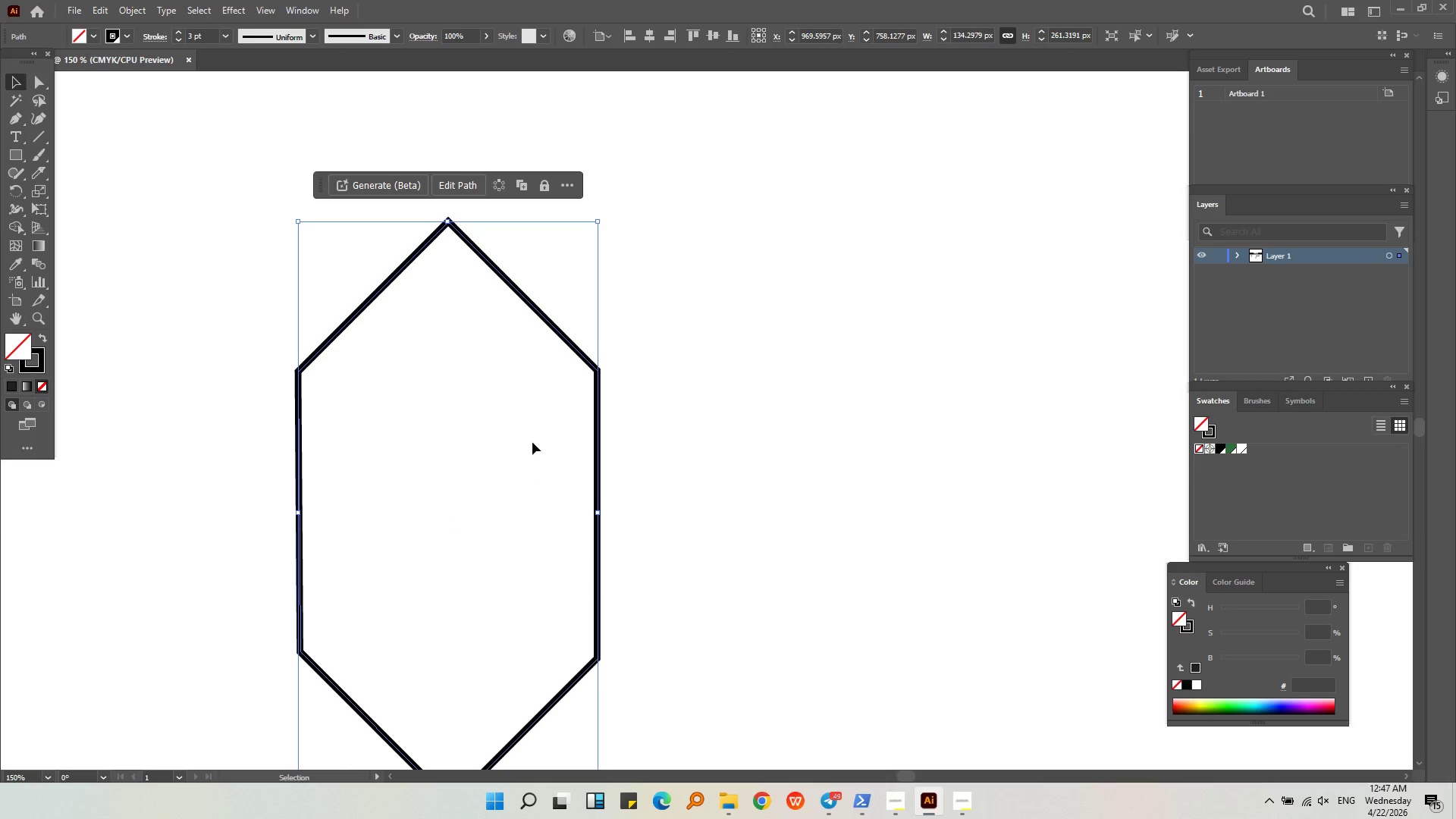 
hold_key(key=AltLeft, duration=0.31)
scroll: coordinate [534, 431], scroll_direction: down, amount: 1.0
 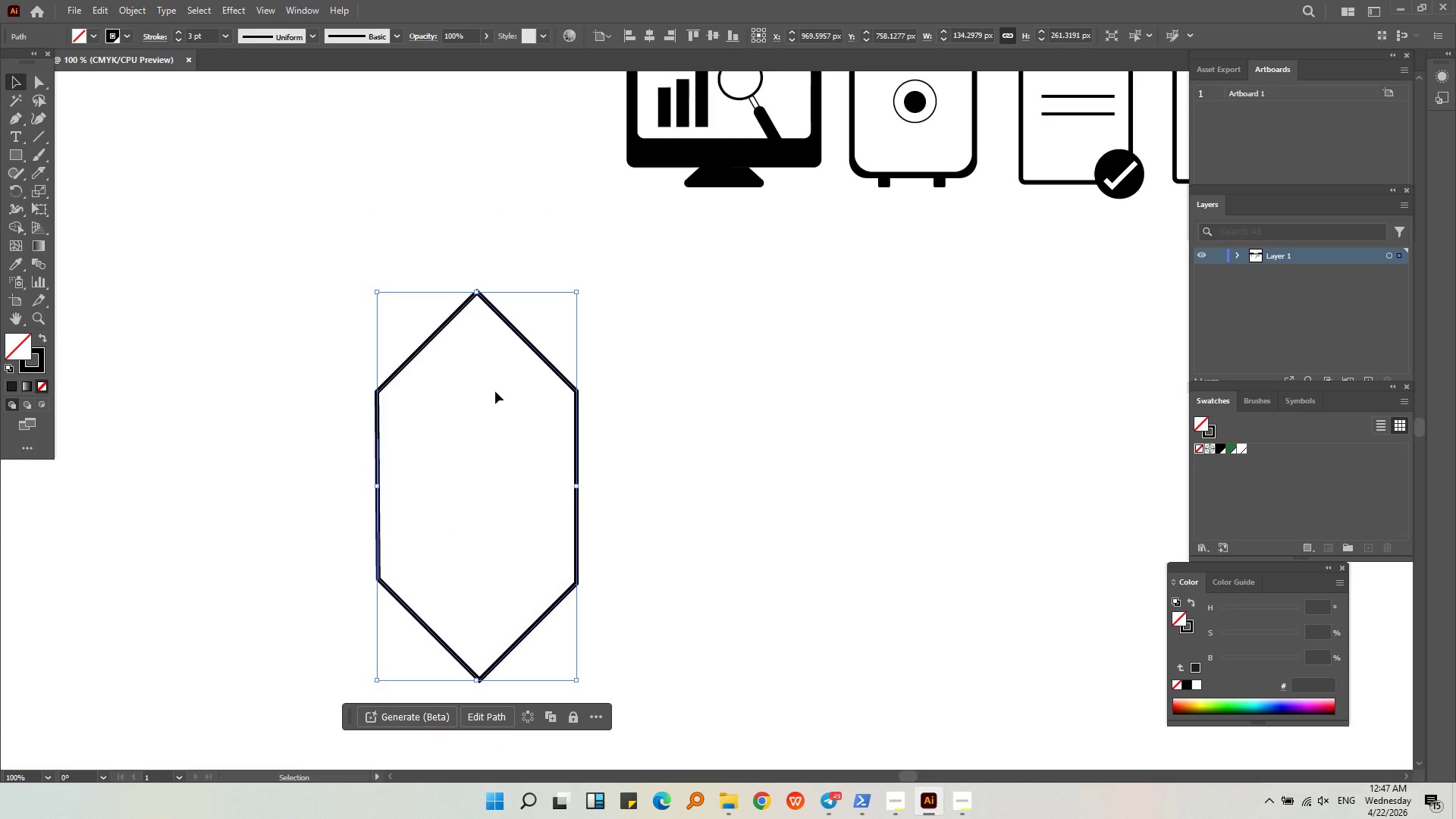 
wait(5.65)
 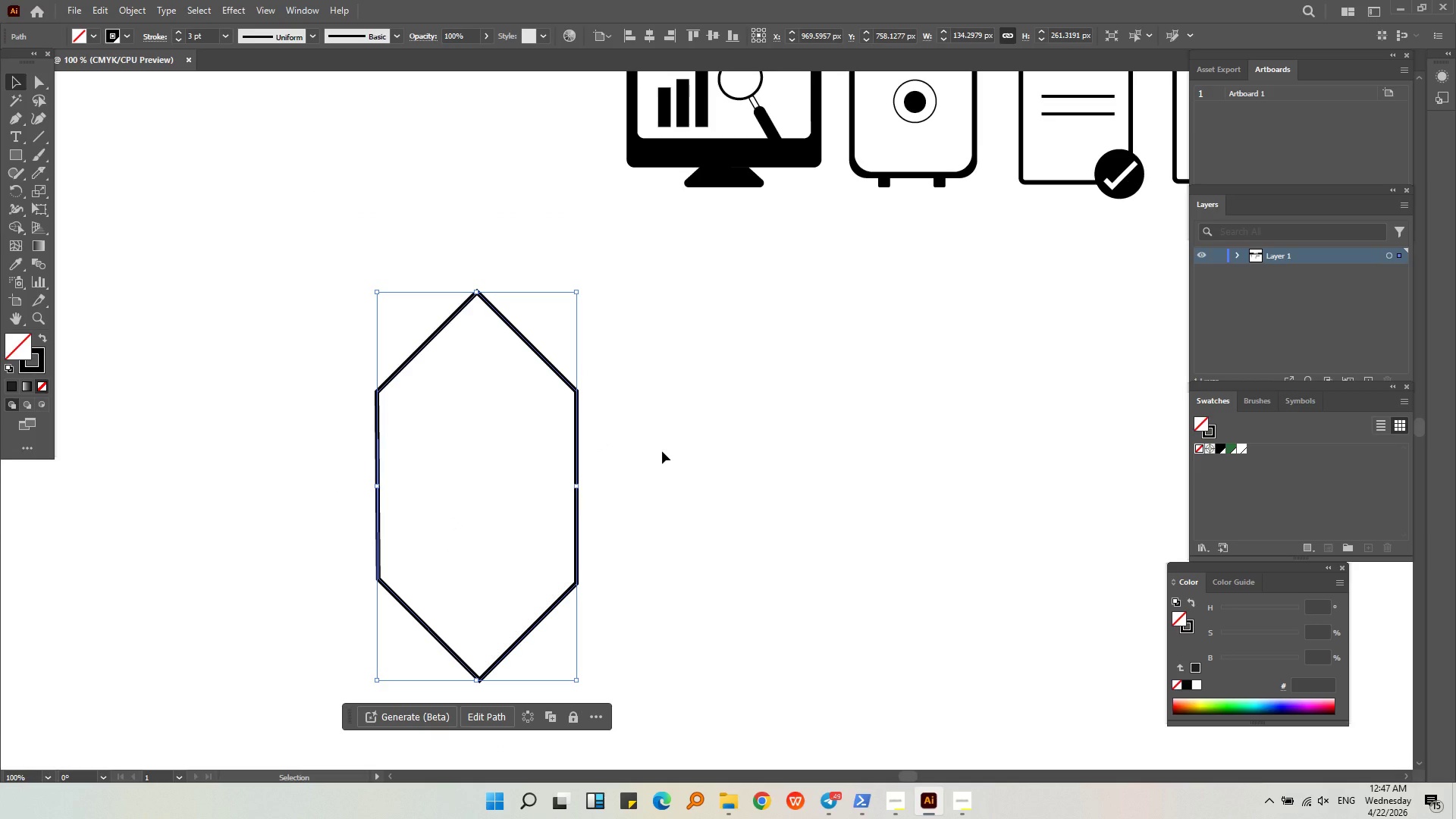 
left_click([41, 118])
 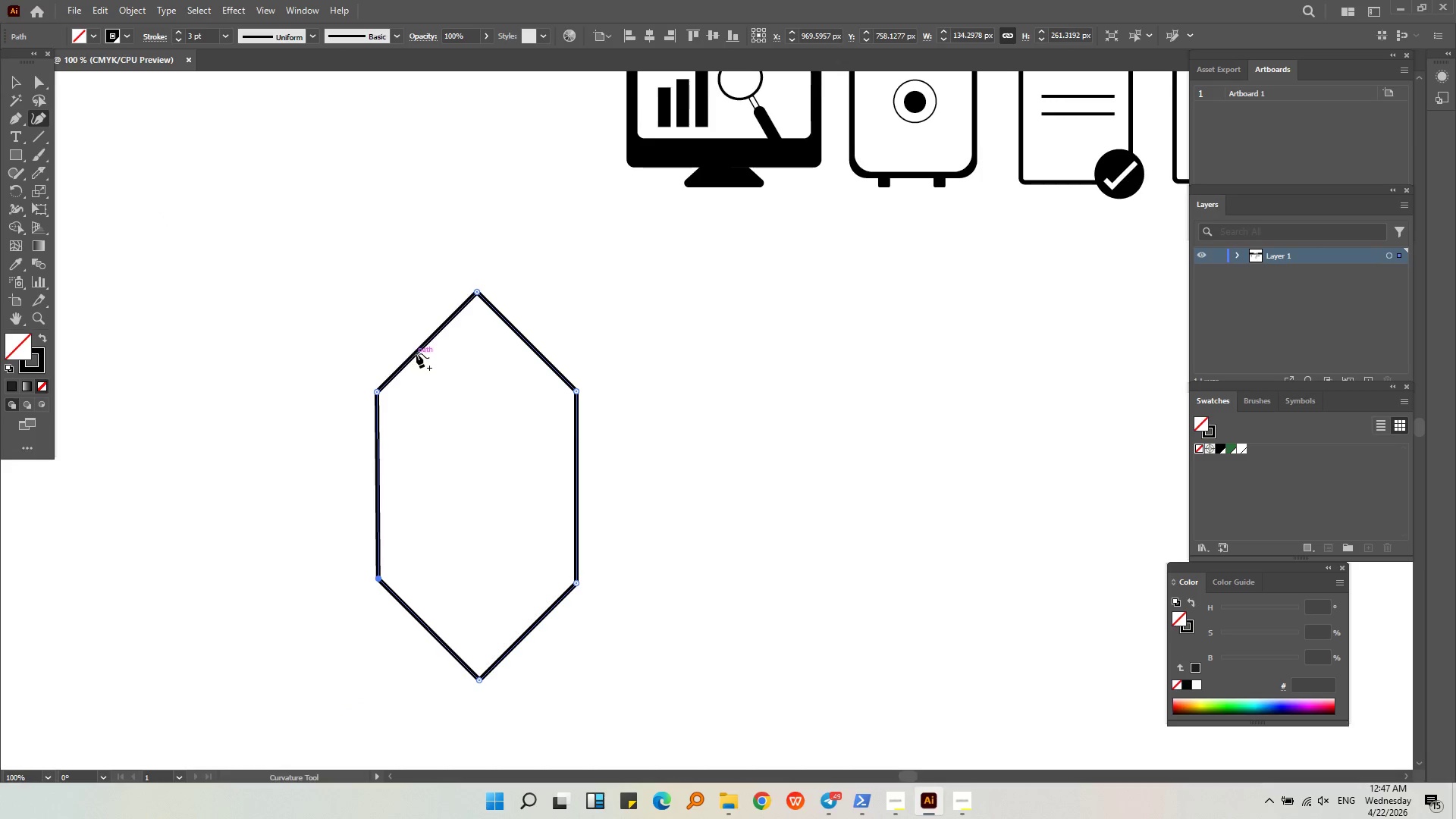 
left_click_drag(start_coordinate=[421, 352], to_coordinate=[428, 366])
 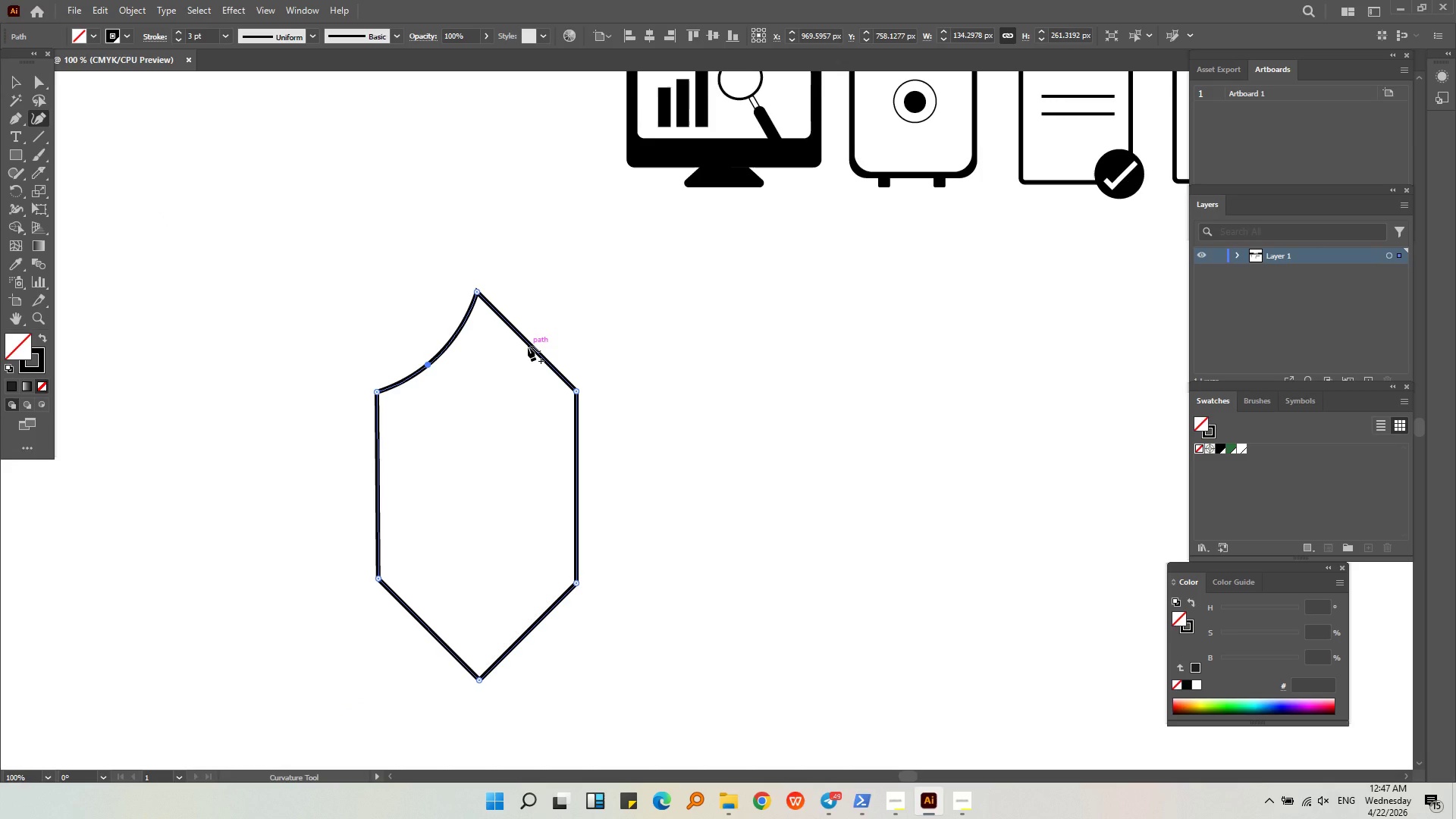 
left_click_drag(start_coordinate=[528, 347], to_coordinate=[515, 359])
 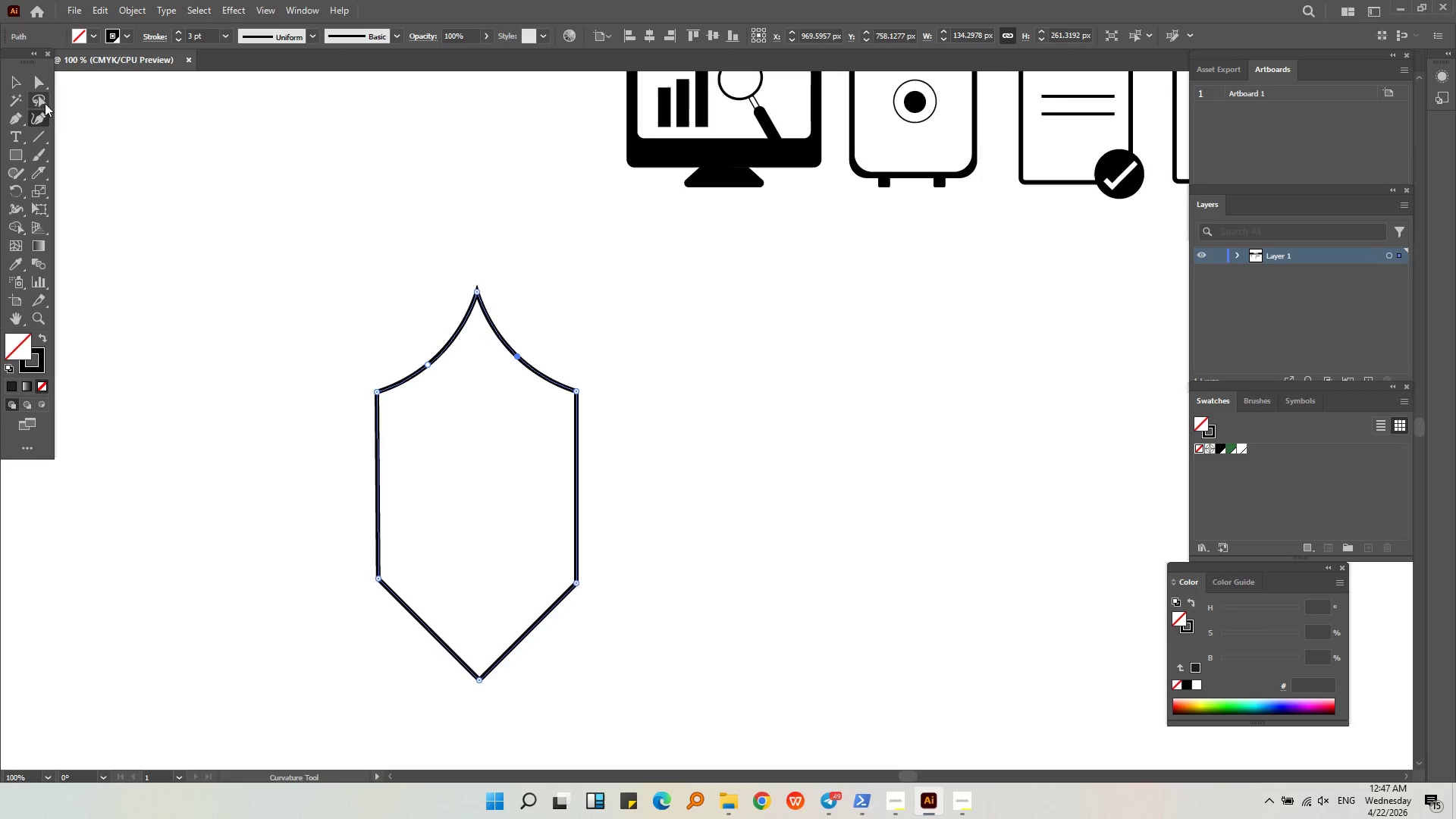 
wait(5.22)
 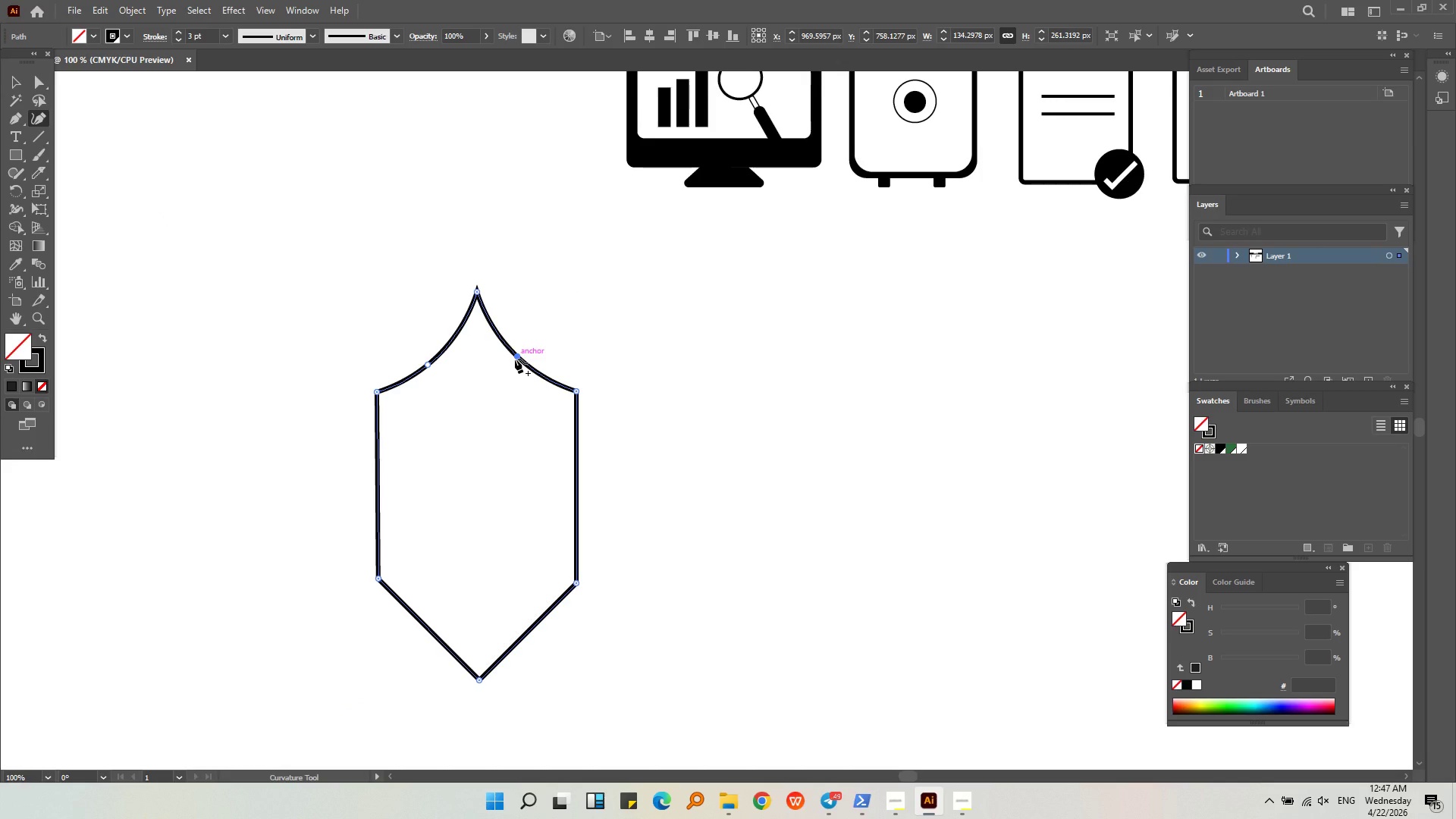 
left_click_drag(start_coordinate=[394, 570], to_coordinate=[404, 566])
 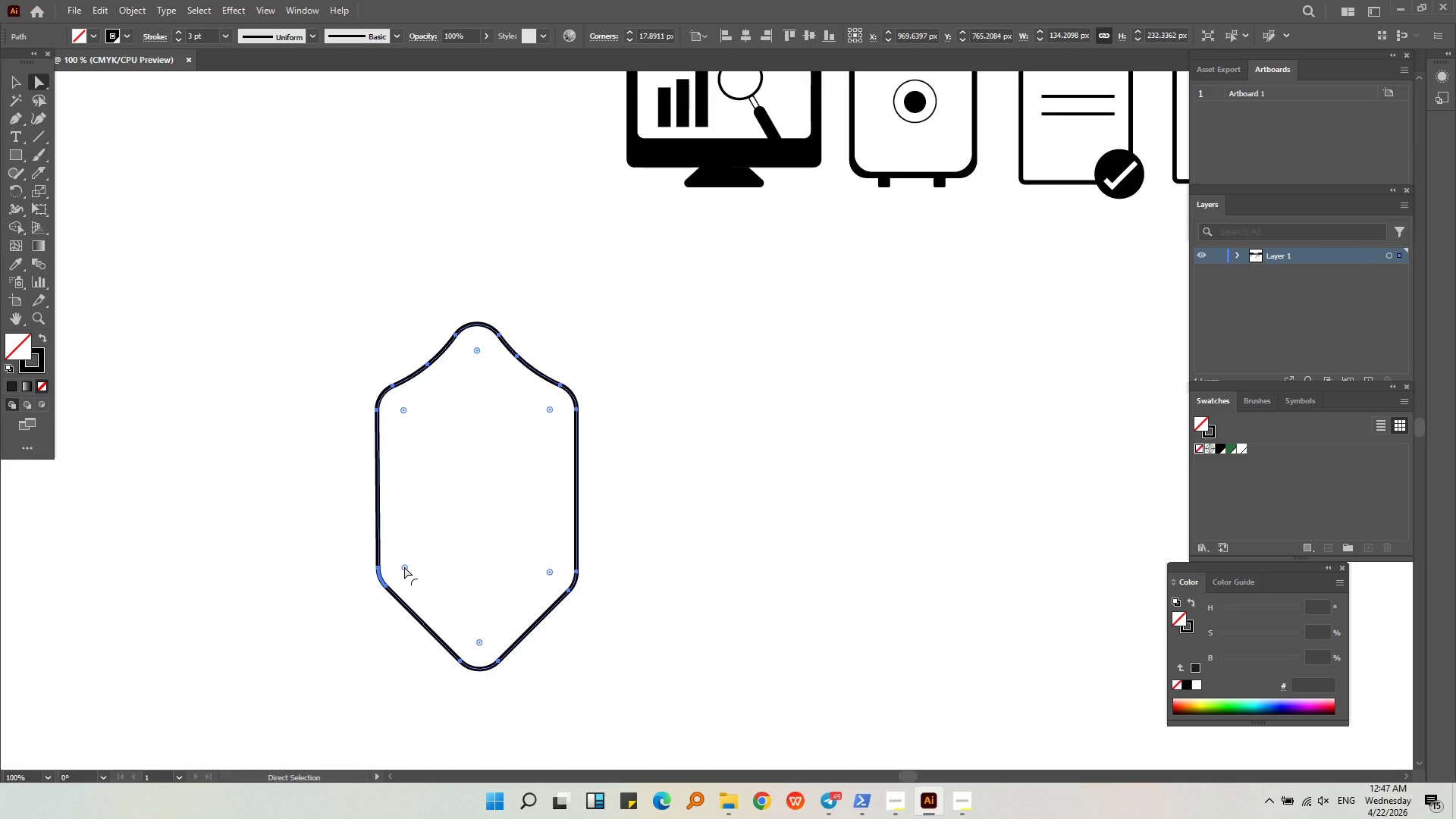 
key(Control+Z)
 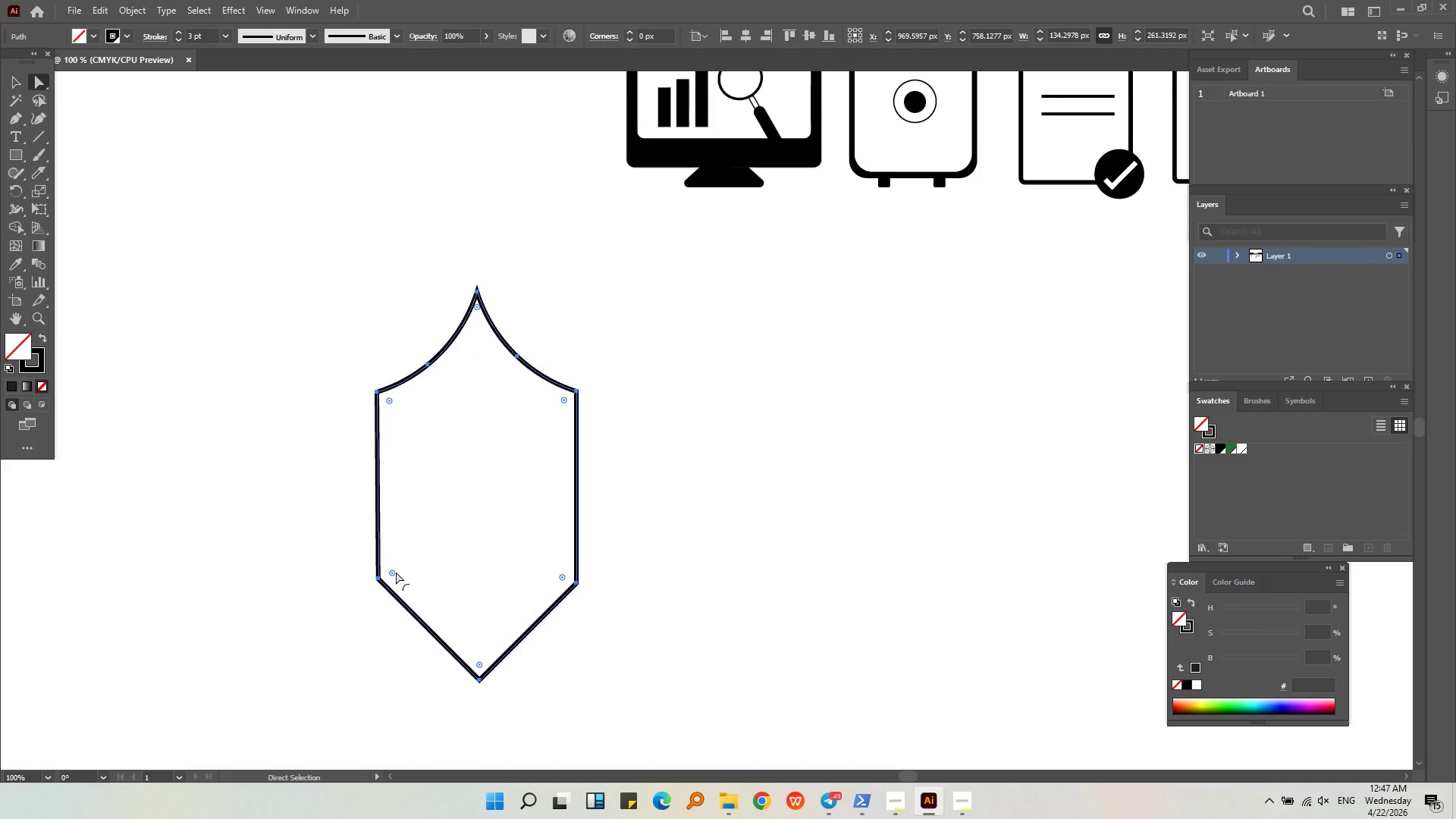 
left_click([394, 575])
 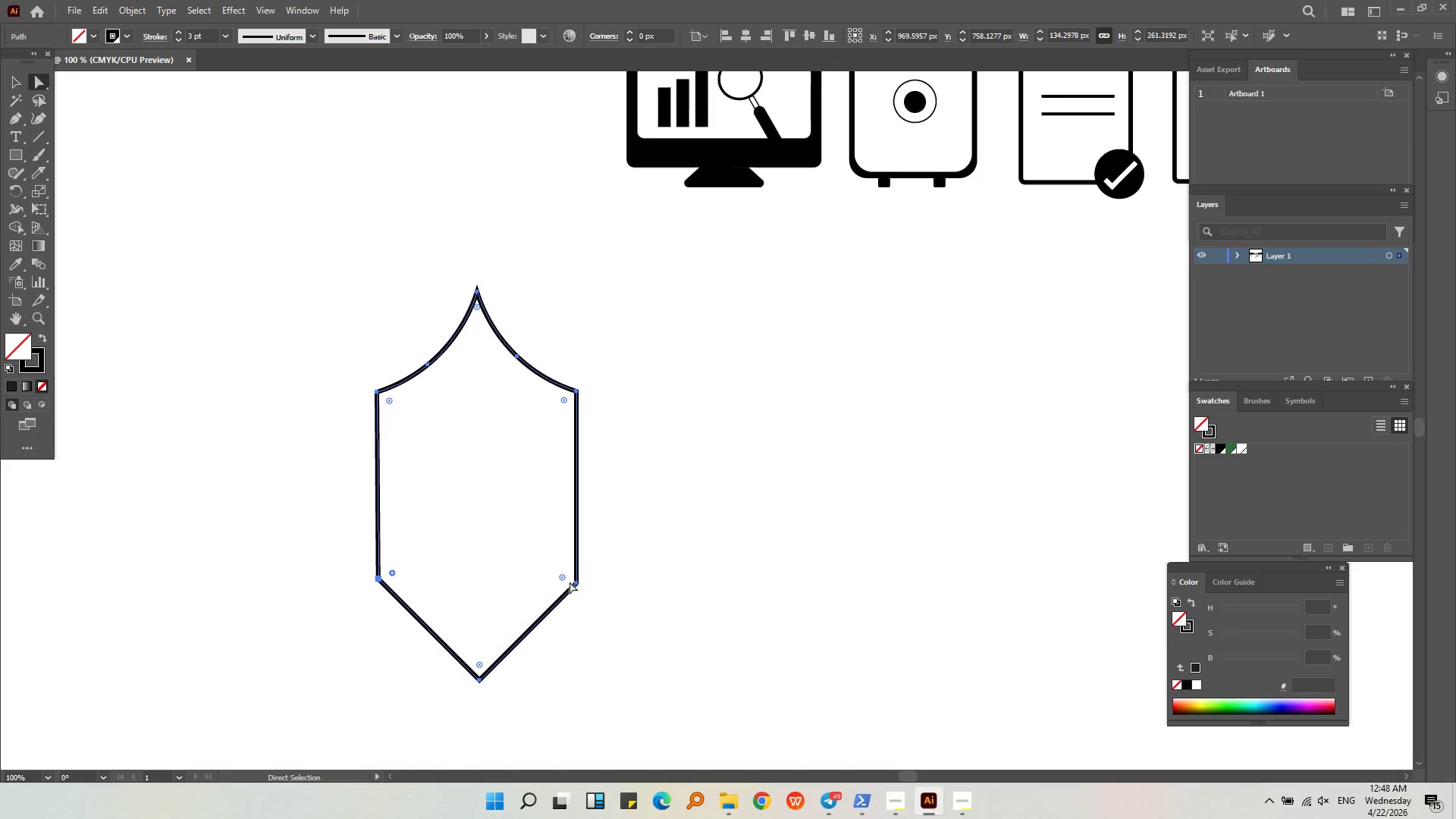 
left_click([565, 576])
 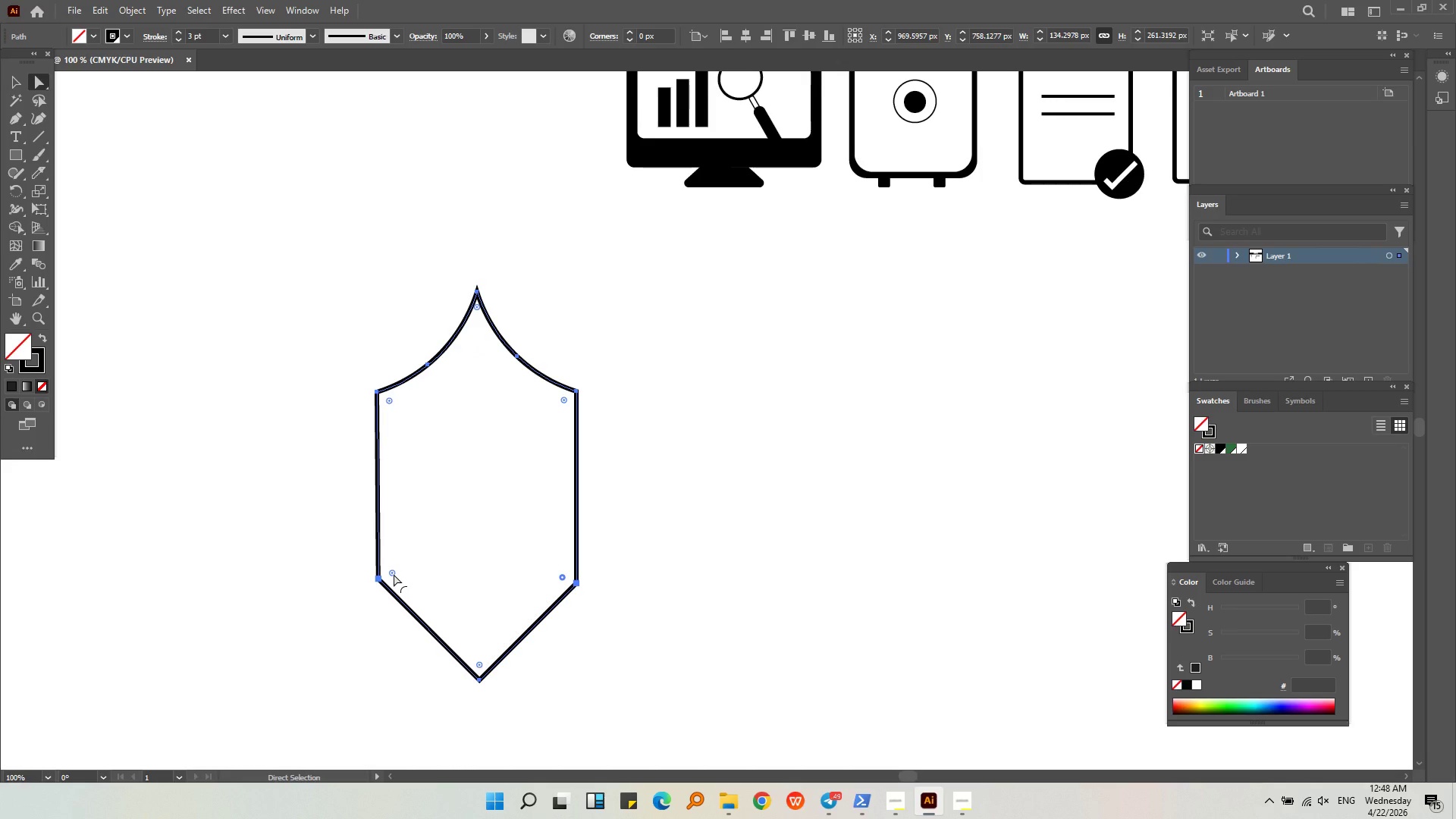 
left_click_drag(start_coordinate=[394, 574], to_coordinate=[429, 565])
 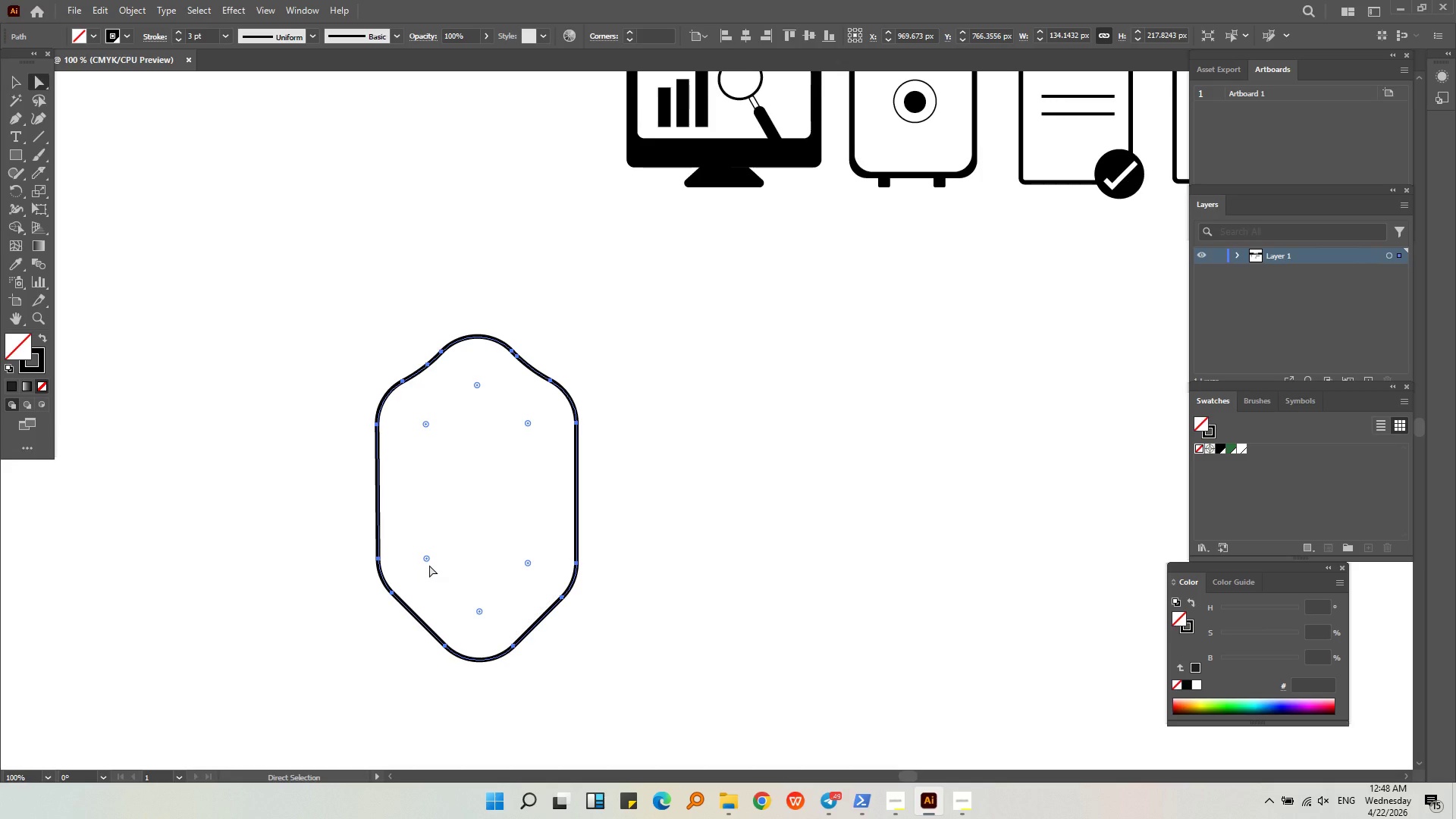 
hold_key(key=ControlLeft, duration=0.73)
 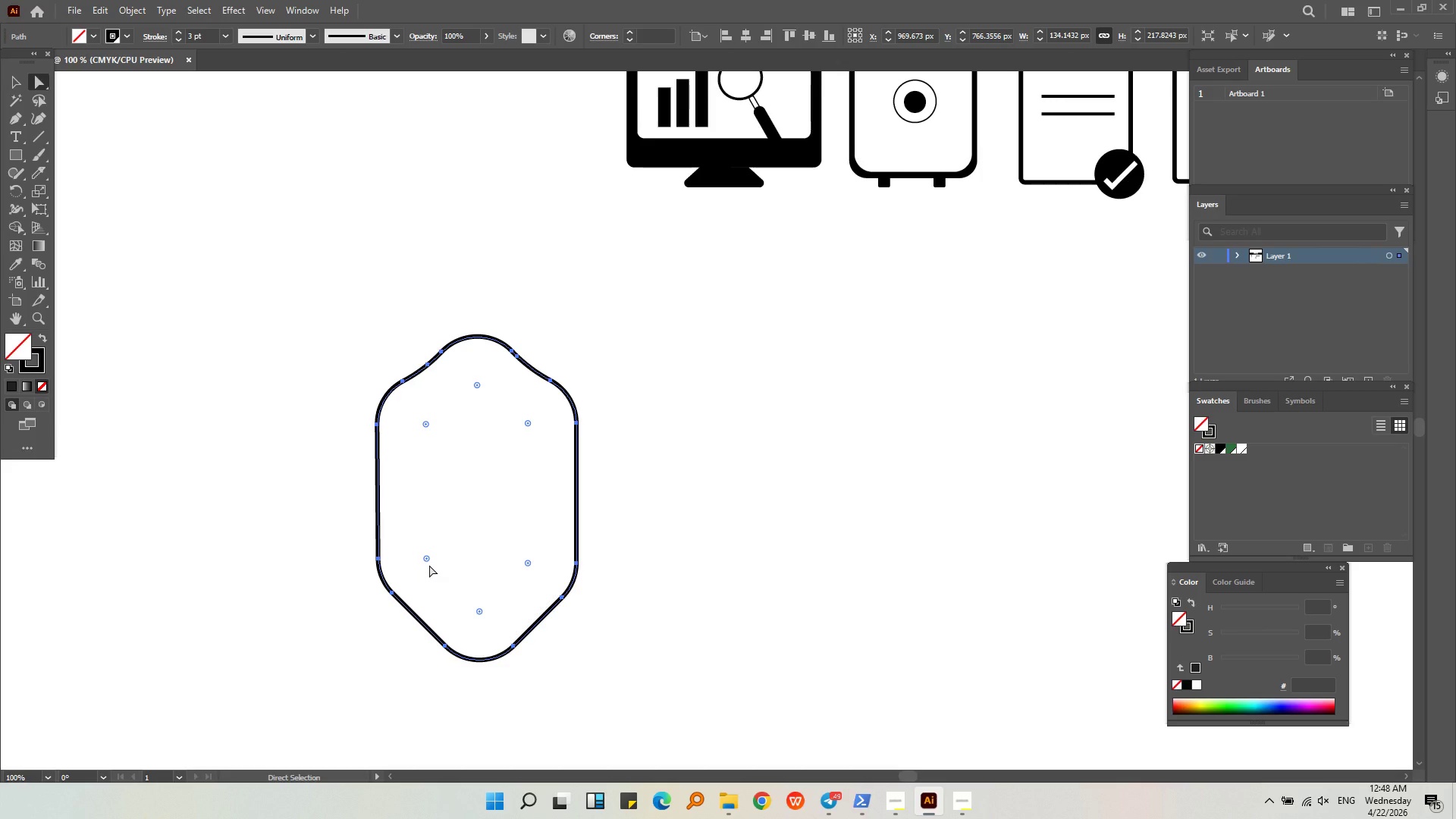 
key(Control+Z)
 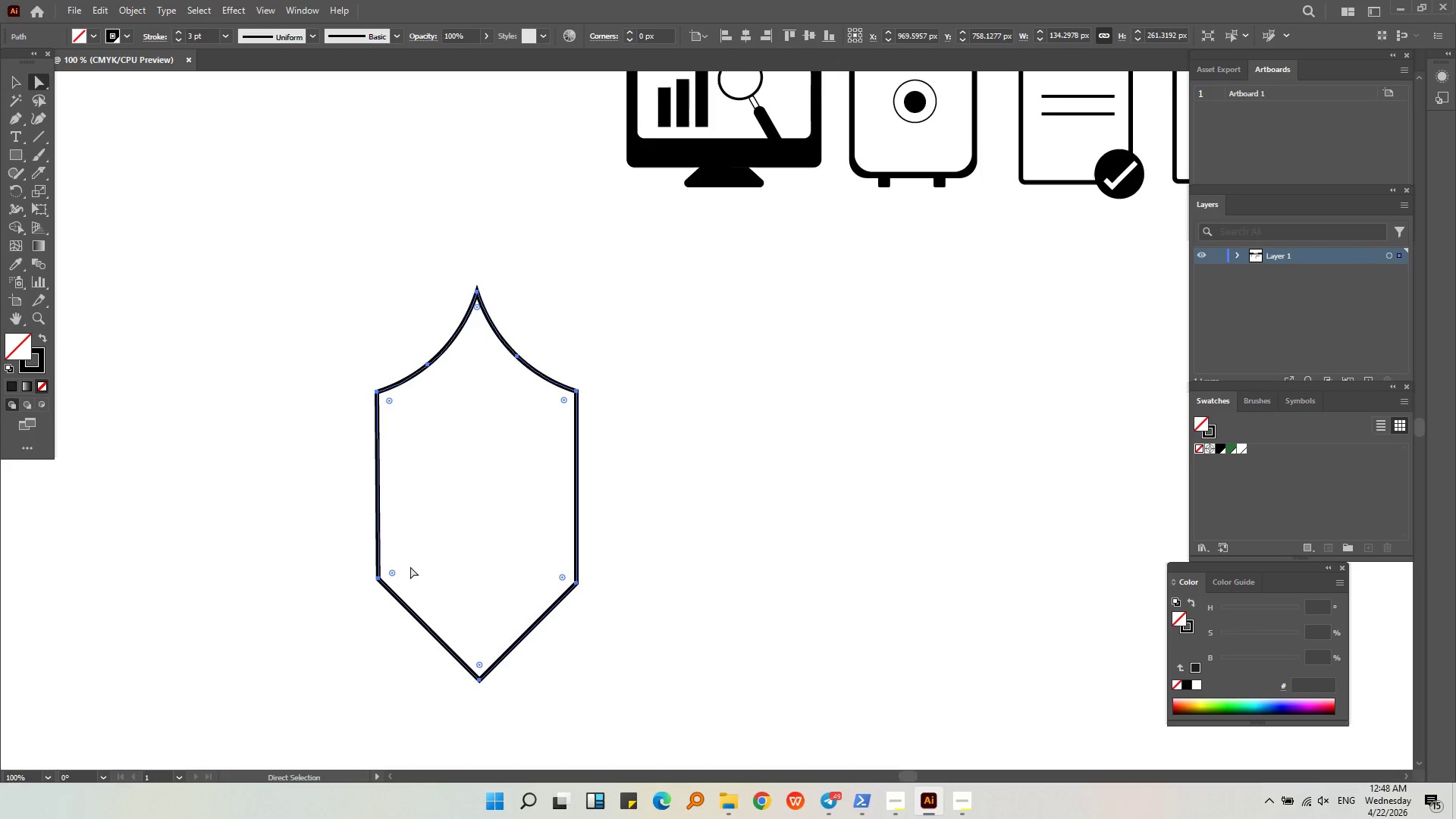 
left_click([396, 572])
 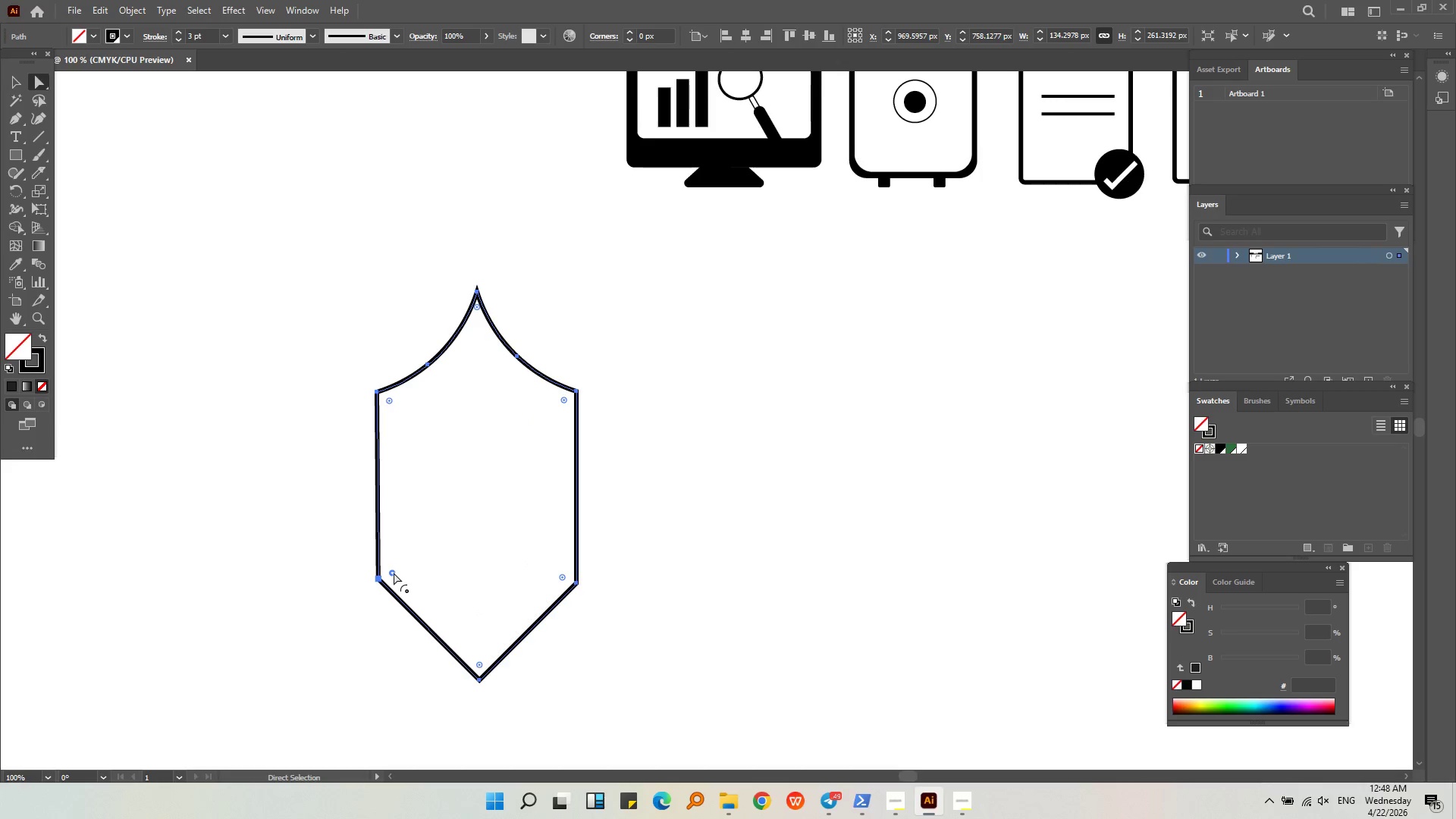 
left_click_drag(start_coordinate=[393, 573], to_coordinate=[517, 562])
 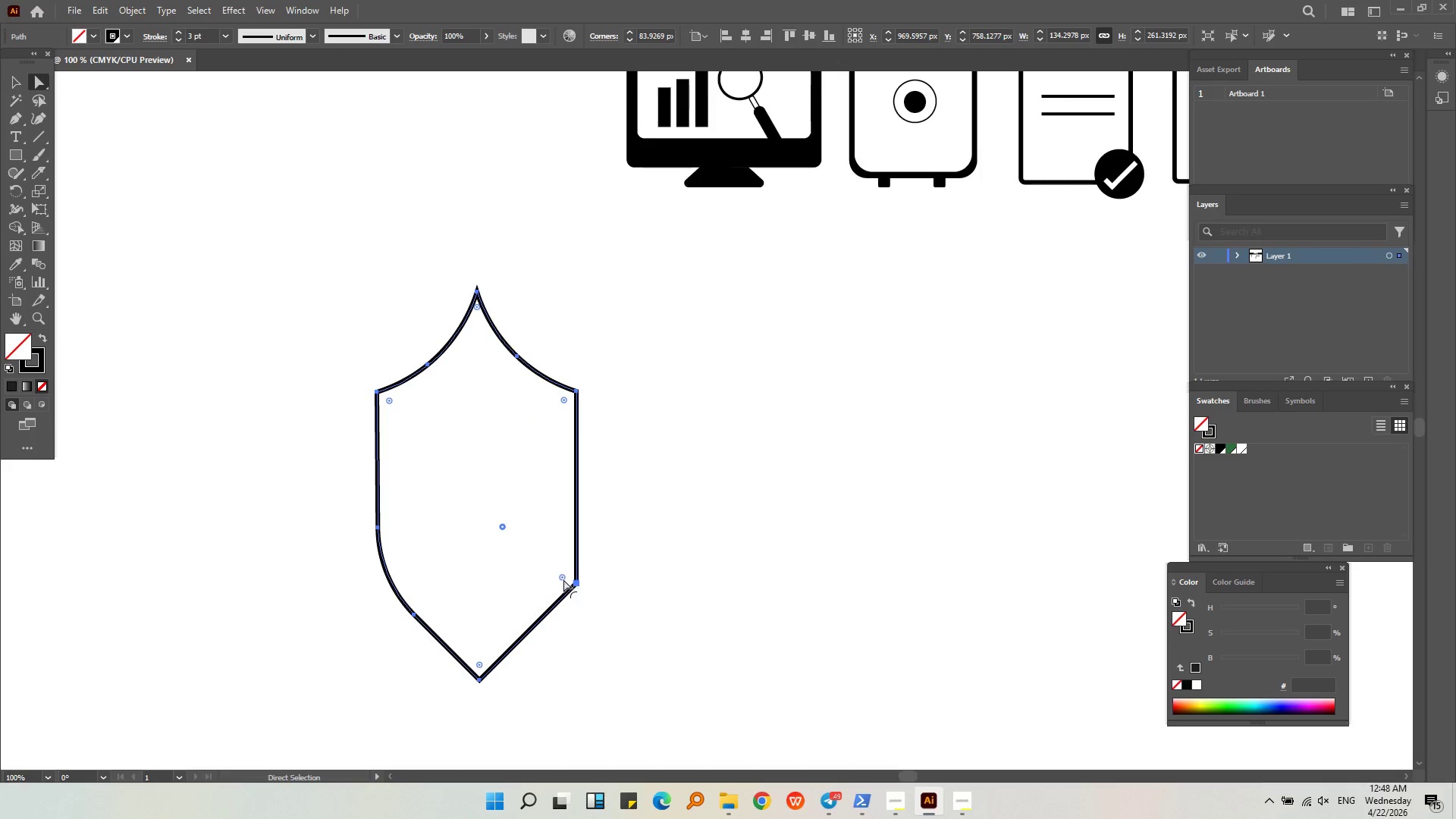 
left_click([563, 576])
 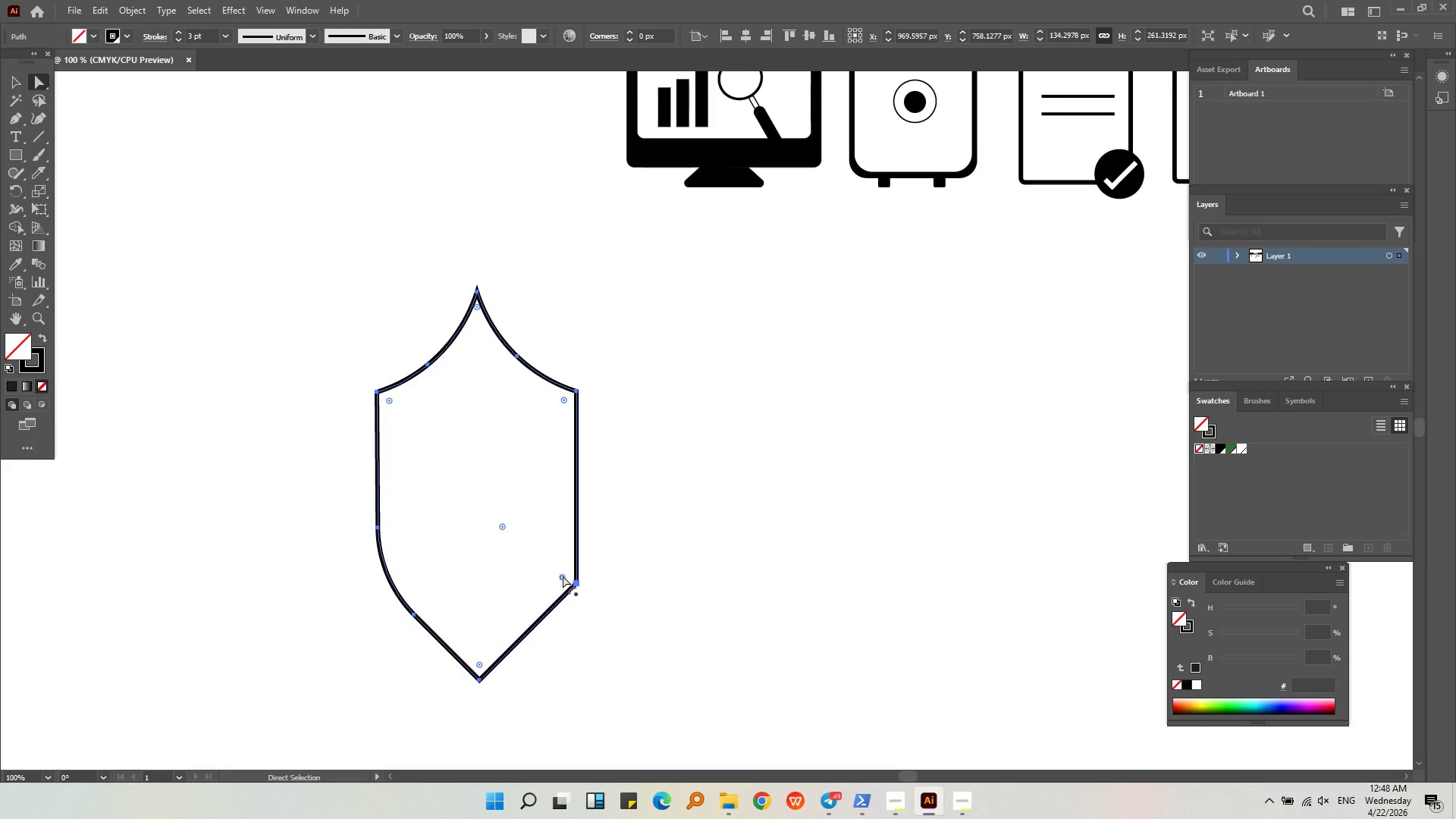 
left_click_drag(start_coordinate=[563, 576], to_coordinate=[479, 484])
 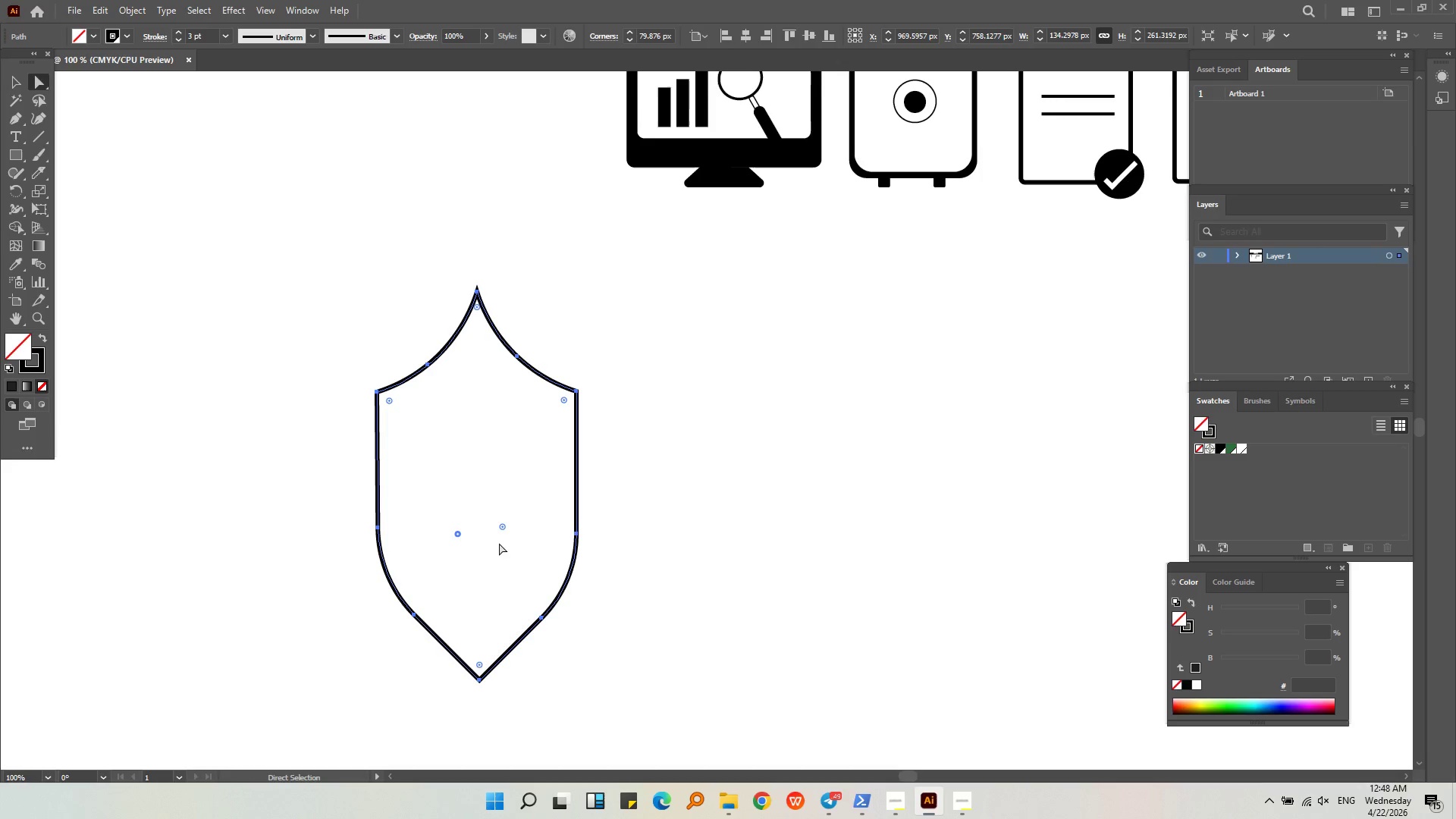 
left_click_drag(start_coordinate=[504, 526], to_coordinate=[466, 534])
 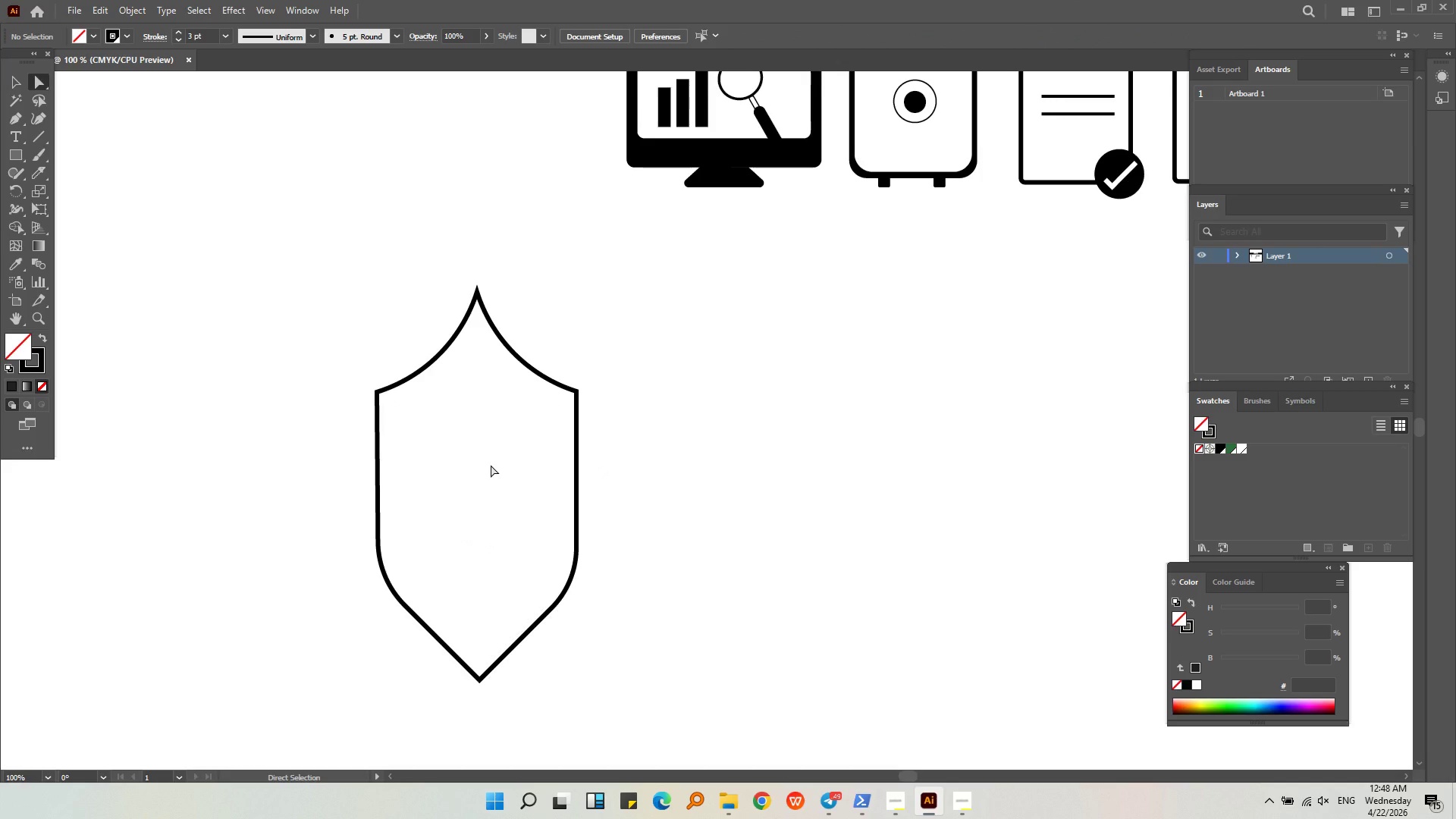 
wait(8.17)
 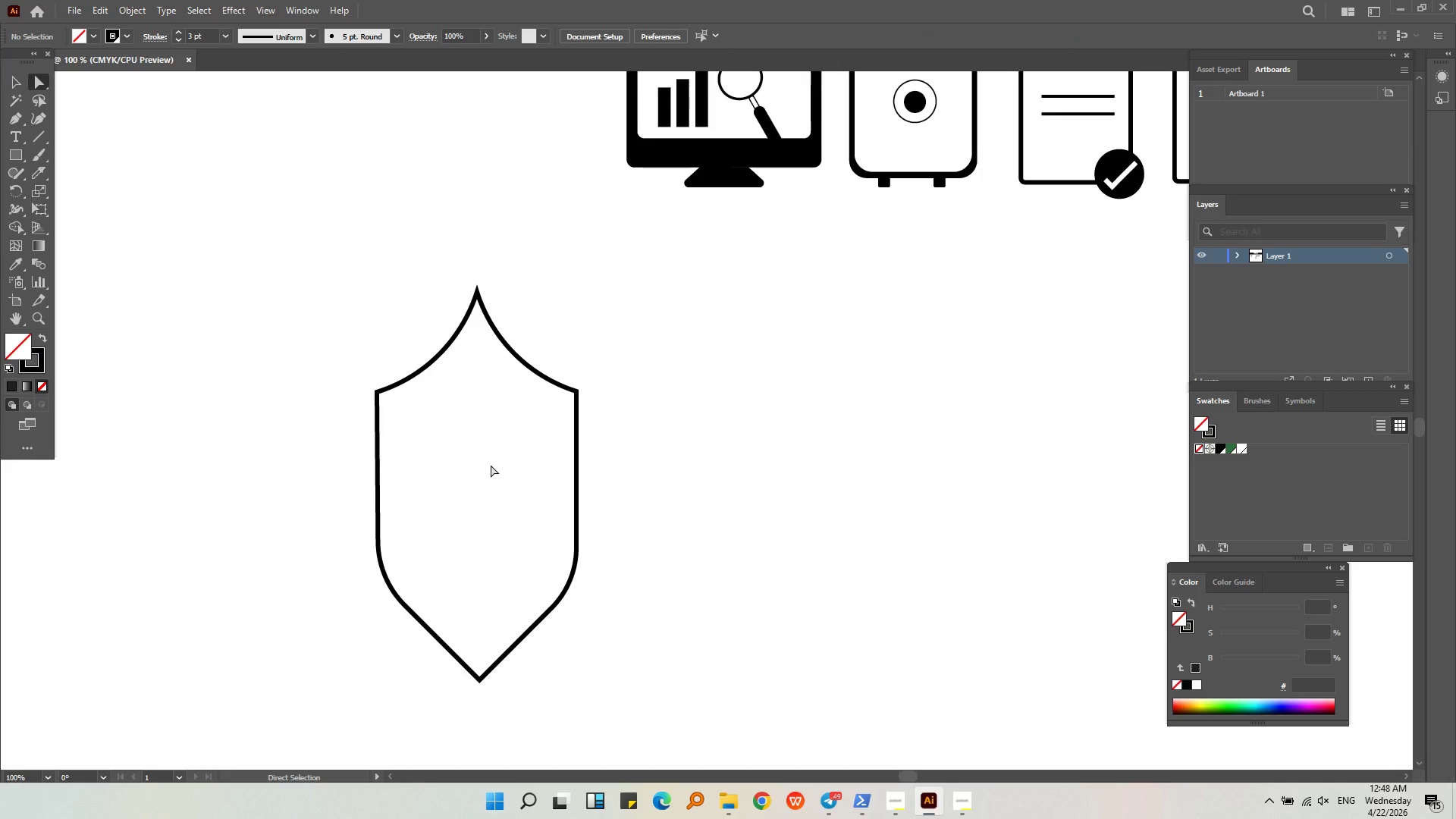 
double_click([586, 567])
 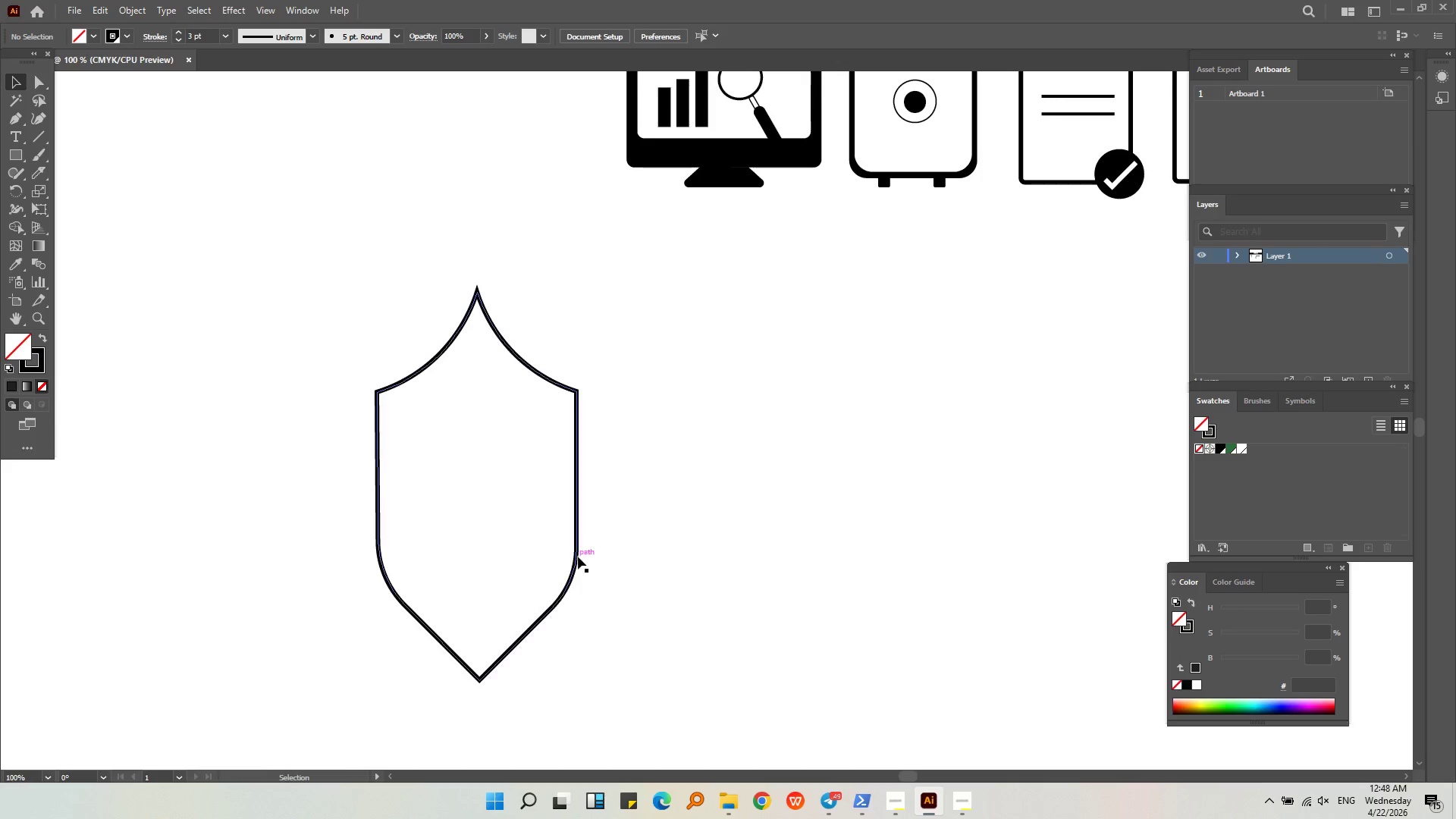 
triple_click([578, 556])
 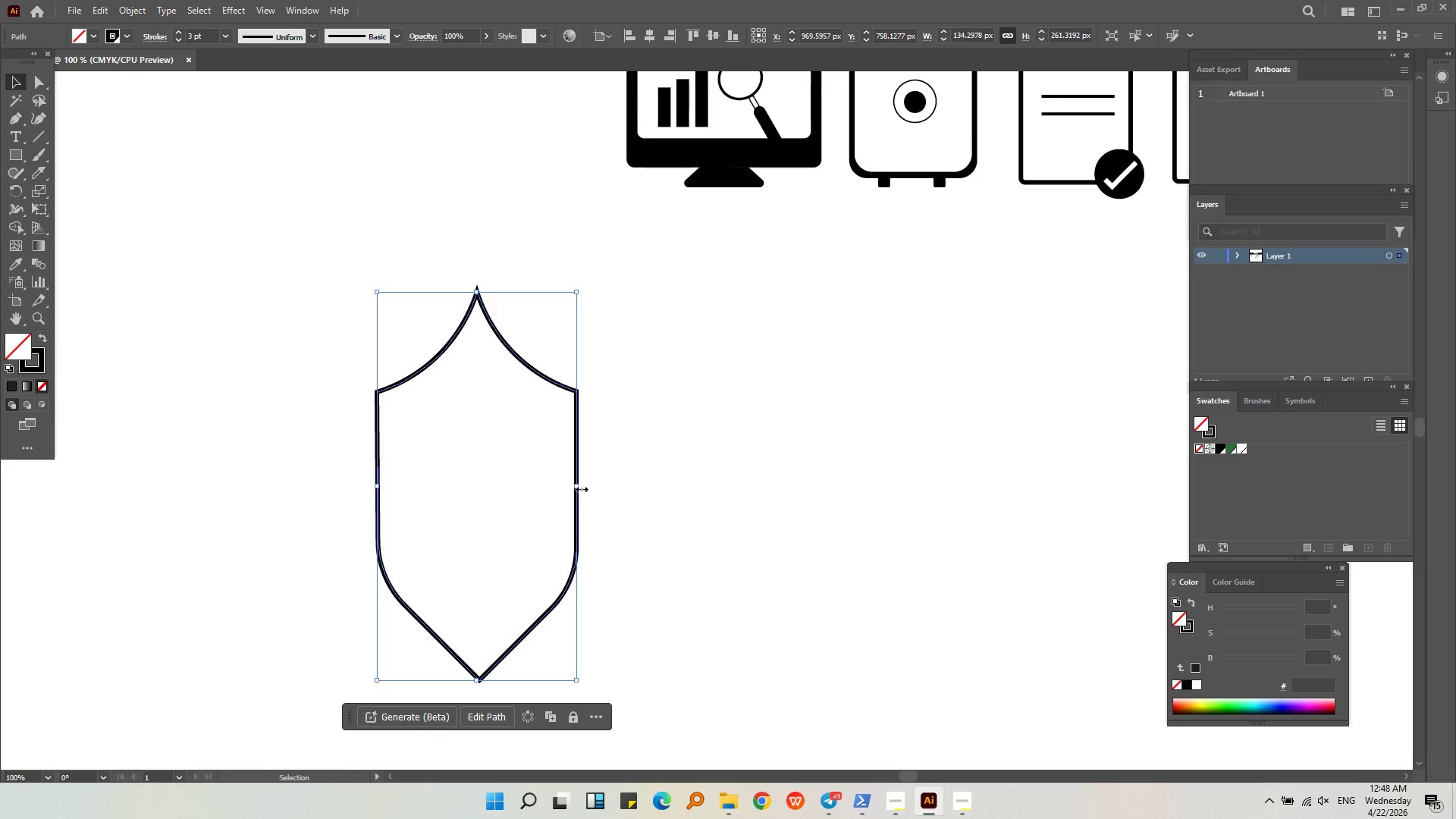 
left_click_drag(start_coordinate=[580, 488], to_coordinate=[666, 492])
 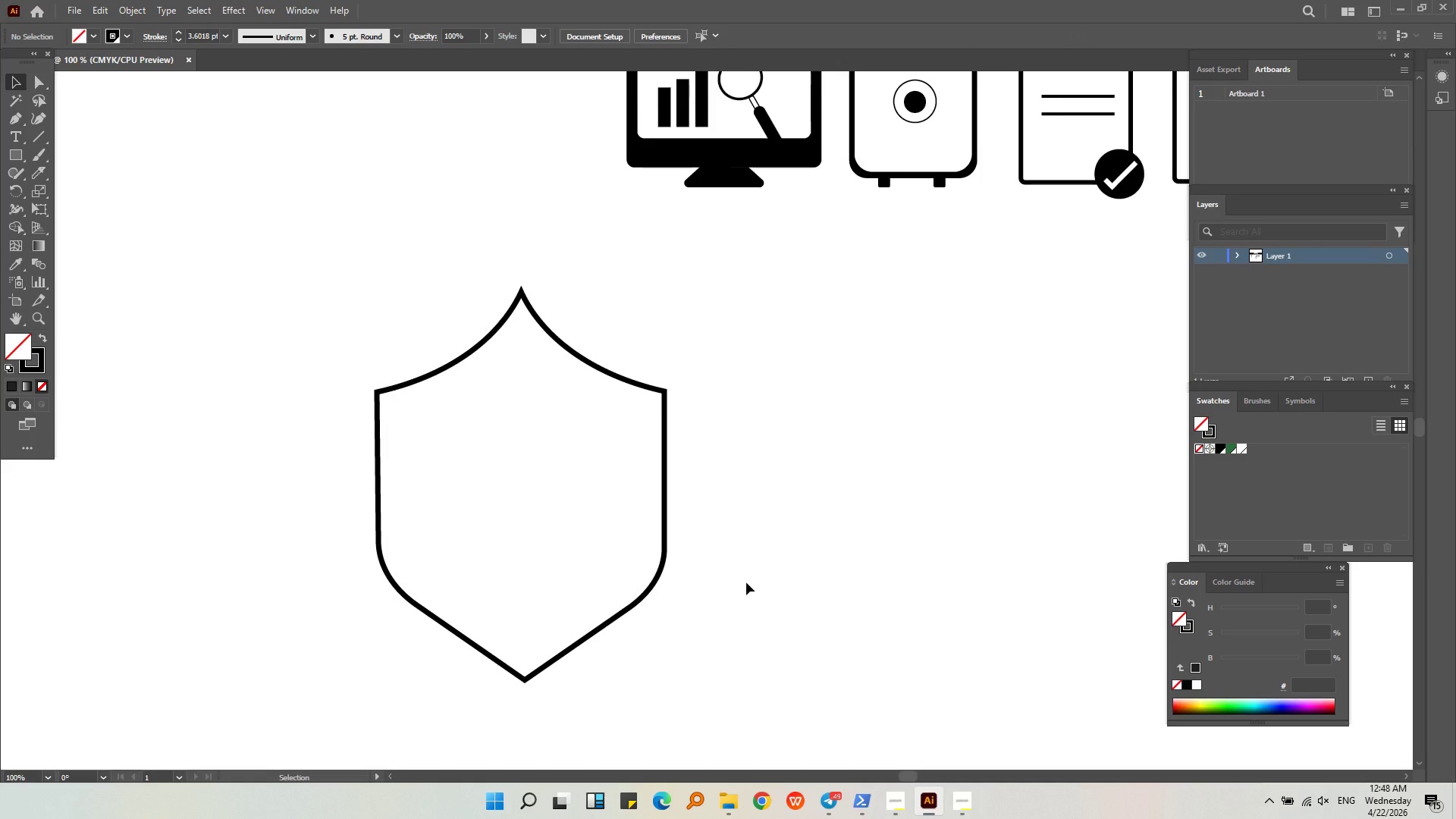 
wait(6.31)
 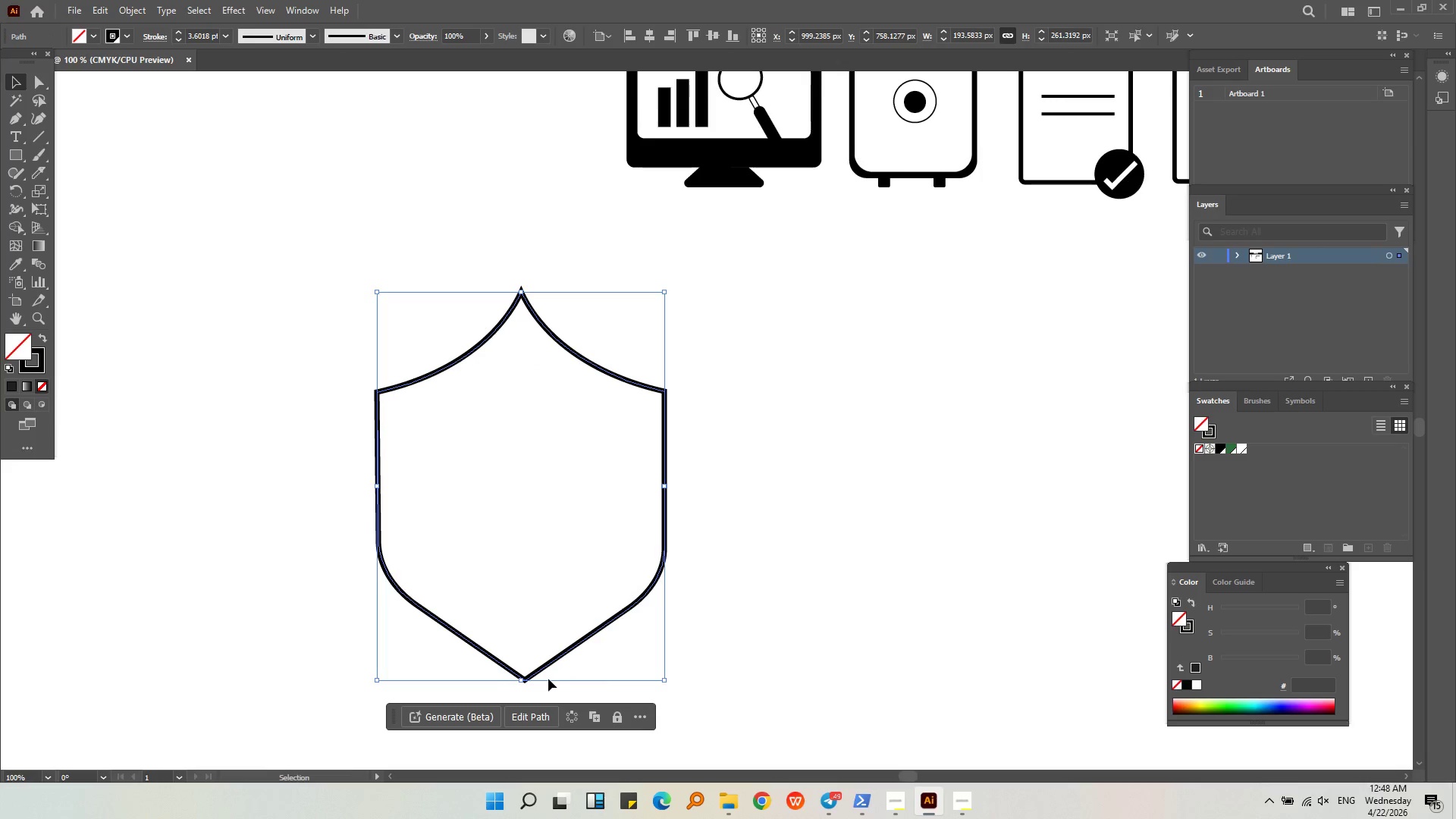 
left_click([629, 382])
 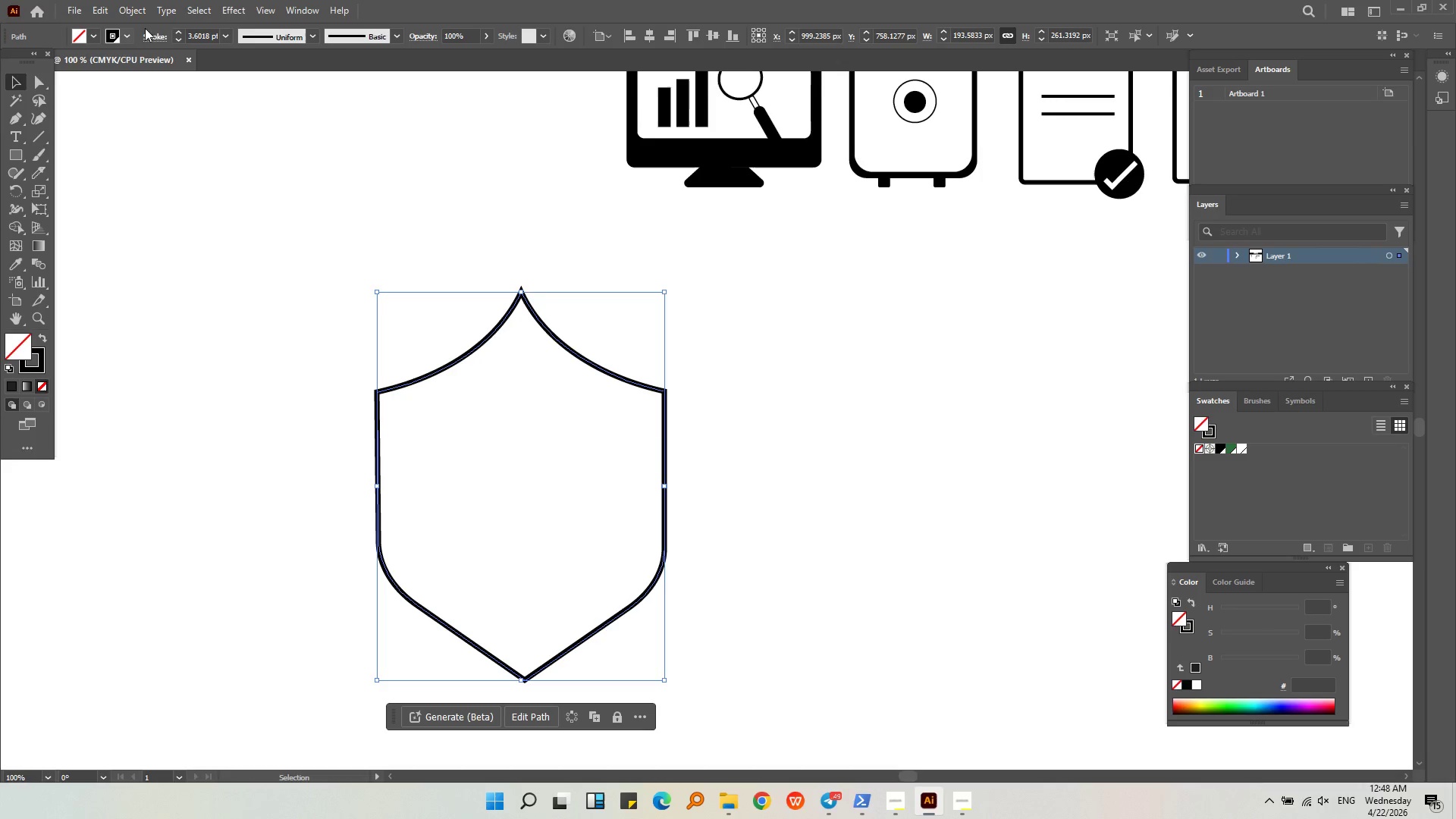 
scroll: coordinate [201, 34], scroll_direction: up, amount: 3.0
 